 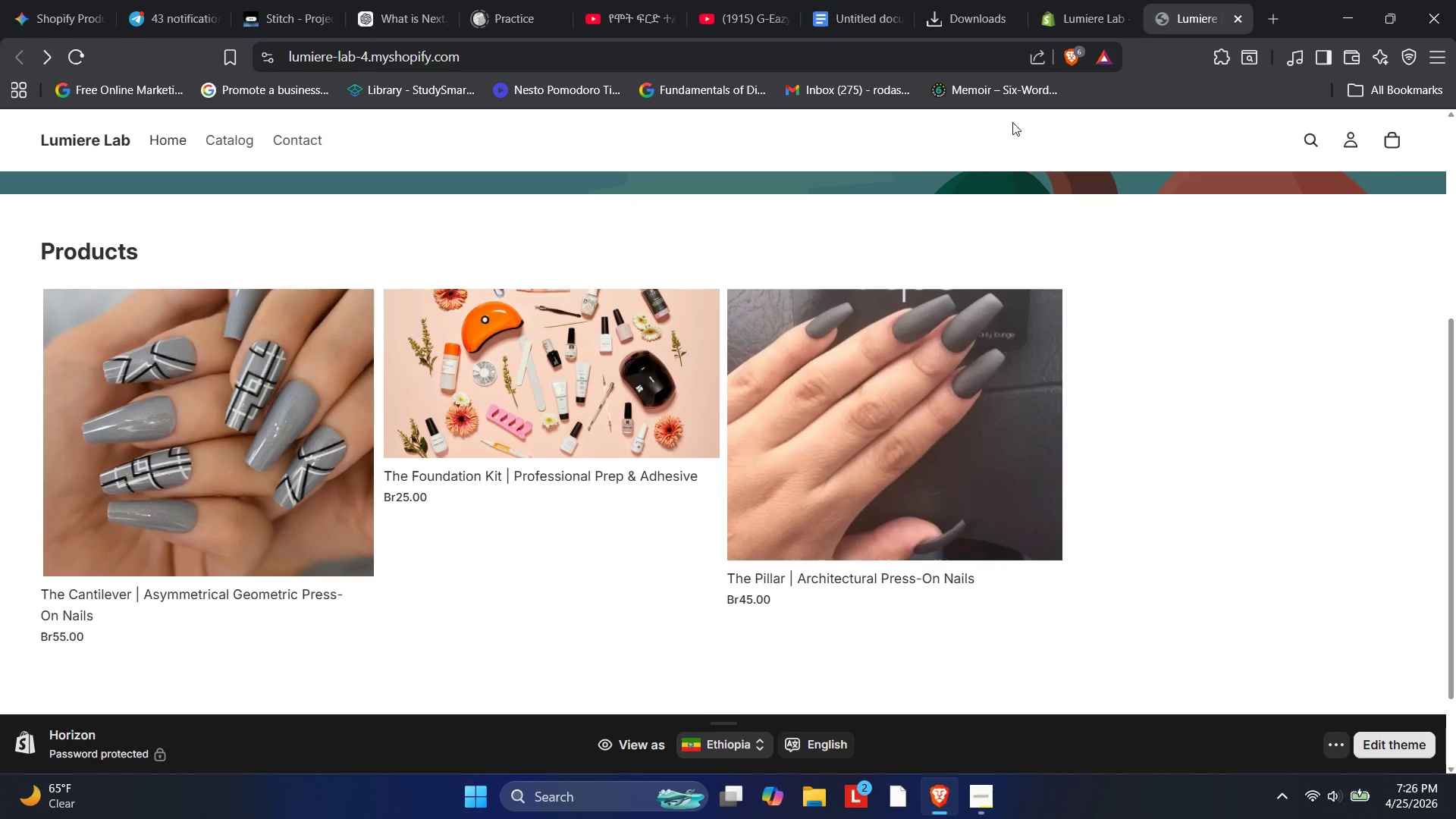 
scroll: coordinate [340, 381], scroll_direction: up, amount: 7.0
 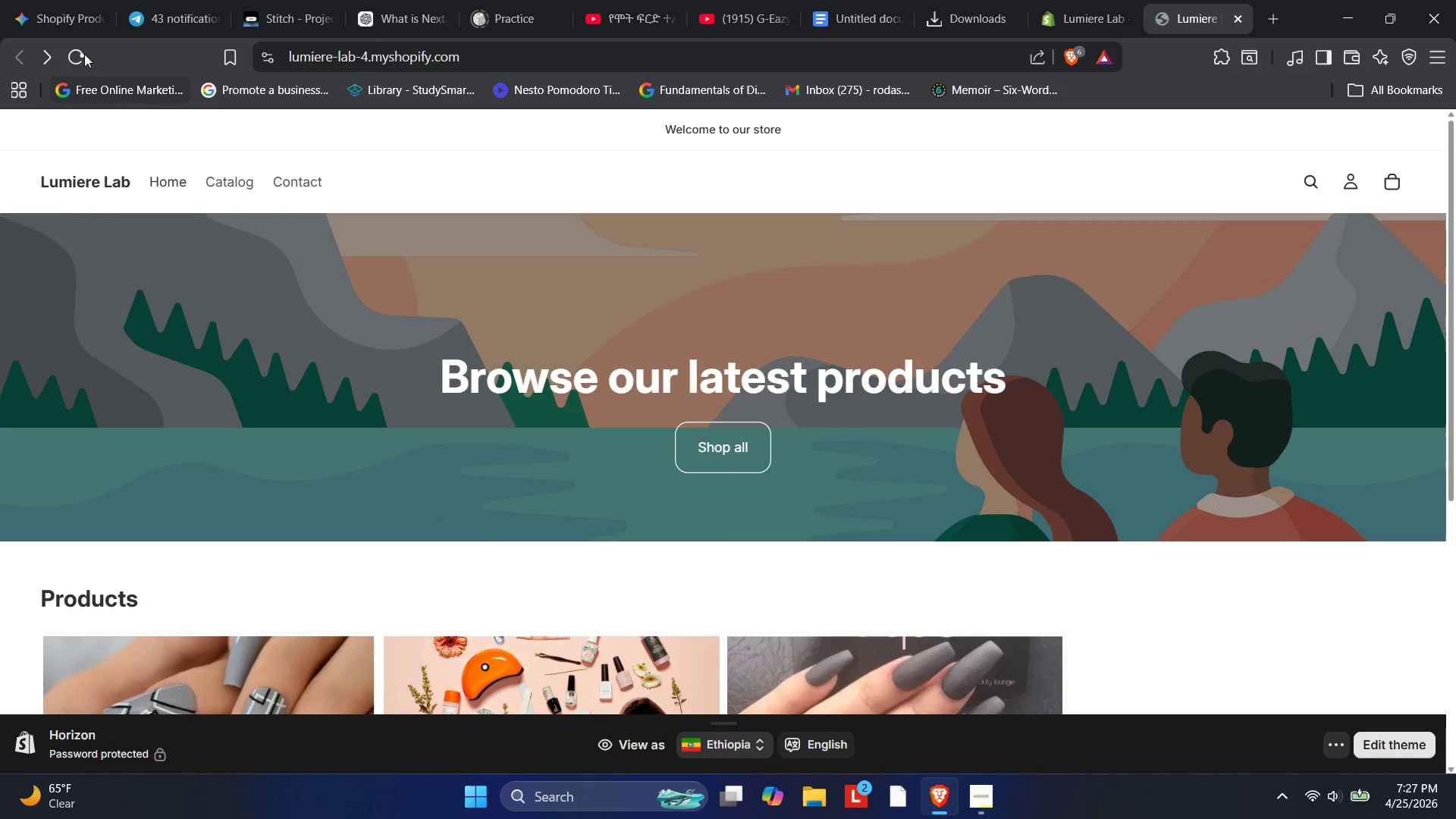 
left_click([84, 53])
 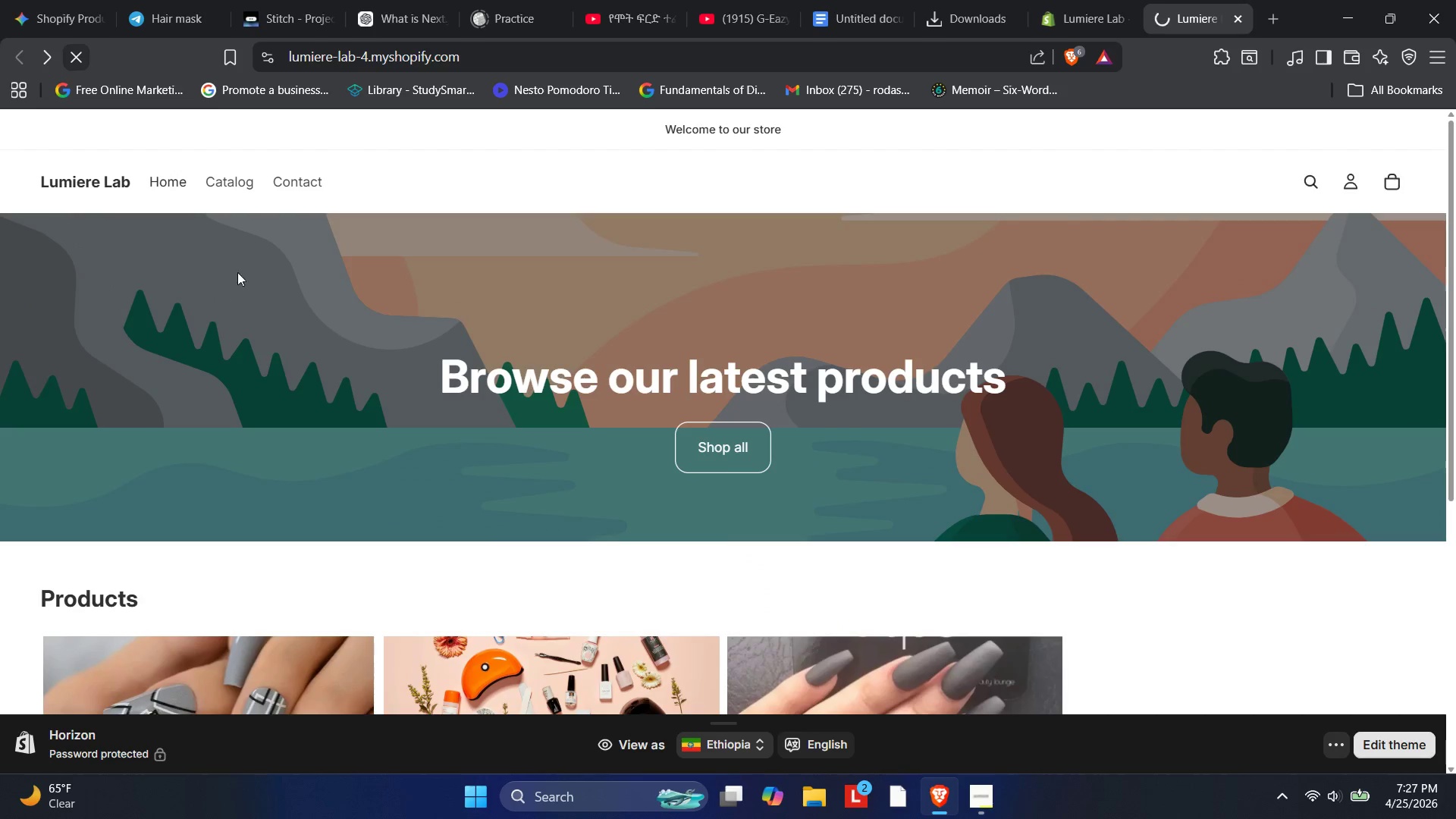 
scroll: coordinate [437, 331], scroll_direction: down, amount: 14.0
 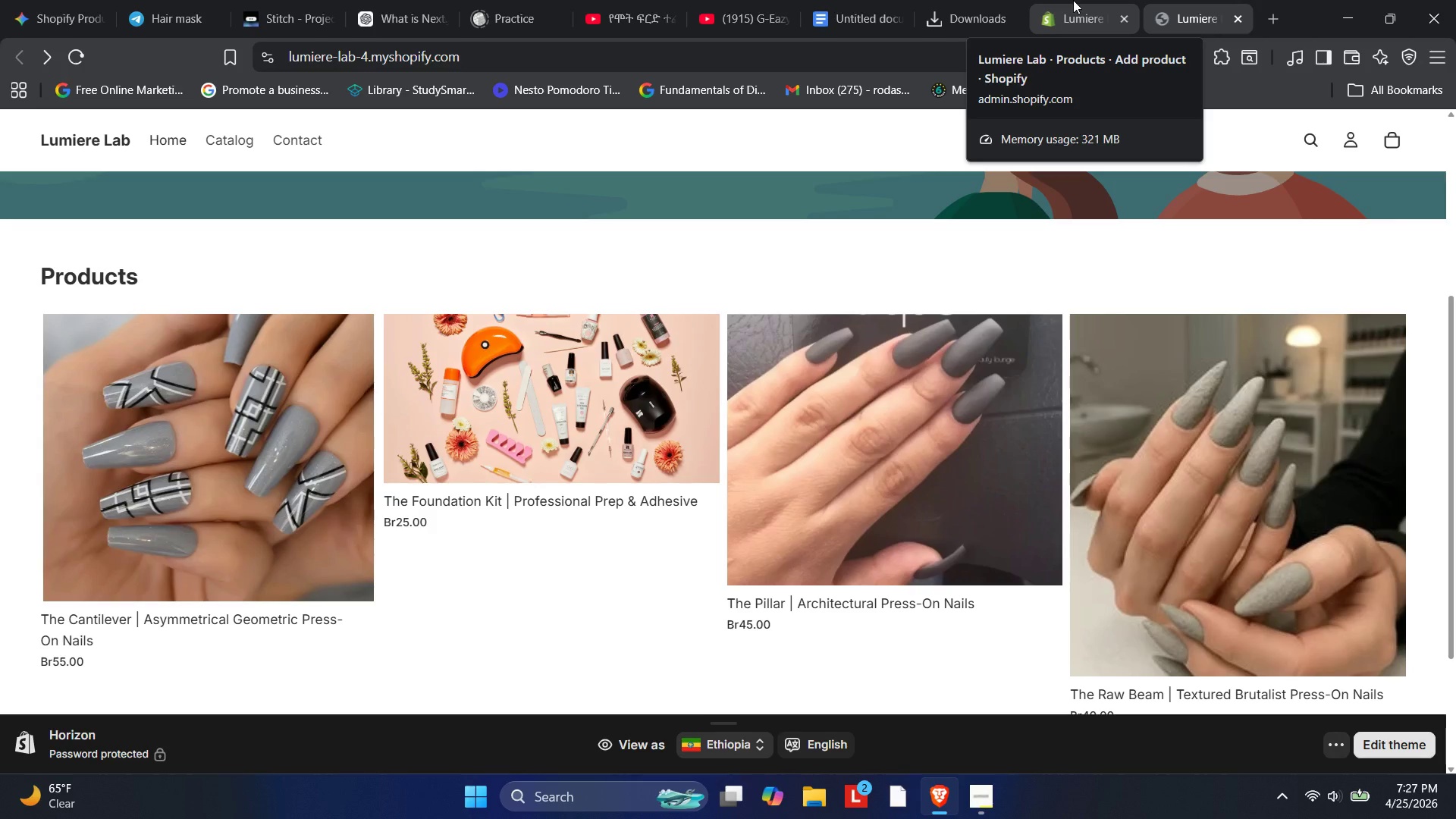 
wait(27.16)
 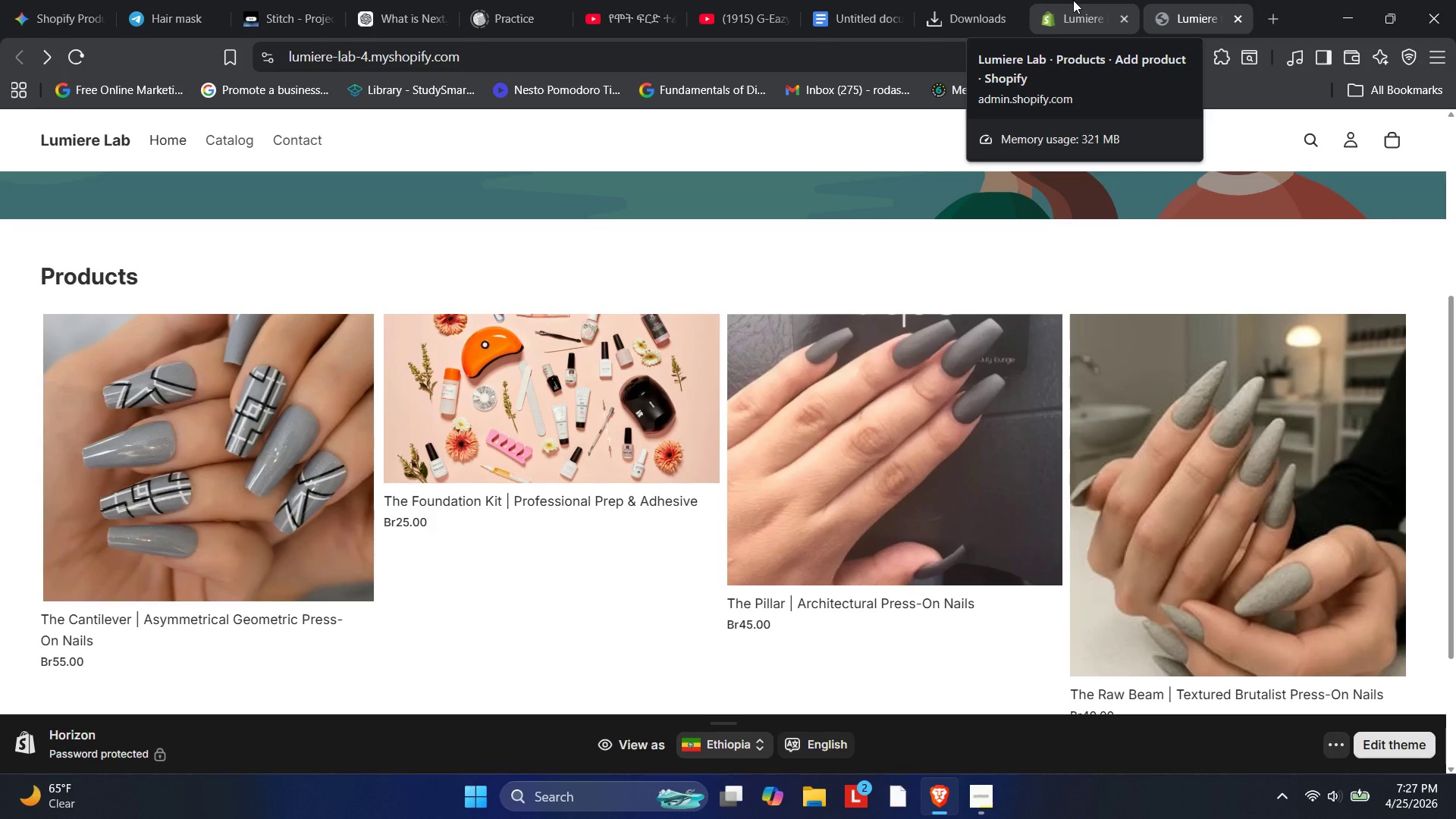 
key(PlayPause)
 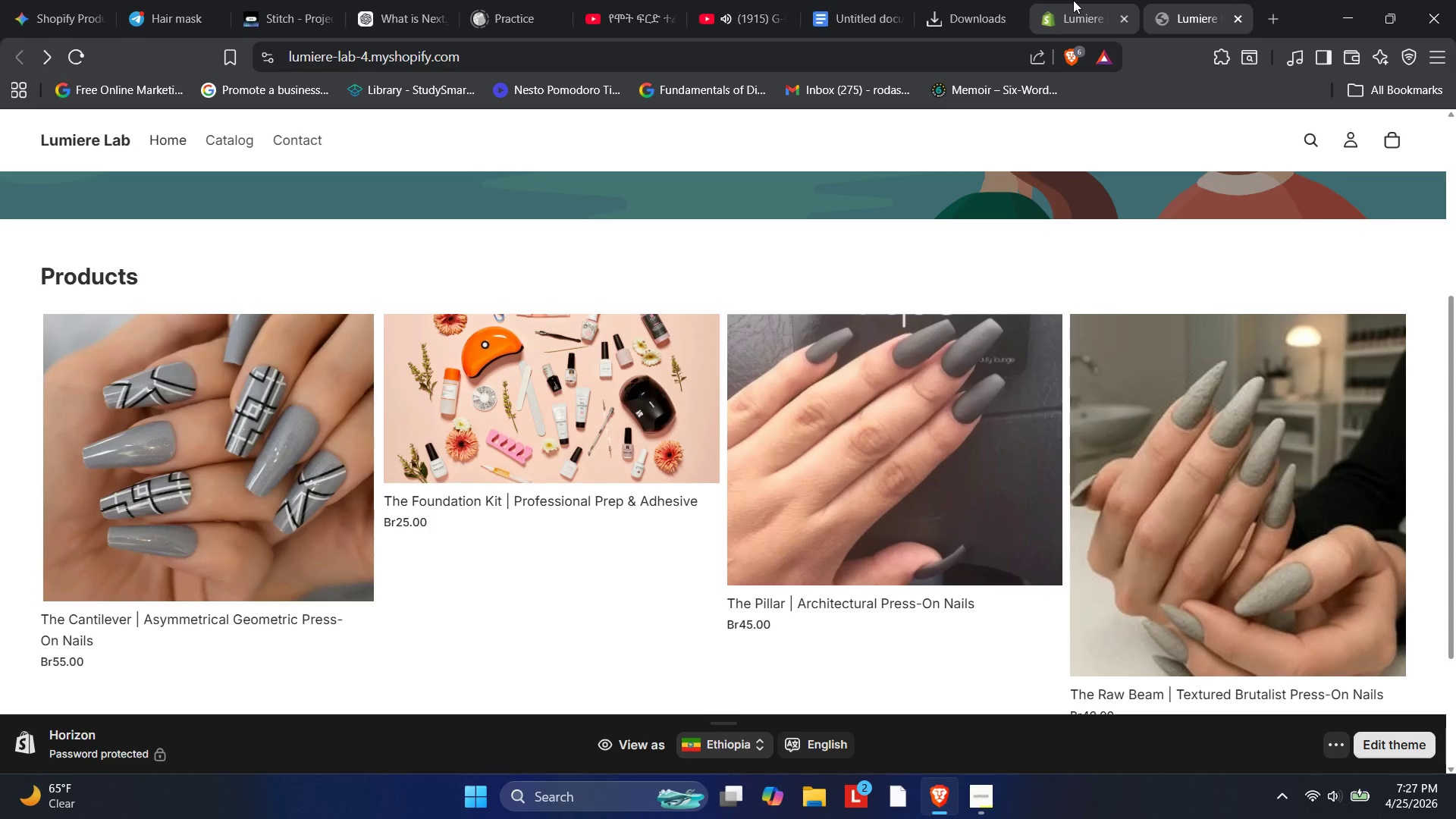 
wait(7.62)
 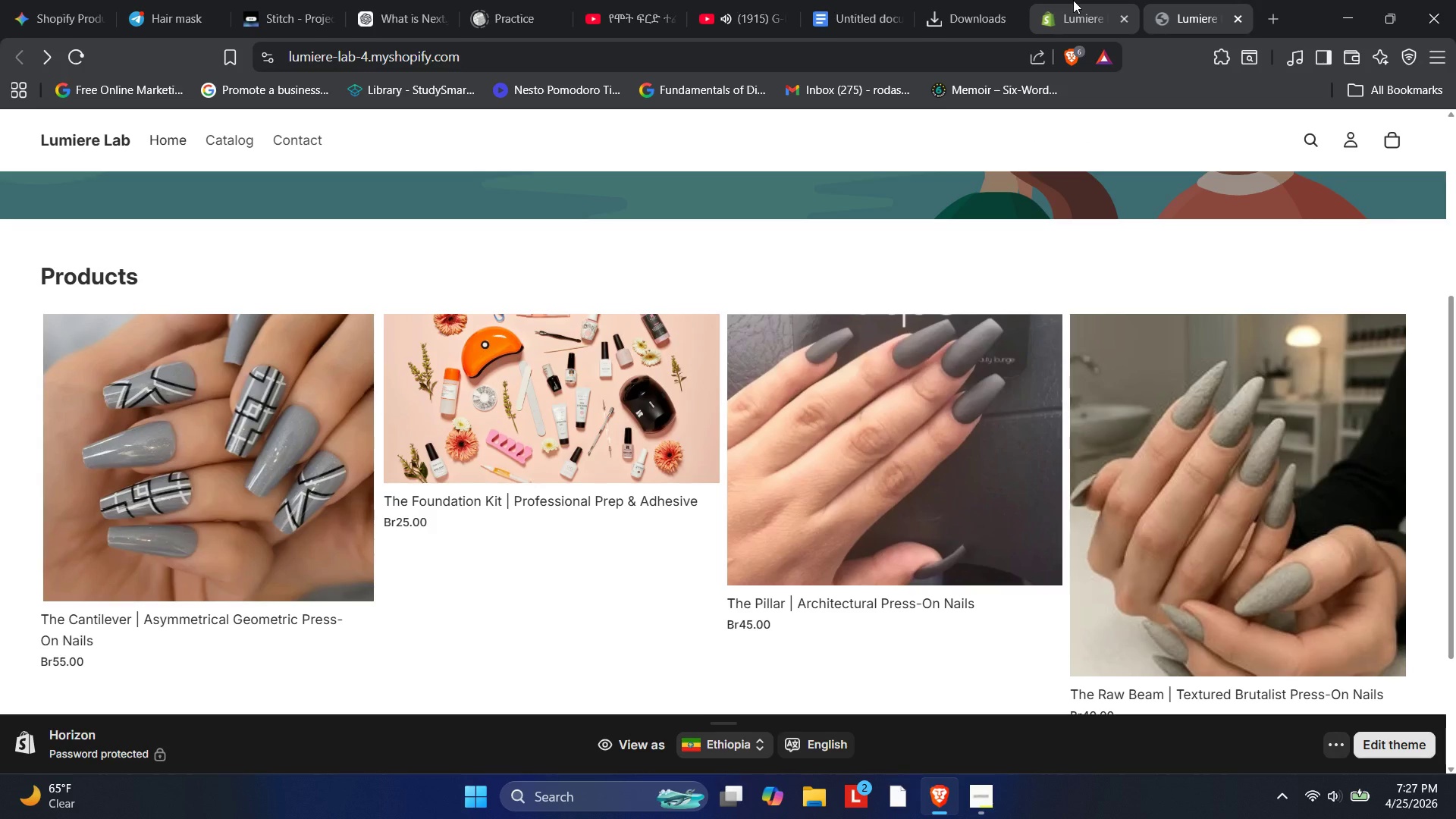 
left_click([1072, 0])
 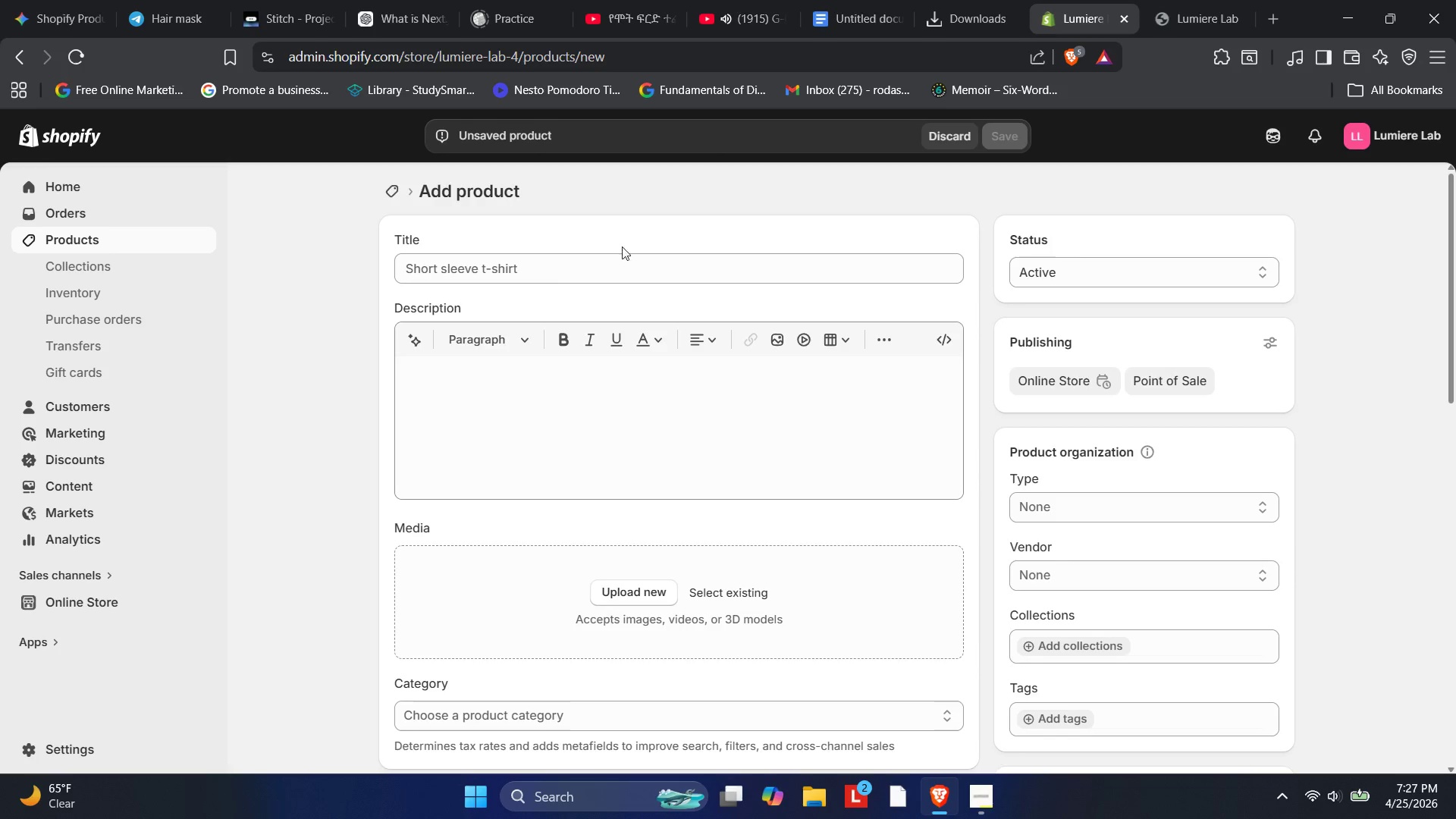 
left_click([592, 261])
 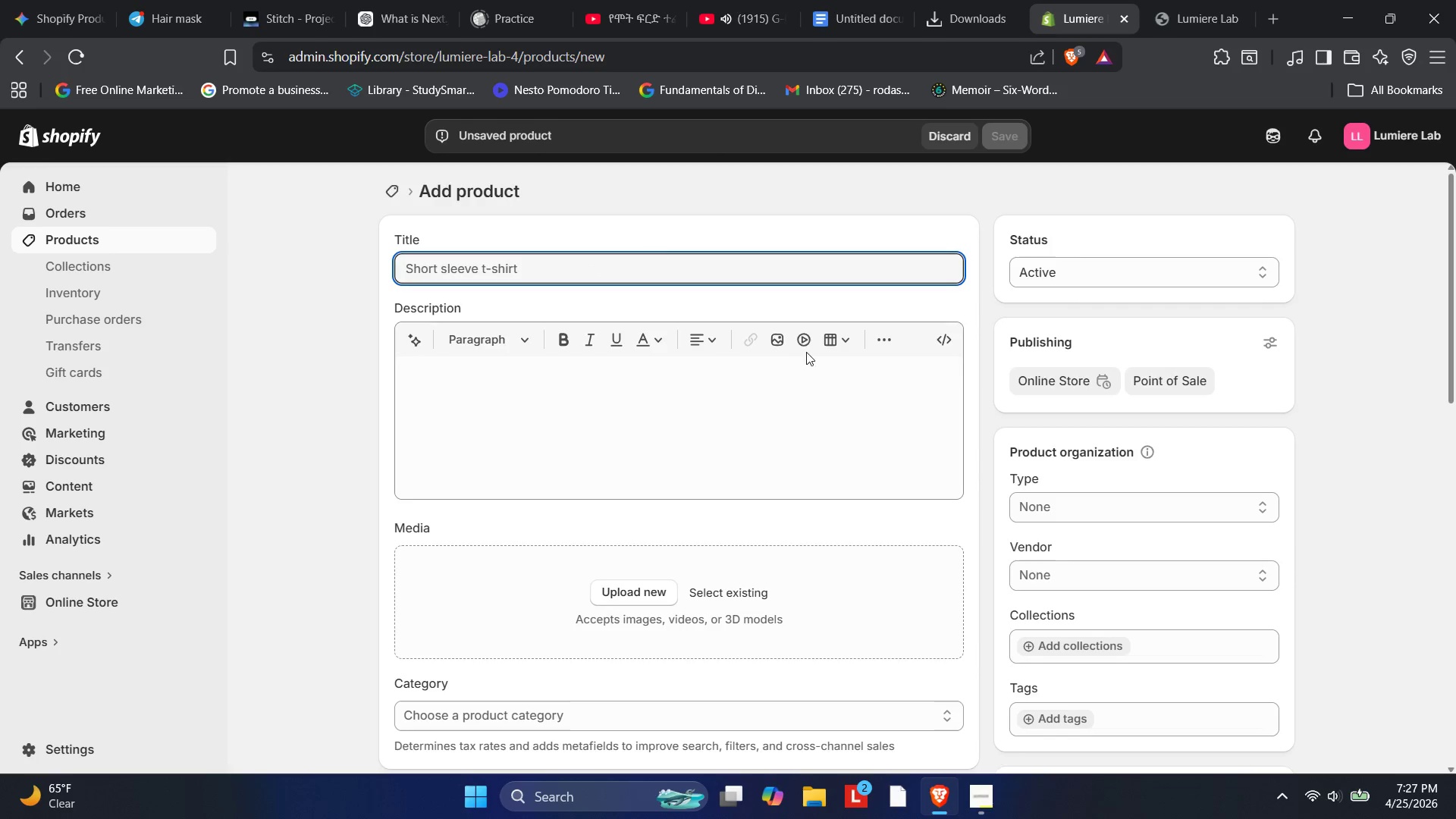 
left_click([974, 0])
 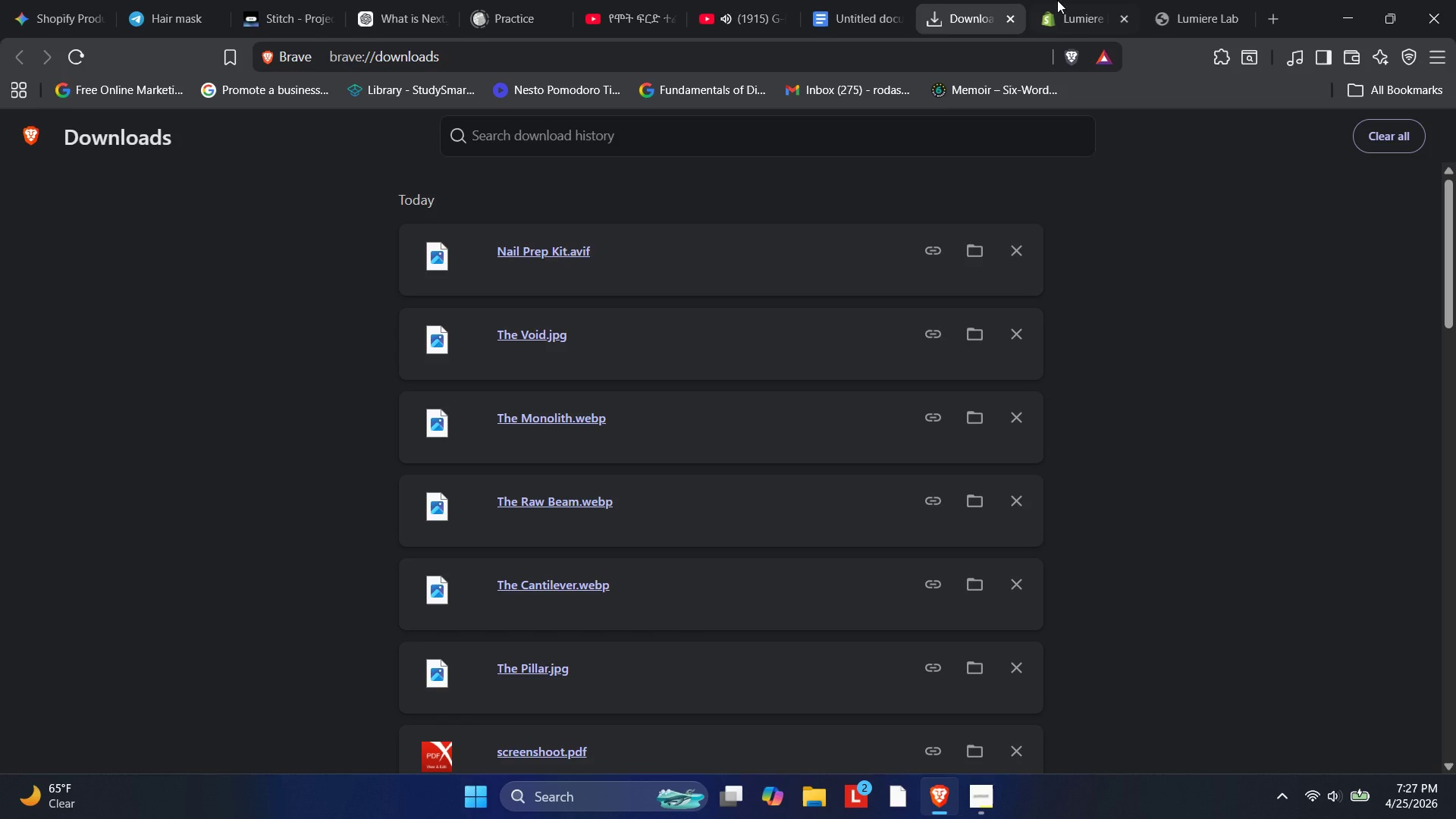 
left_click([1058, 0])
 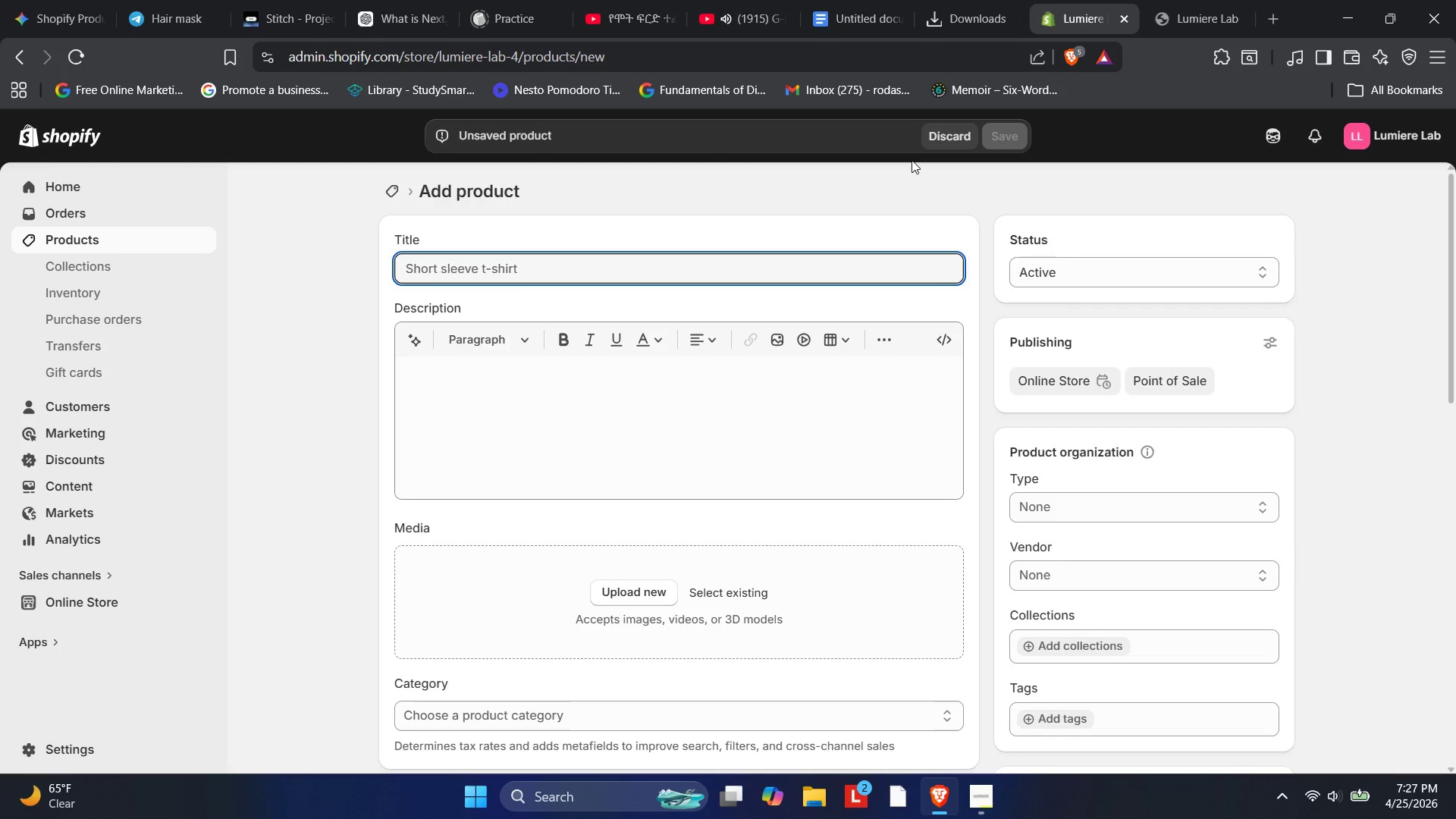 
type(The Monolith | High-Gloss Stone Press )
key(Backspace)
type(-On Nails)
 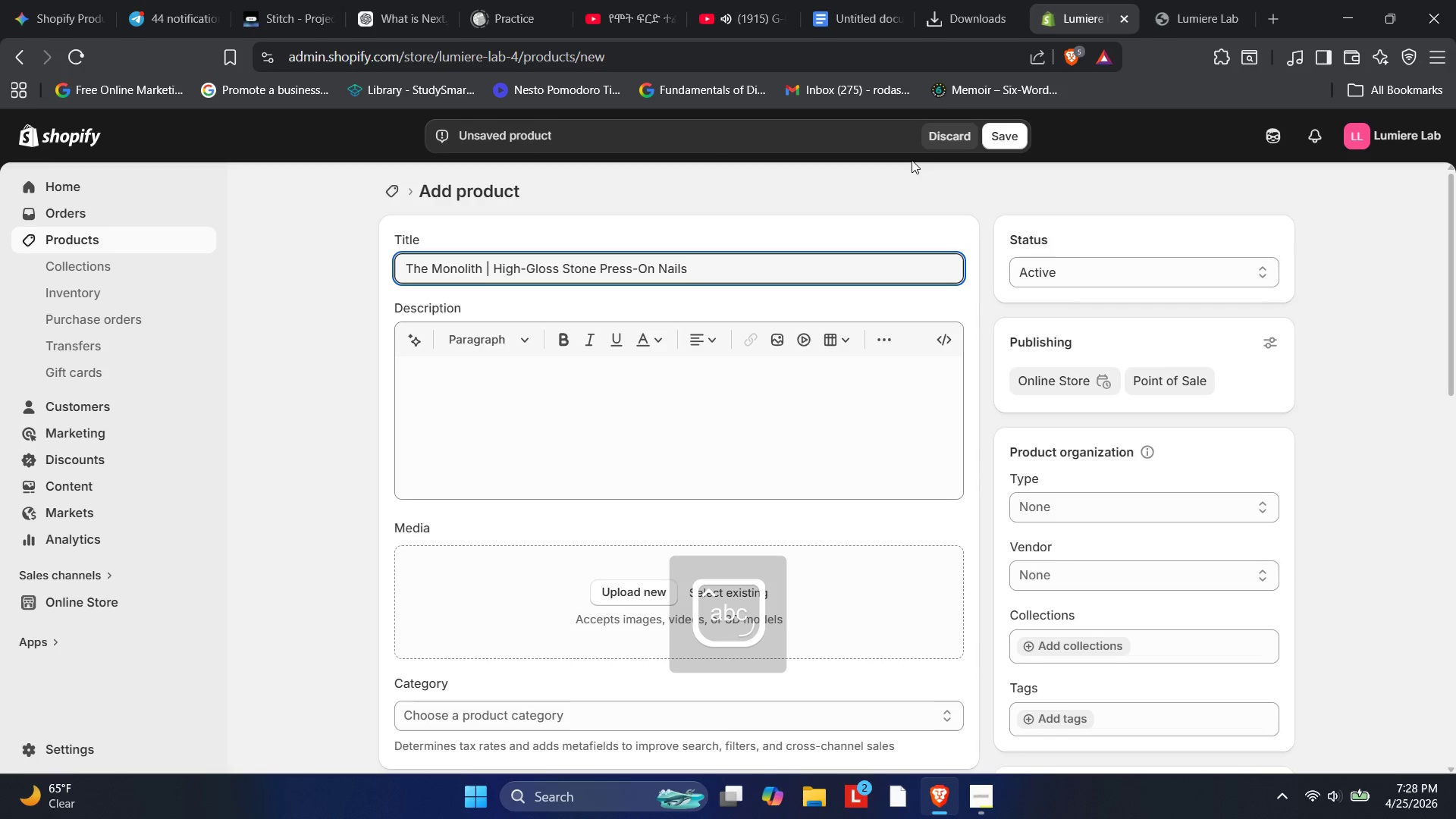 
wait(24.55)
 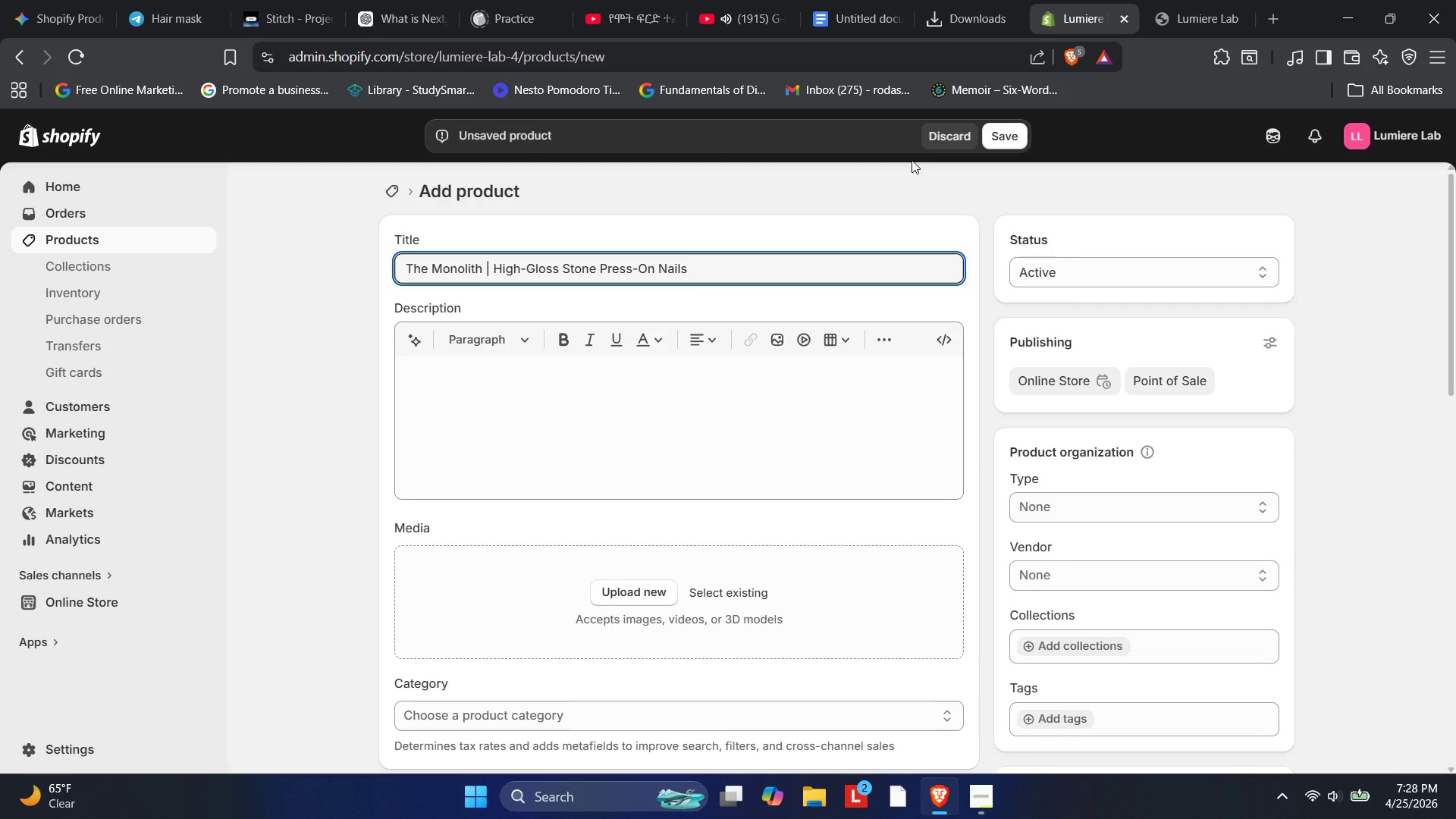 
left_click([552, 416])
 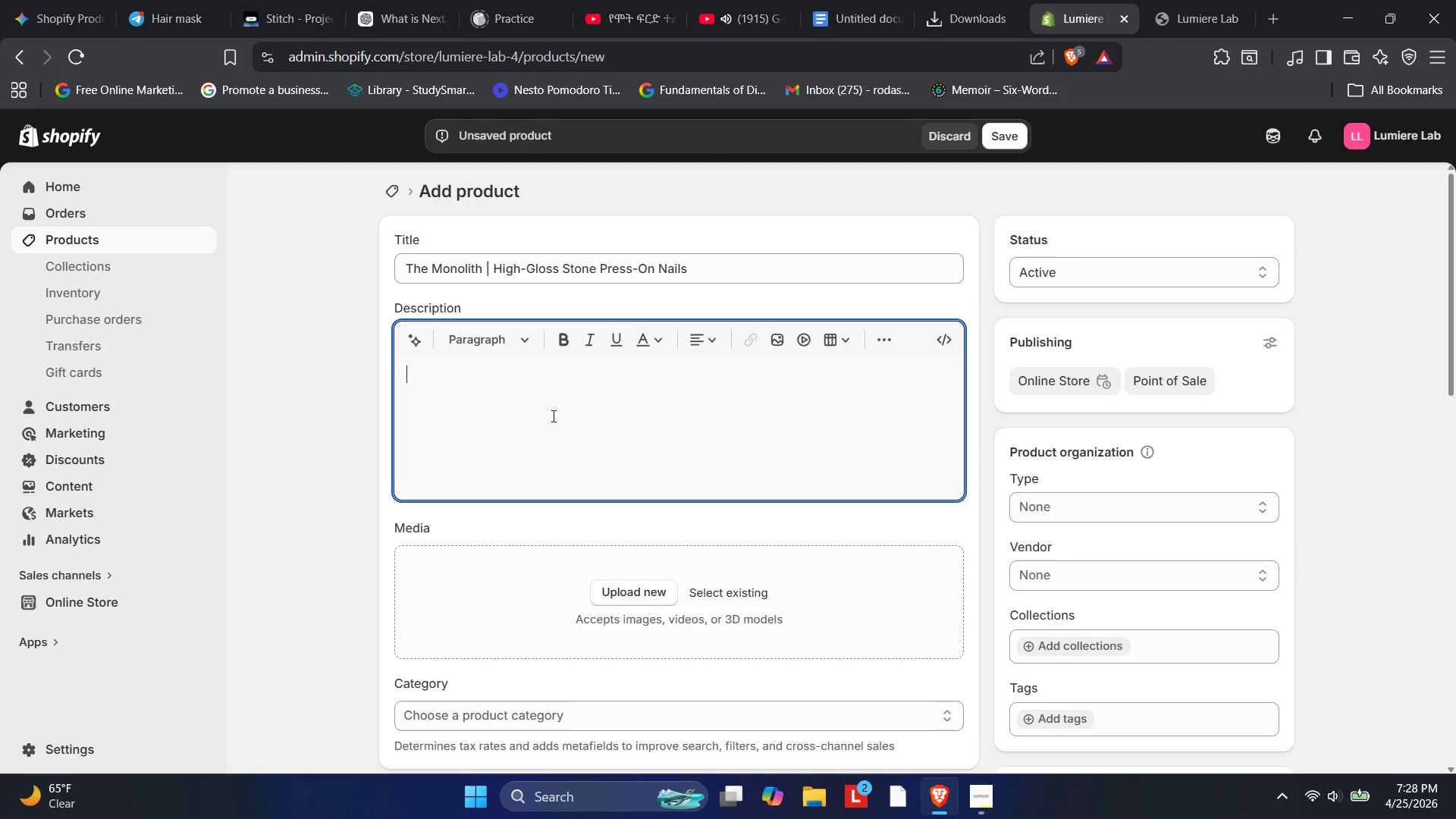 
type(The Power of the Single Form)
 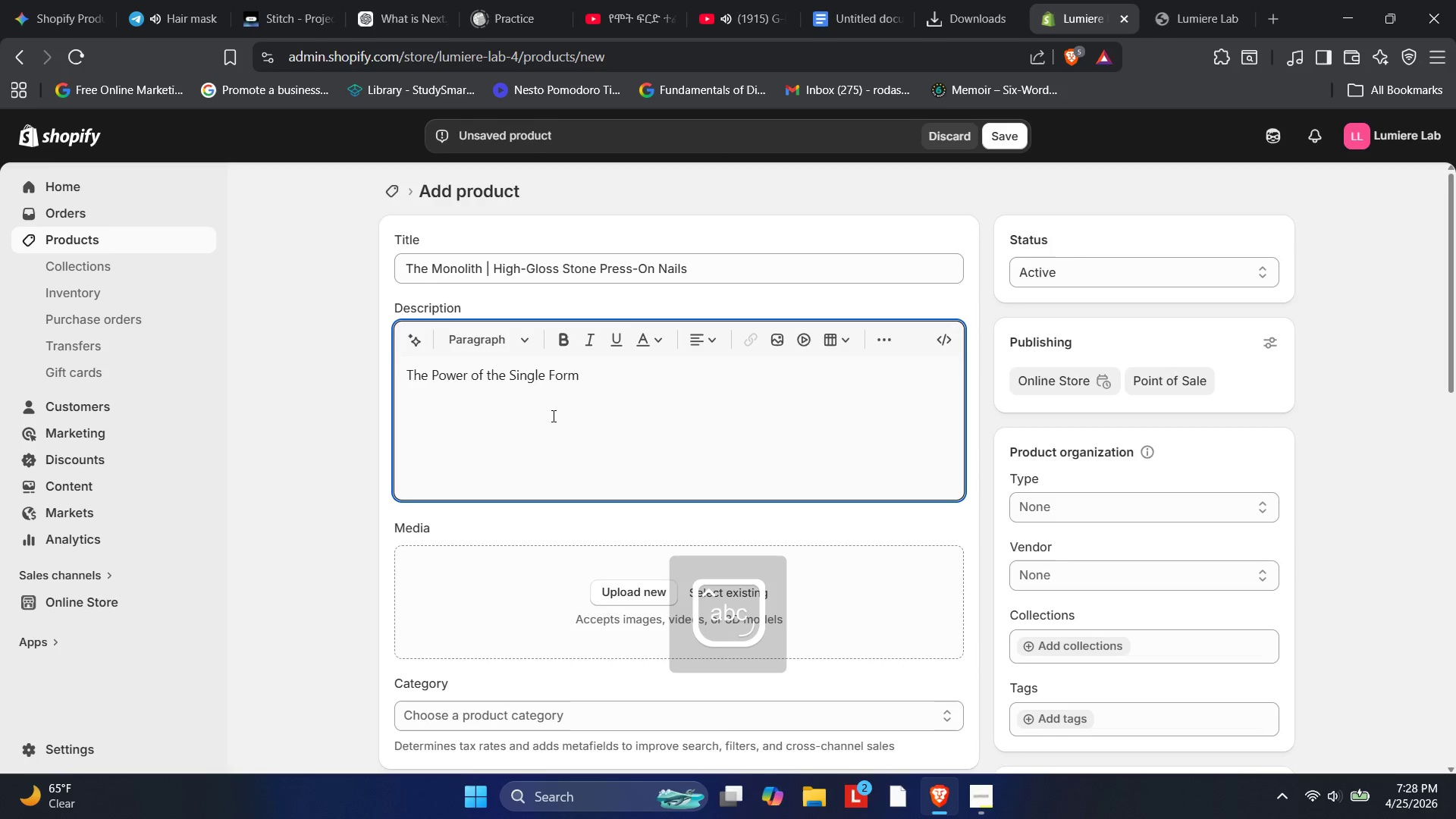 
key(Enter)
 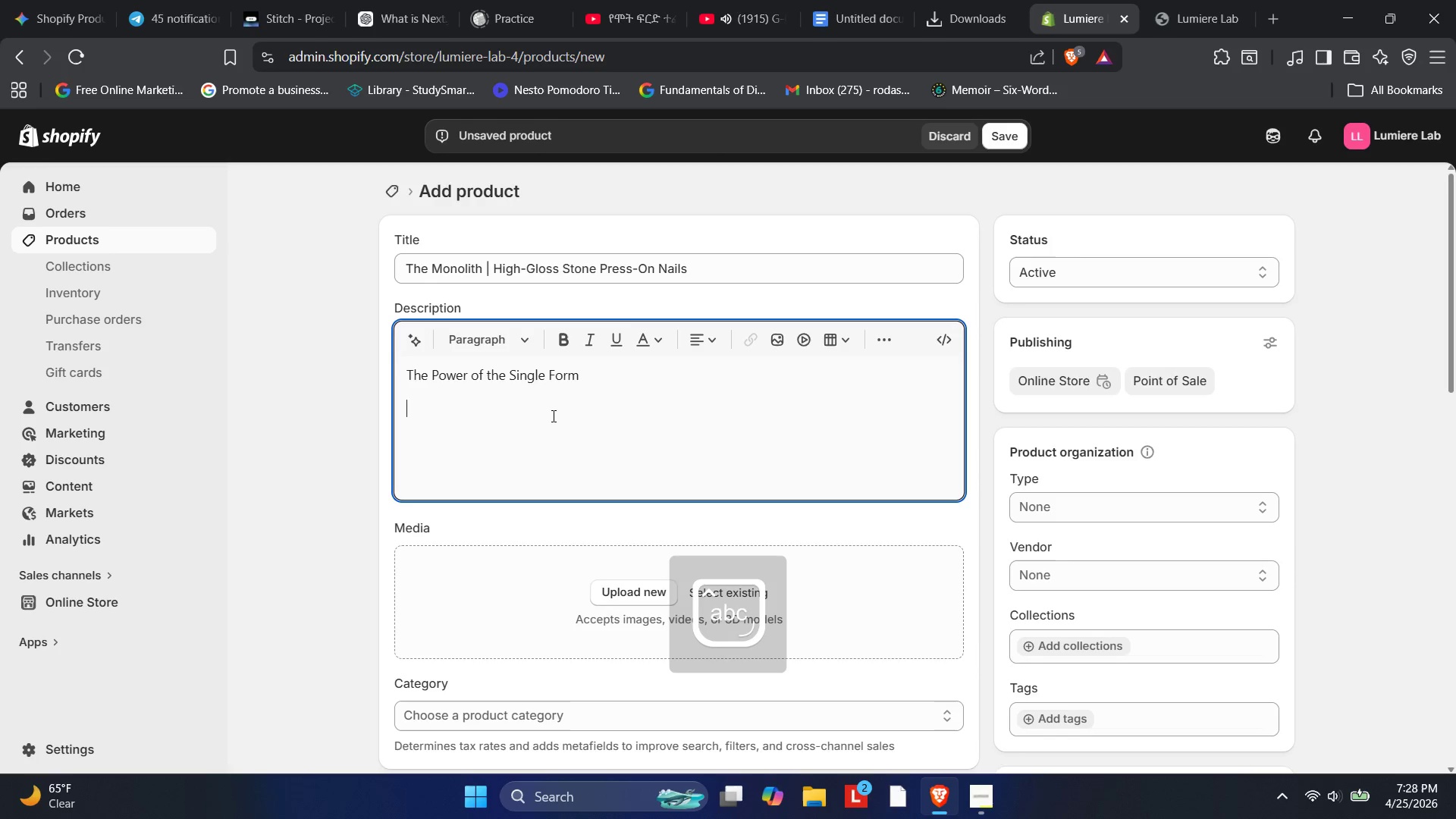 
type(The am)
key(Backspace)
key(Backspace)
type(Monolith is a tribuet)
key(Backspace)
key(Backspace)
type(te to solid-state architectural)
key(Backspace)
key(Backspace)
type(e. )
 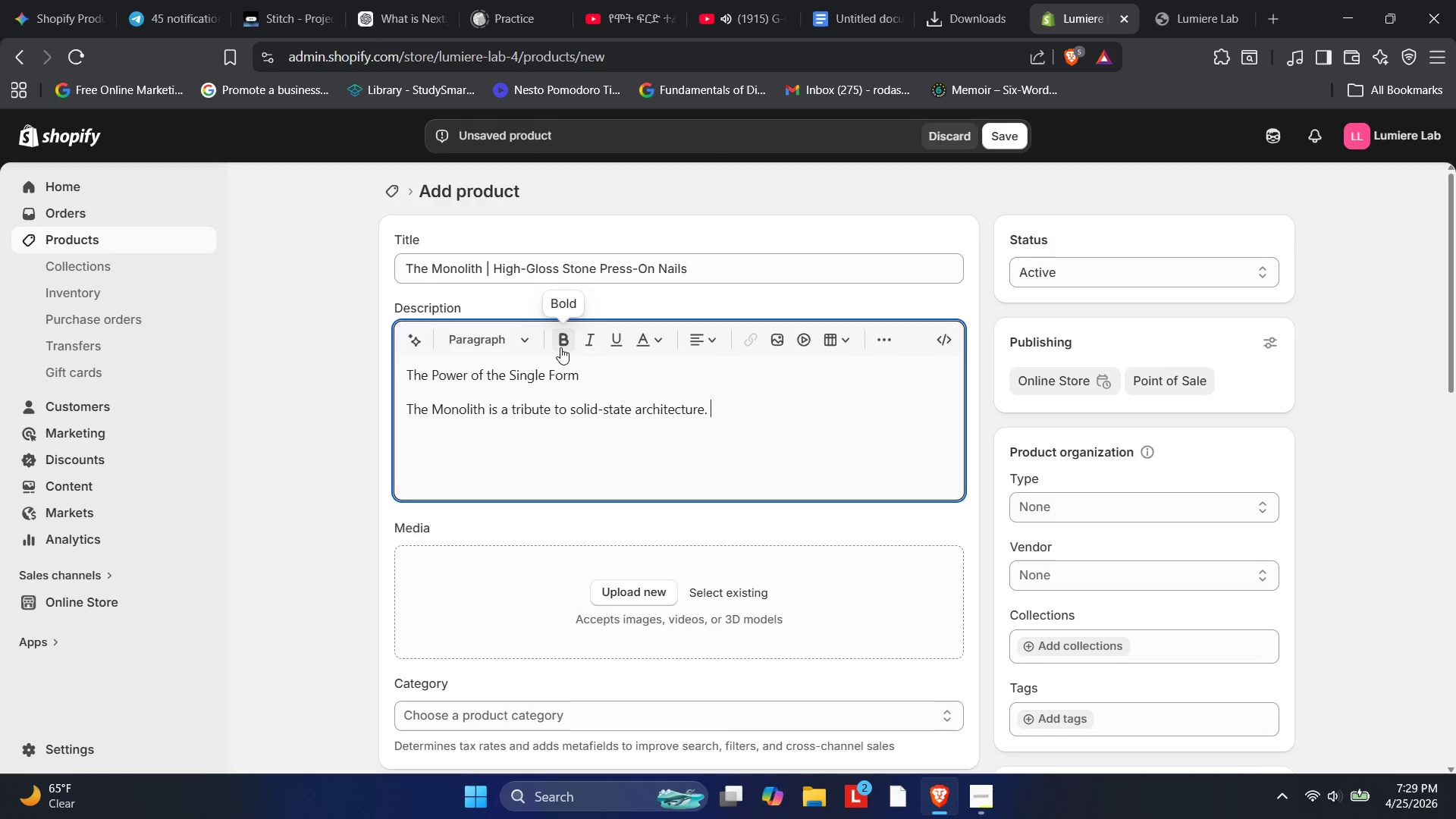 
left_click_drag(start_coordinate=[582, 370], to_coordinate=[368, 353])
 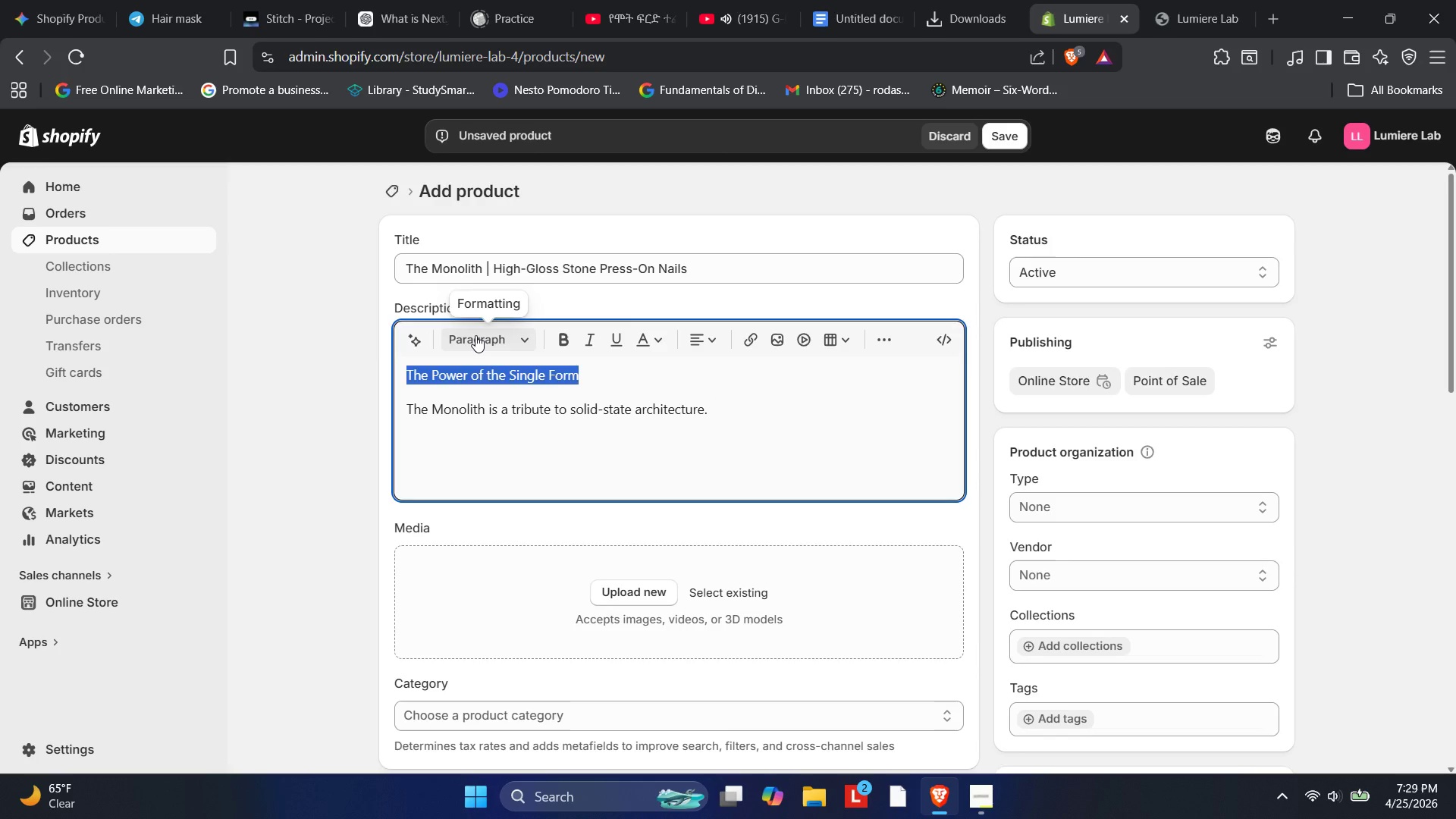 
left_click([475, 335])
 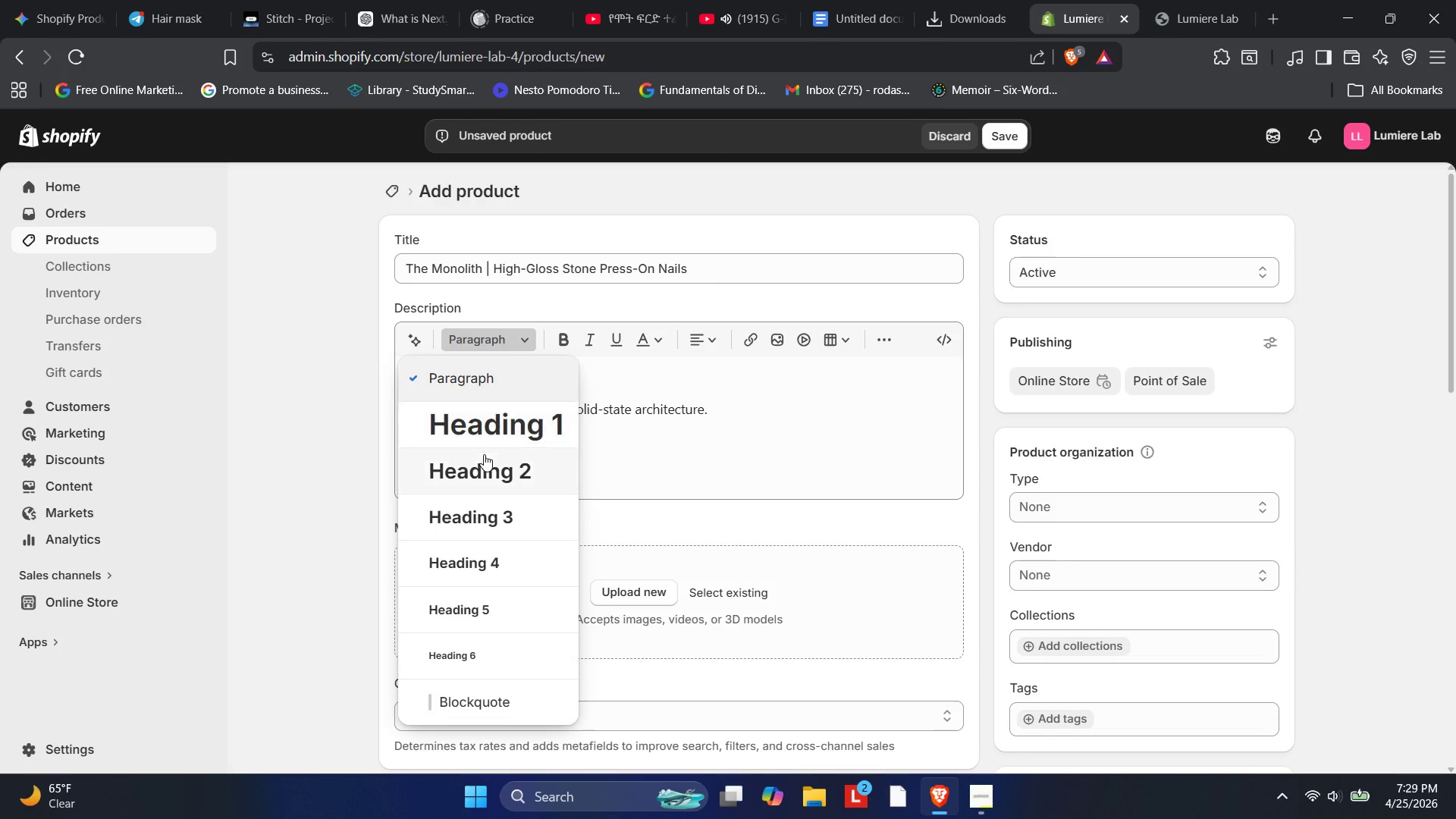 
left_click([484, 466])
 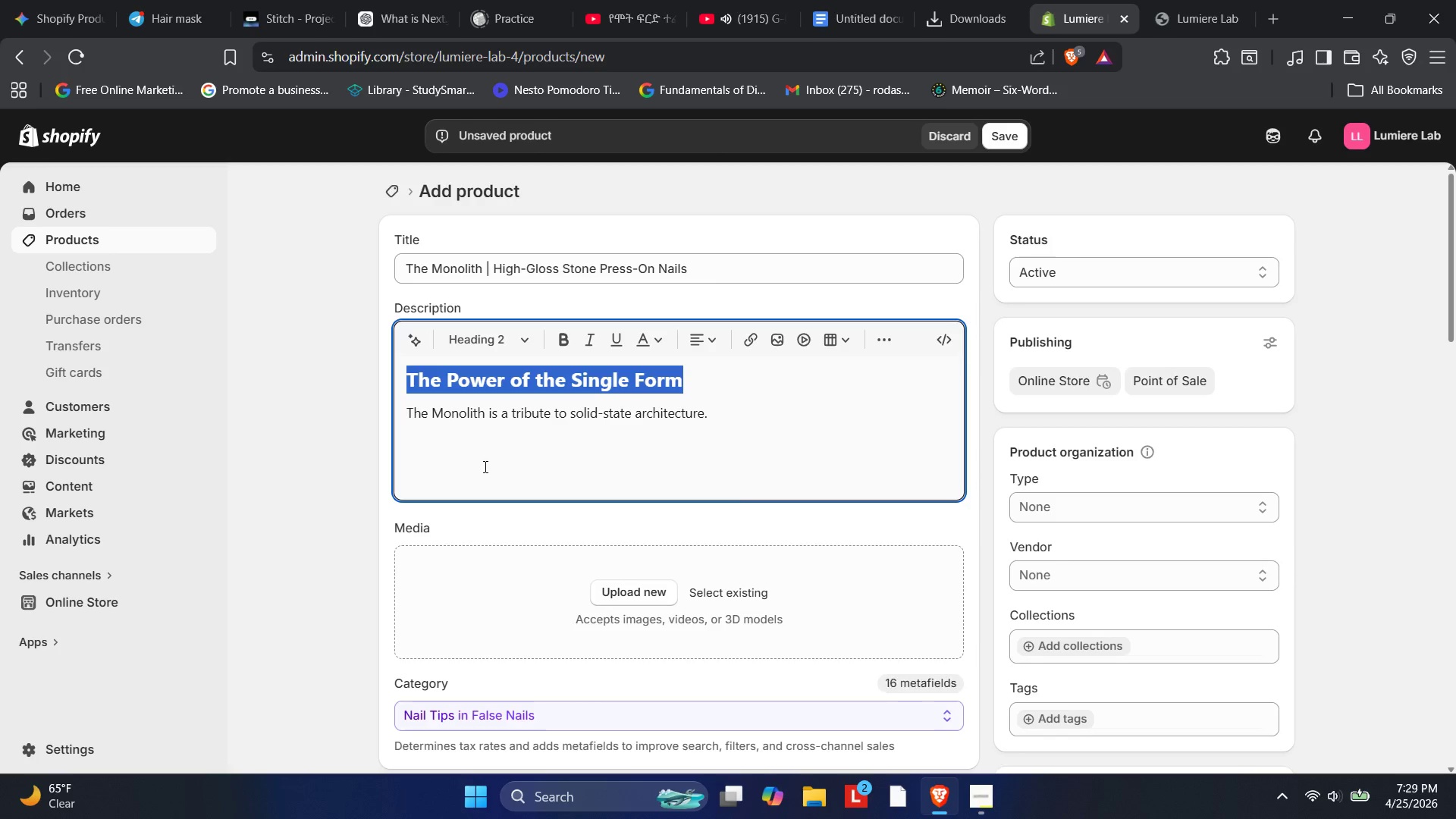 
left_click([573, 438])
 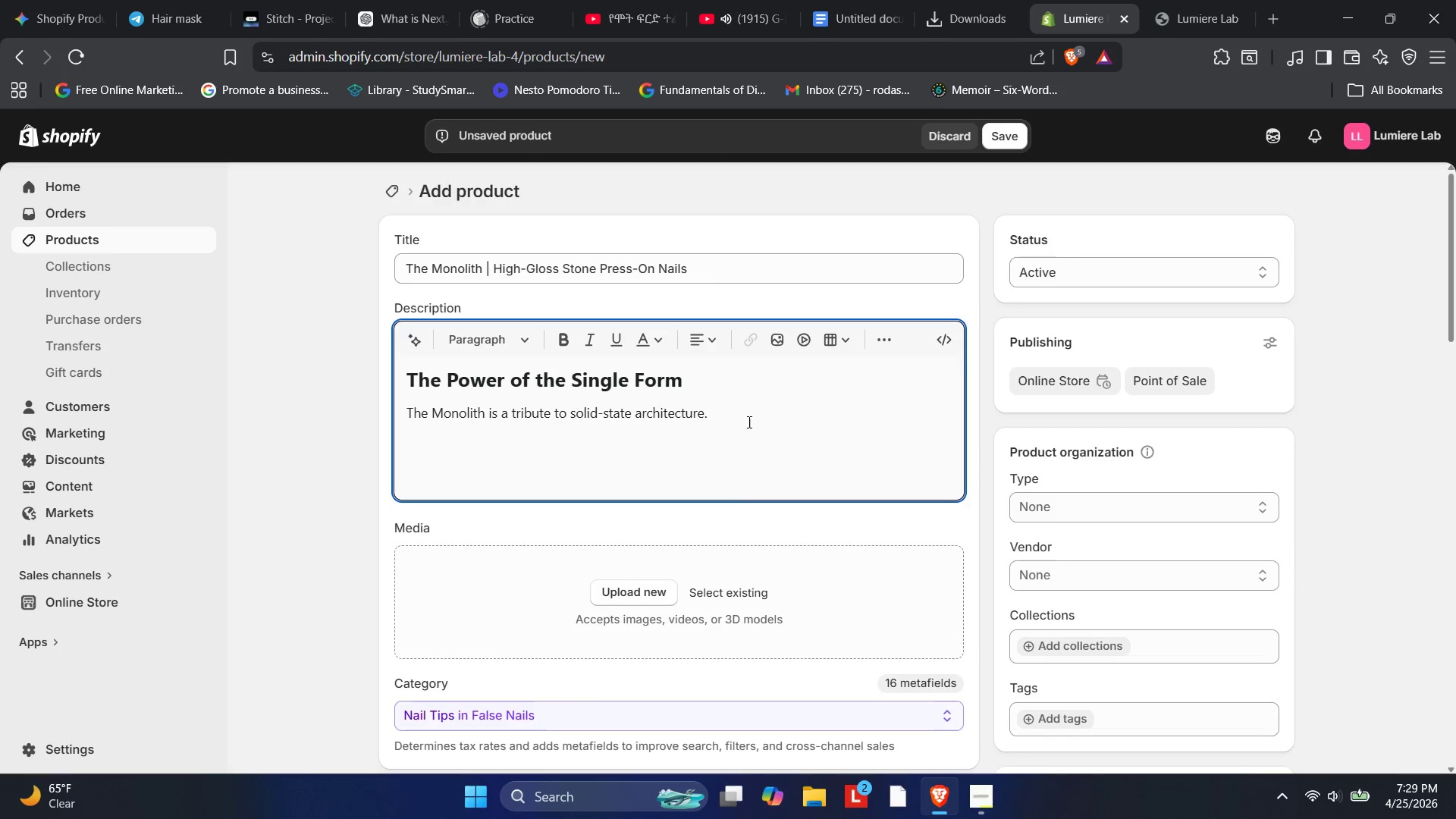 
left_click([748, 422])
 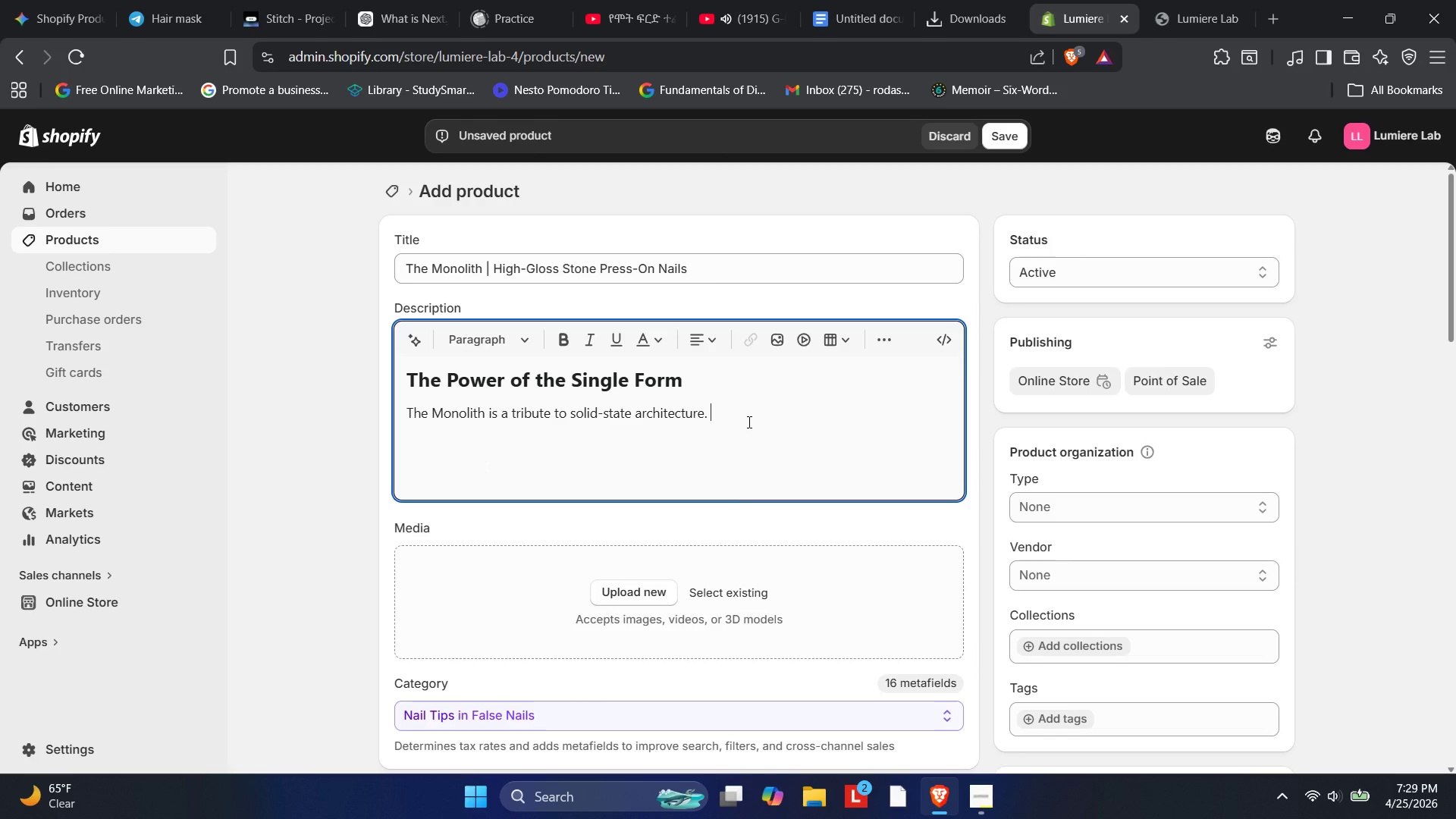 
type(Designed for maximum visual impact, there nails d)
key(Backspace)
type(features)
key(Backspace)
type( a deep, light-refractive finish that mimics polished granite. a)
key(Backspace)
type(It is a bold)
key(Backspace)
type(, )
key(Backspace)
key(Backspace)
type(d, uncompromising style that serves as the cornerstone of any modern wardrobe. )
 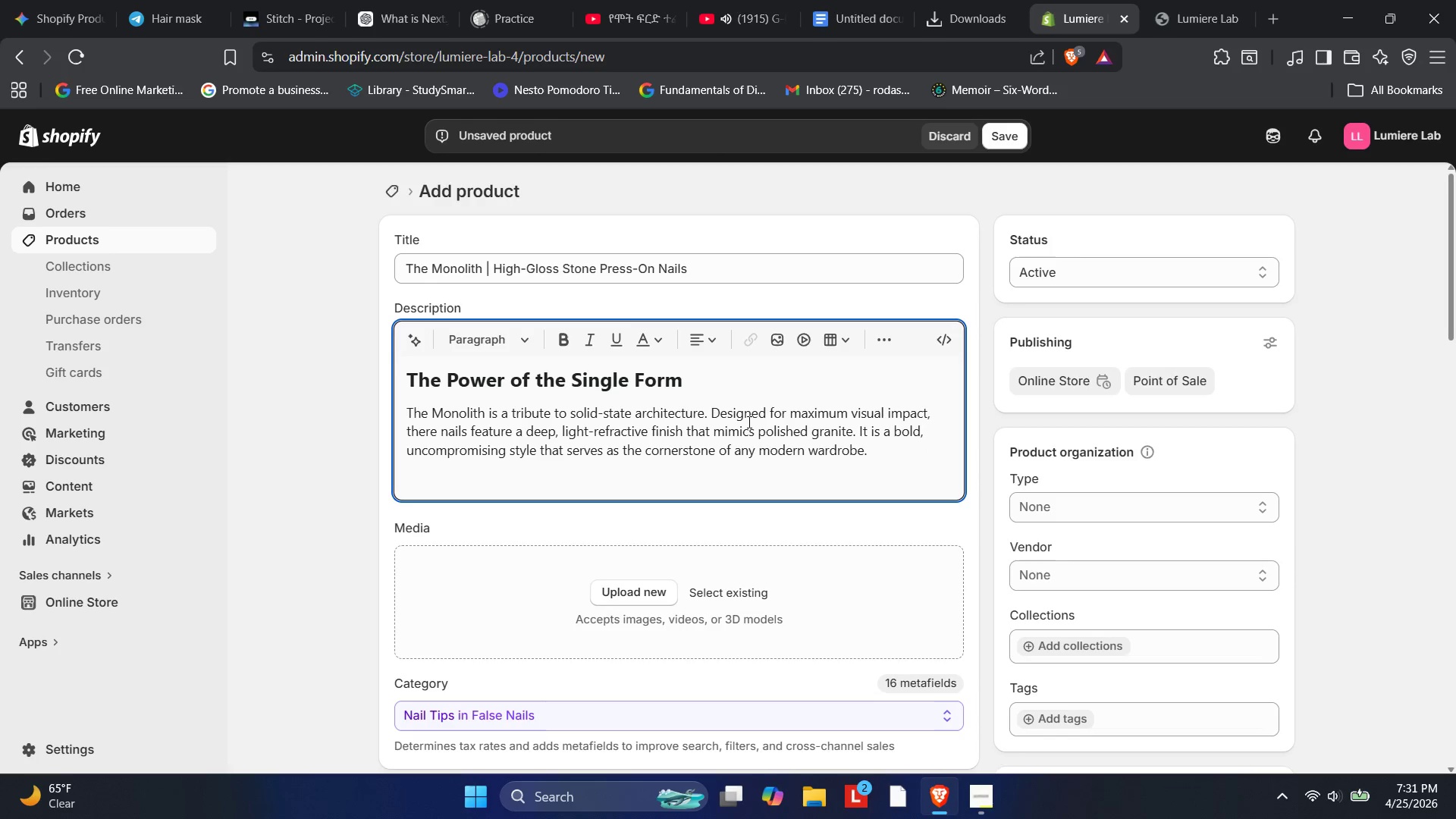 
key(Enter)
 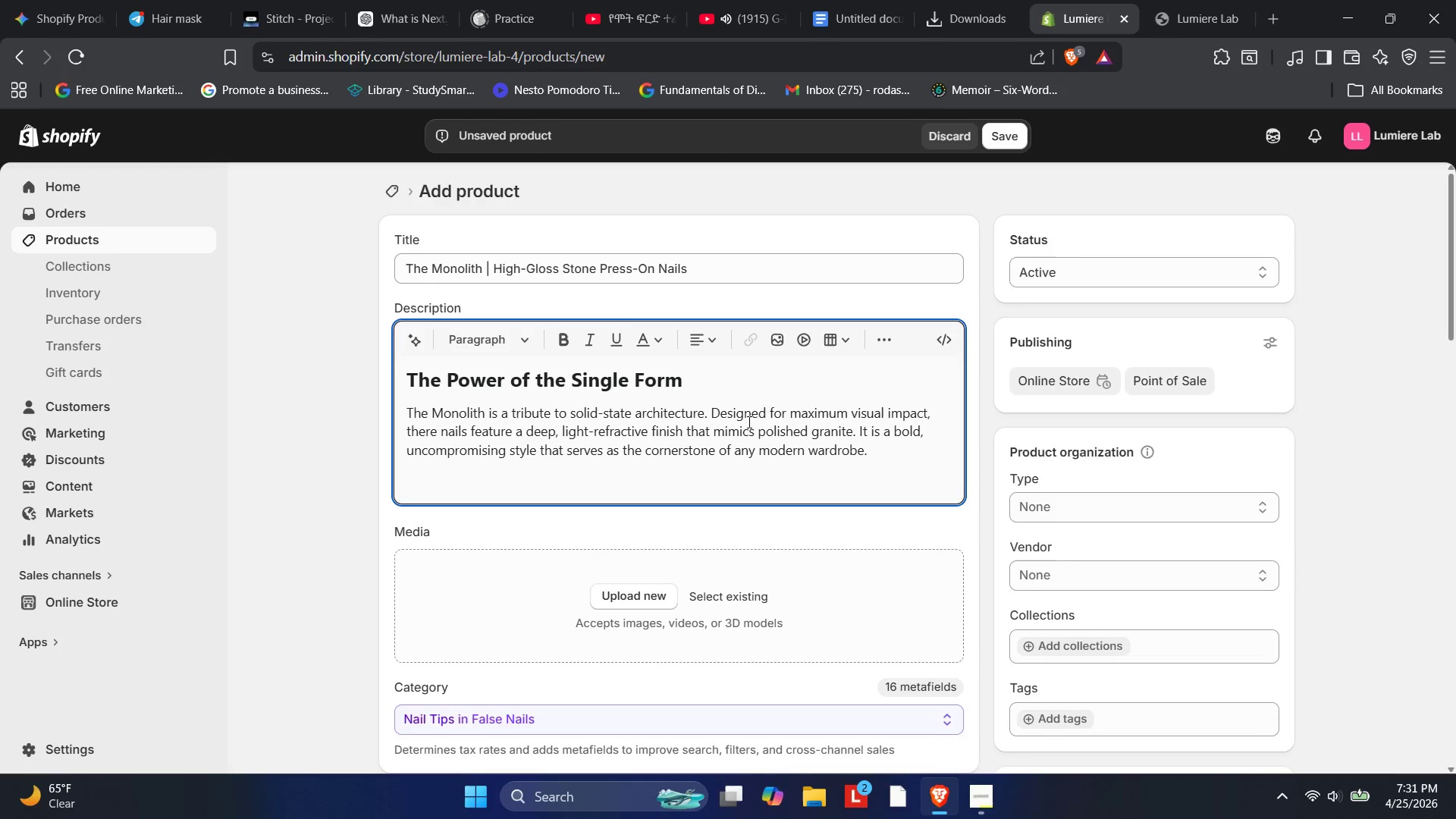 
type(Performance SP)
key(Backspace)
type(pecifications)
 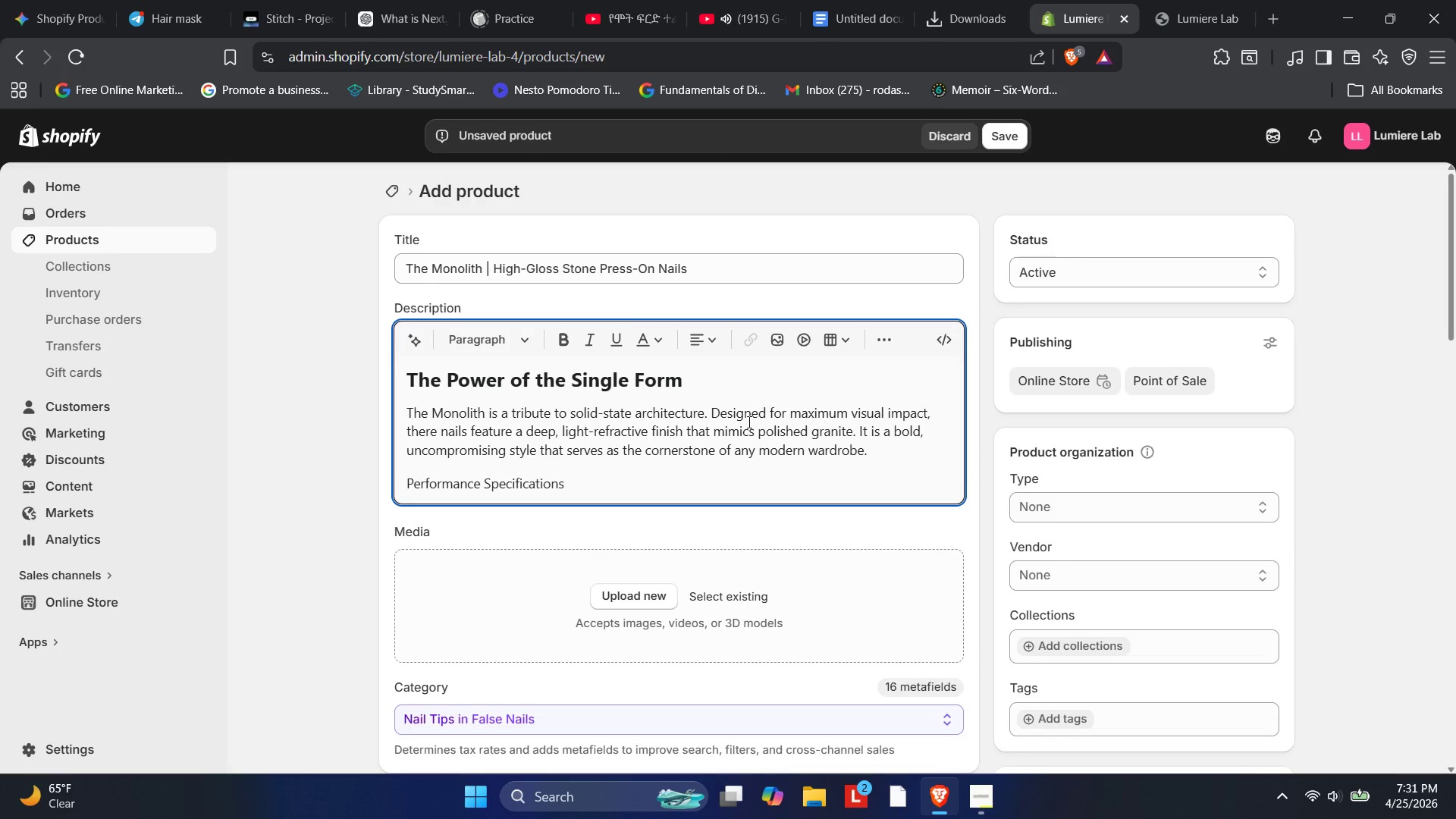 
key(Enter)
 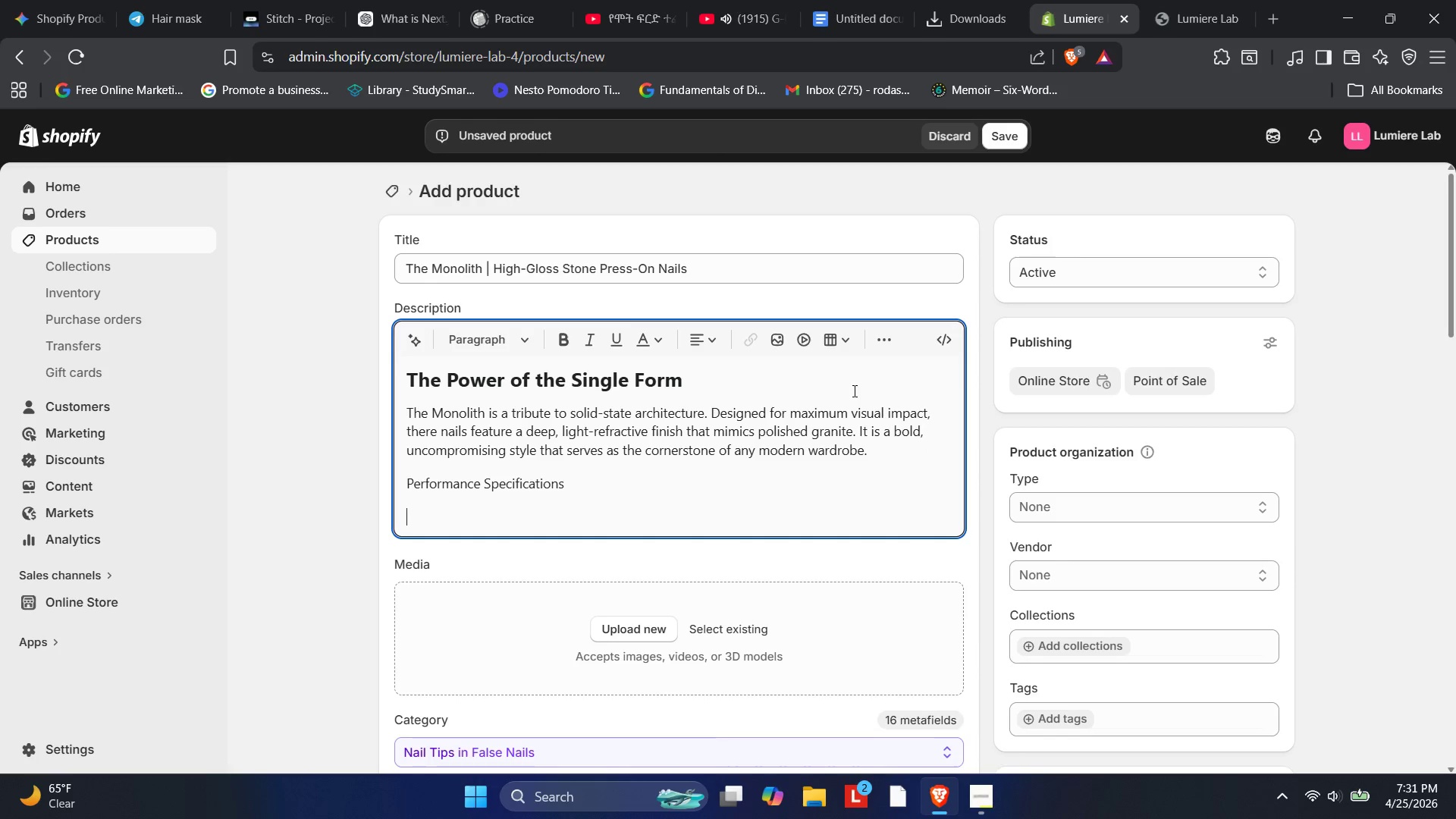 
left_click([883, 346])
 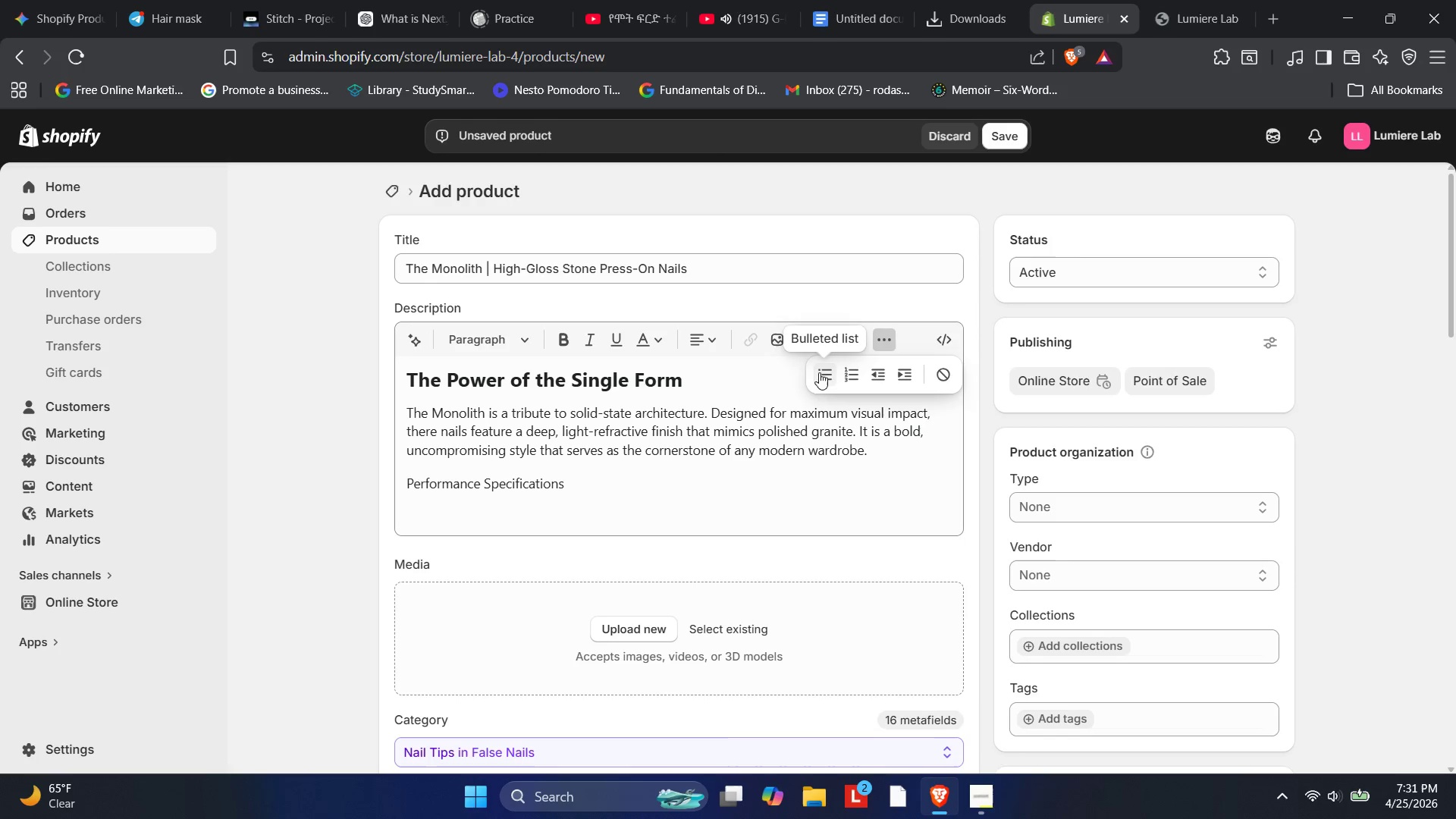 
left_click([824, 372])
 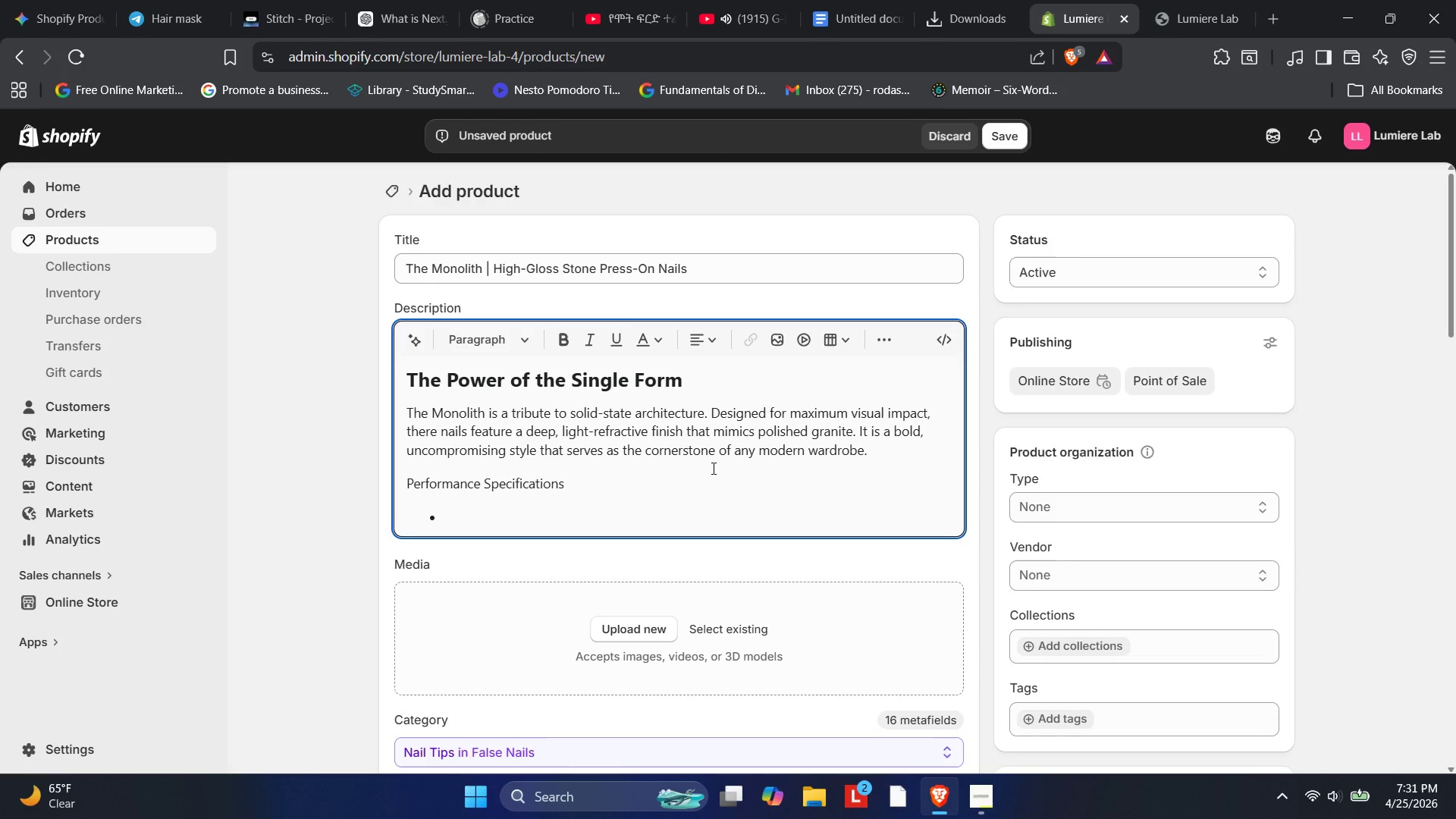 
wait(5.41)
 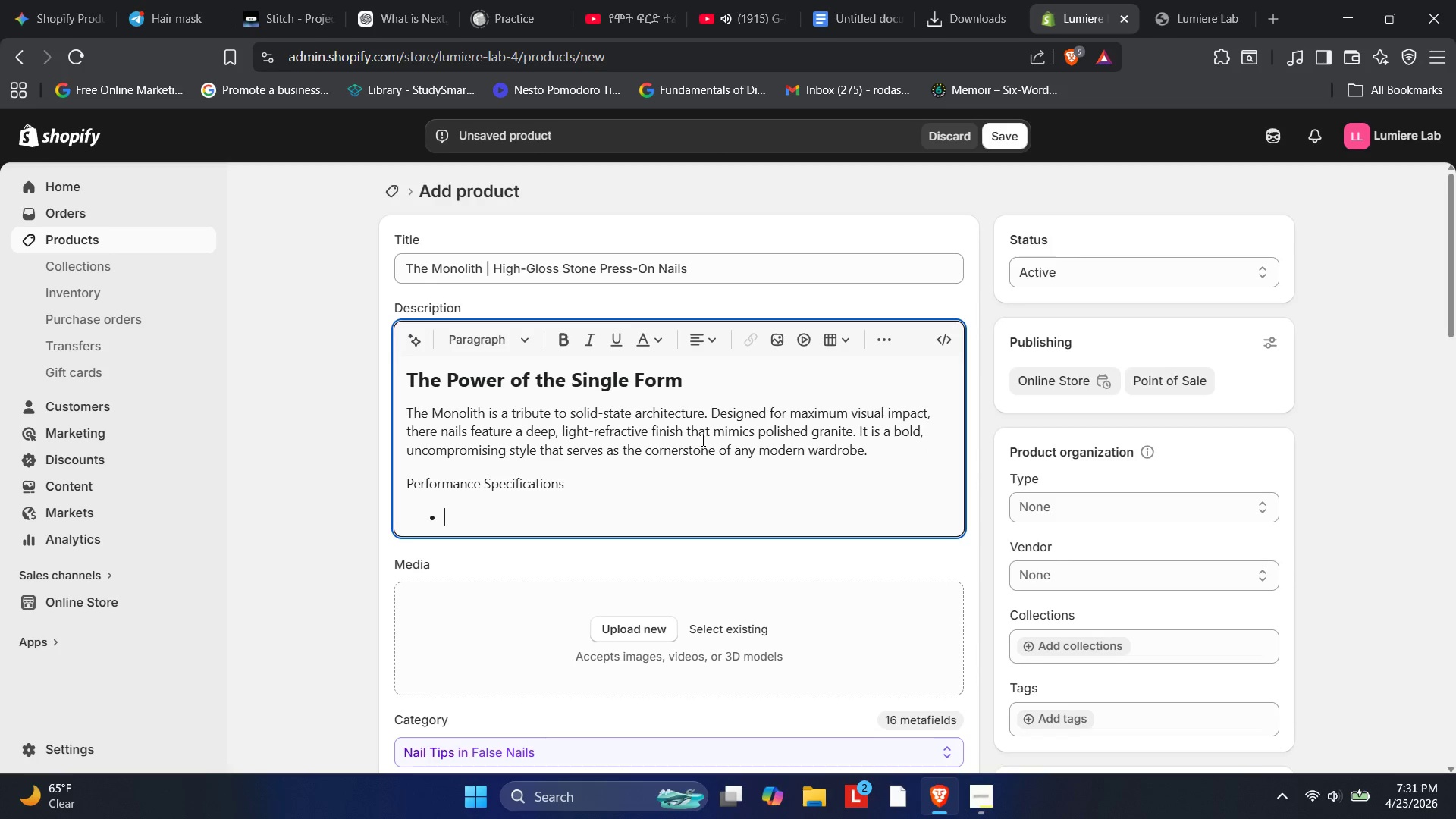 
type(Material: High-Gloss Rein)
 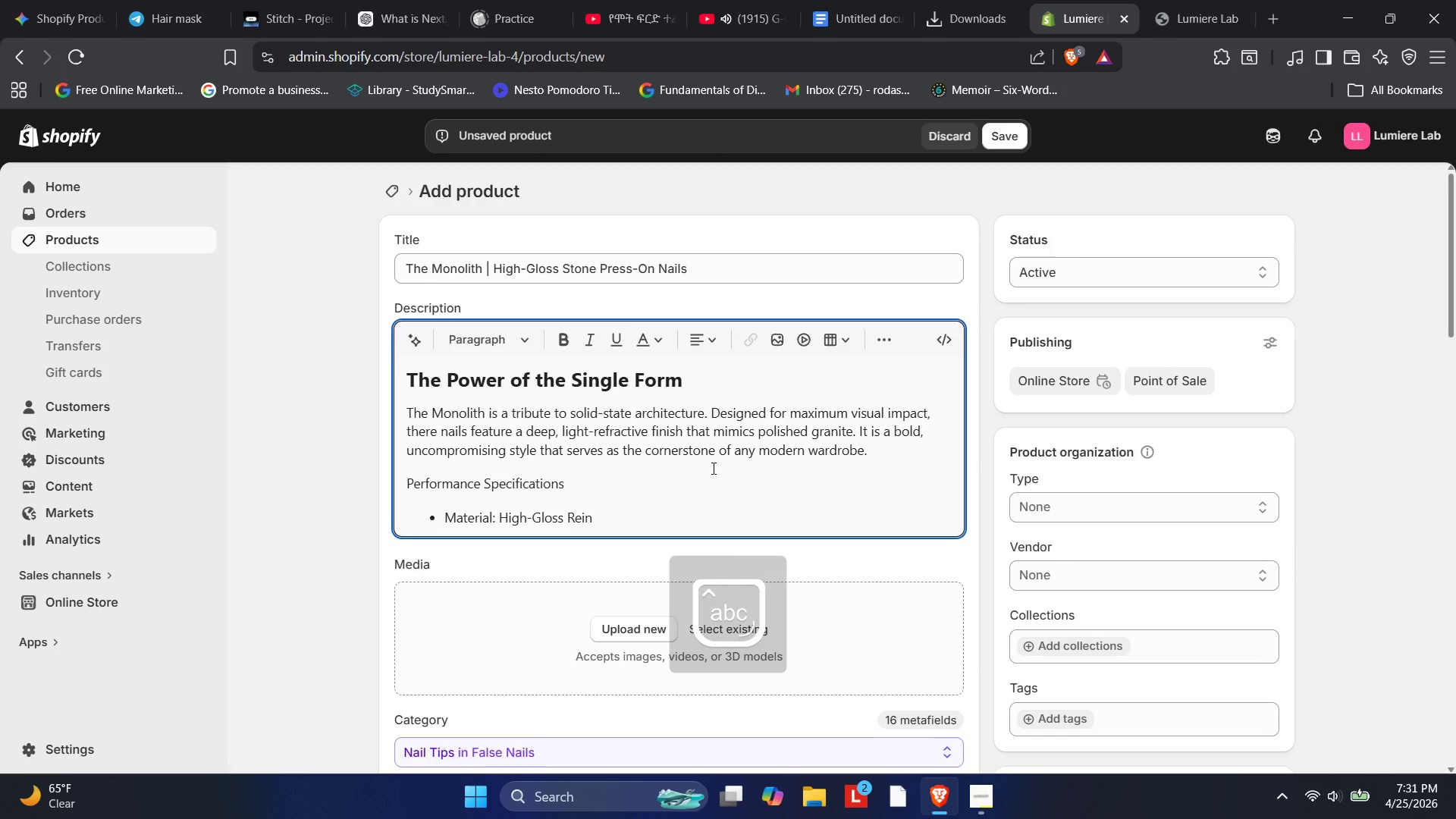 
type(forced Polymer.)
 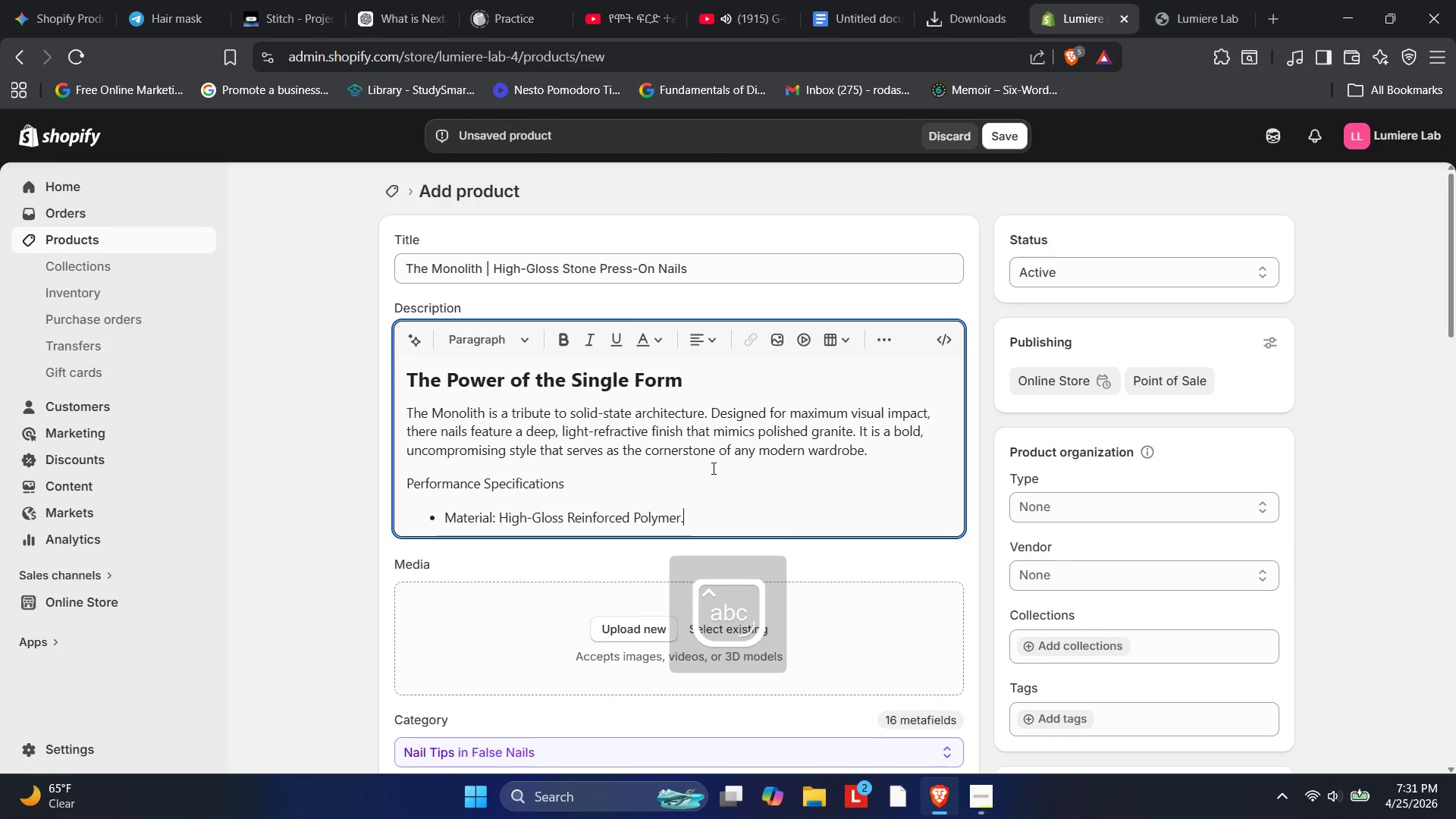 
key(Enter)
 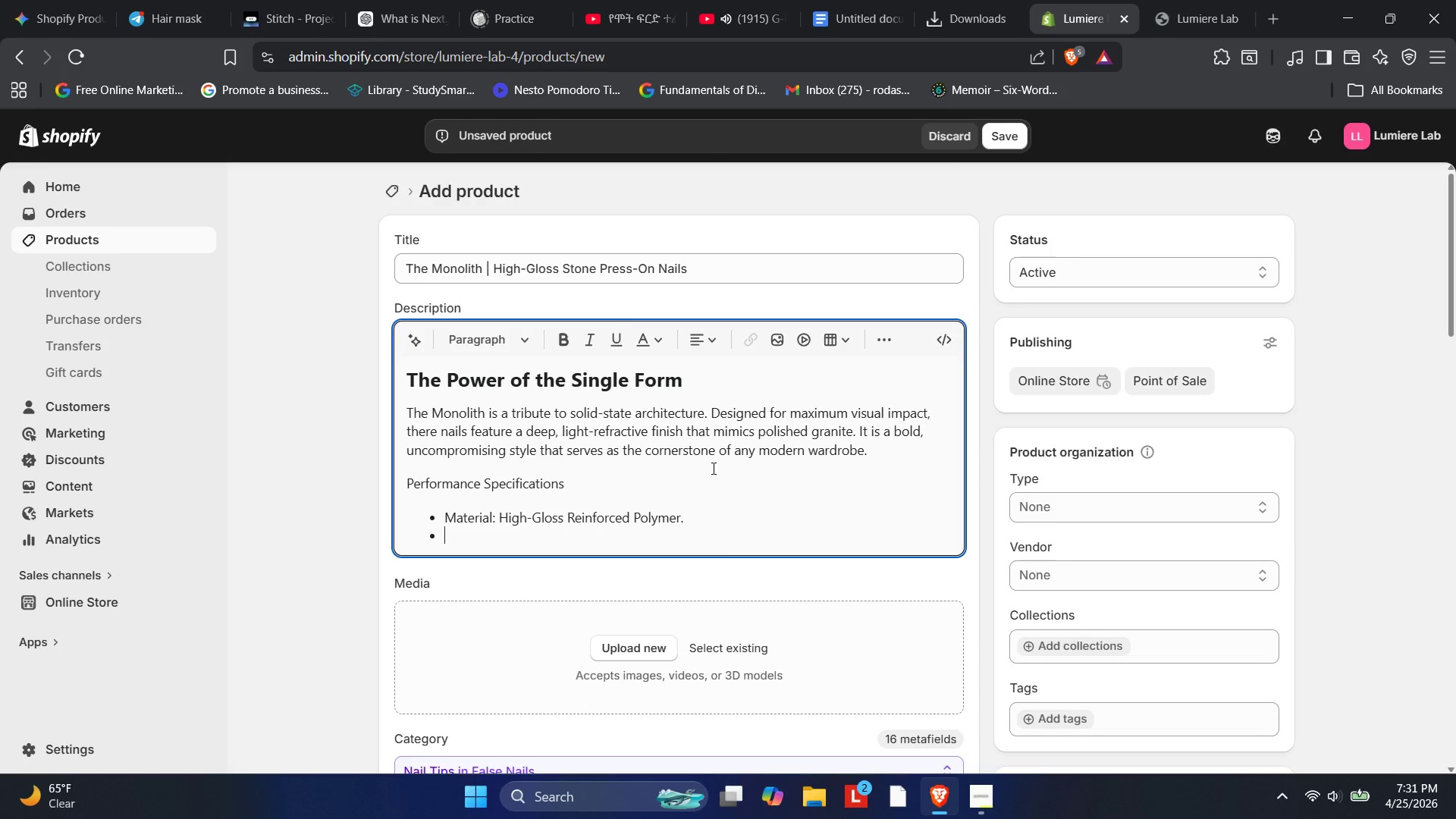 
type(Visual Profile )
key(Backspace)
type(: Solid )
key(Backspace)
type(, saturated stone charcol)
key(Backspace)
type(ak)
key(Backspace)
type(l.)
 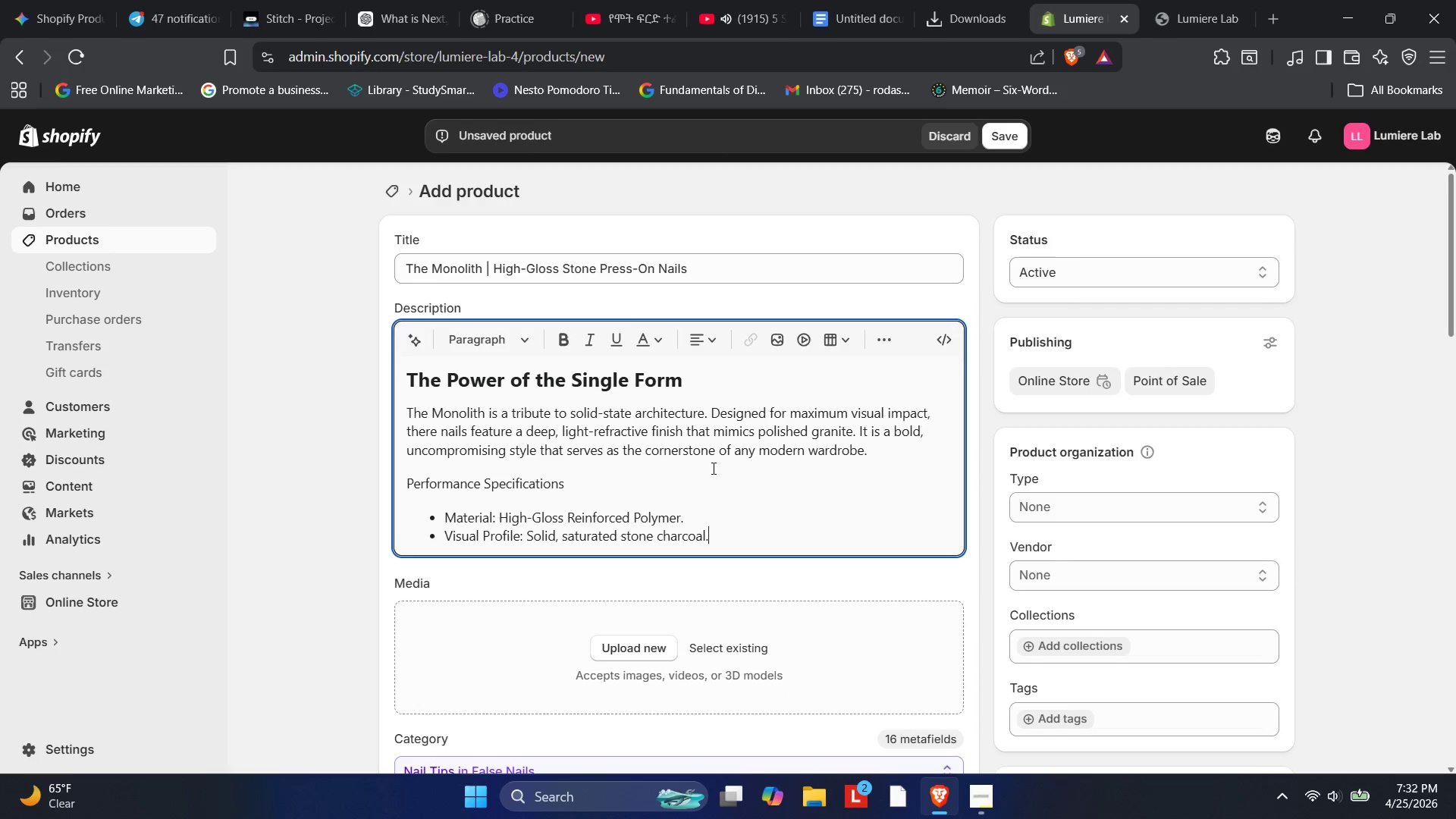 
key(Enter)
 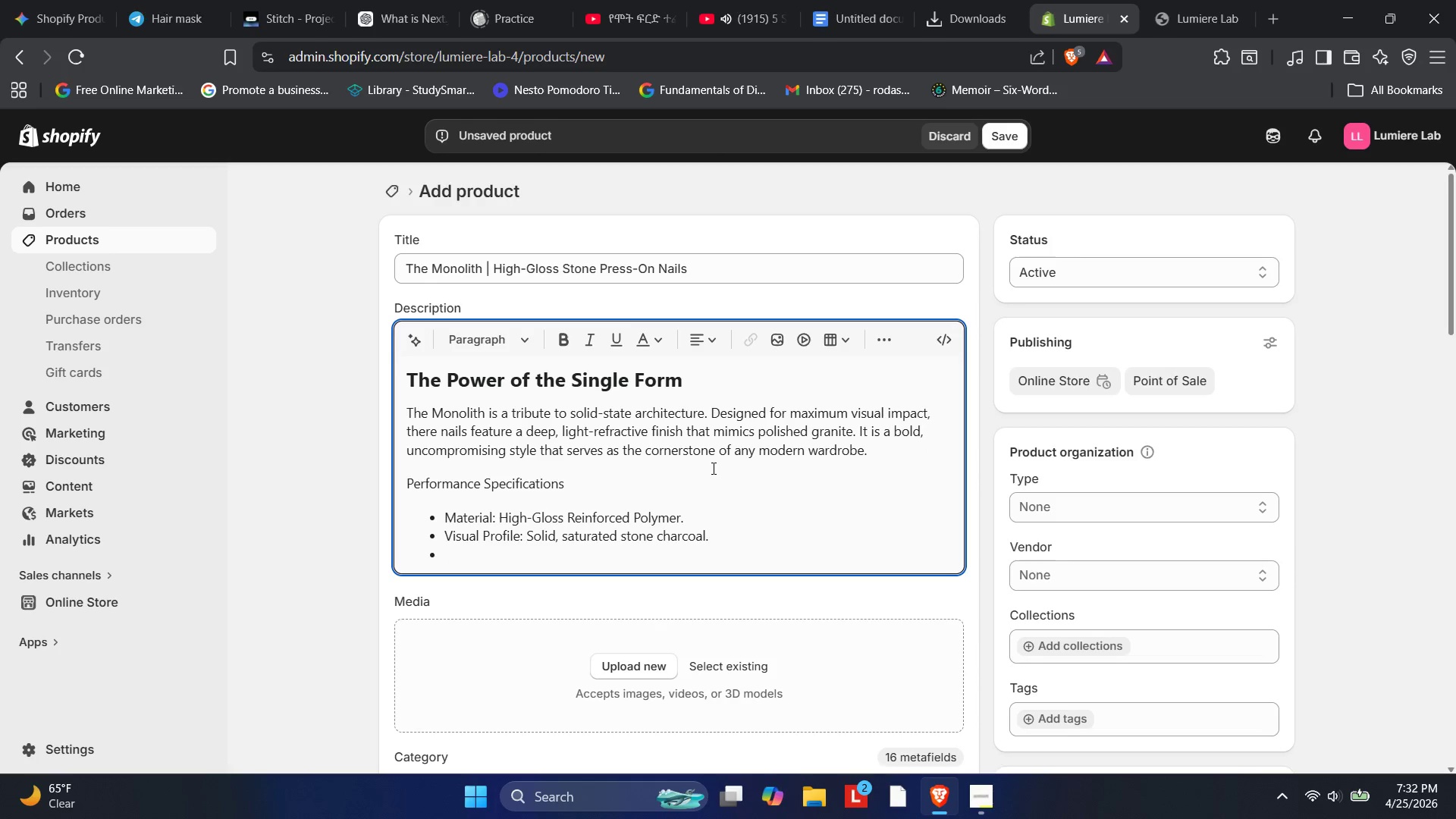 
type(Application Level: )
 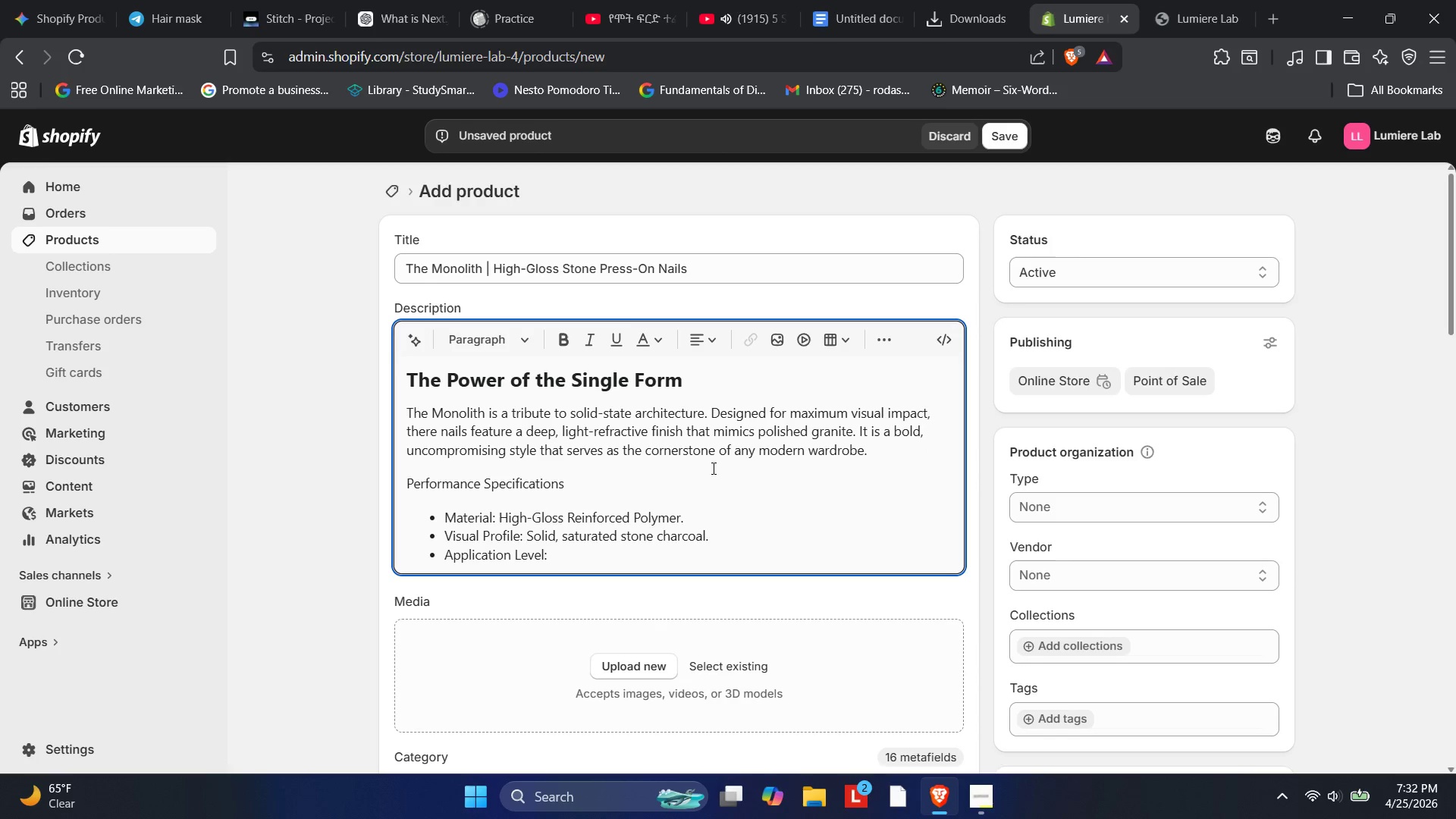 
wait(10.97)
 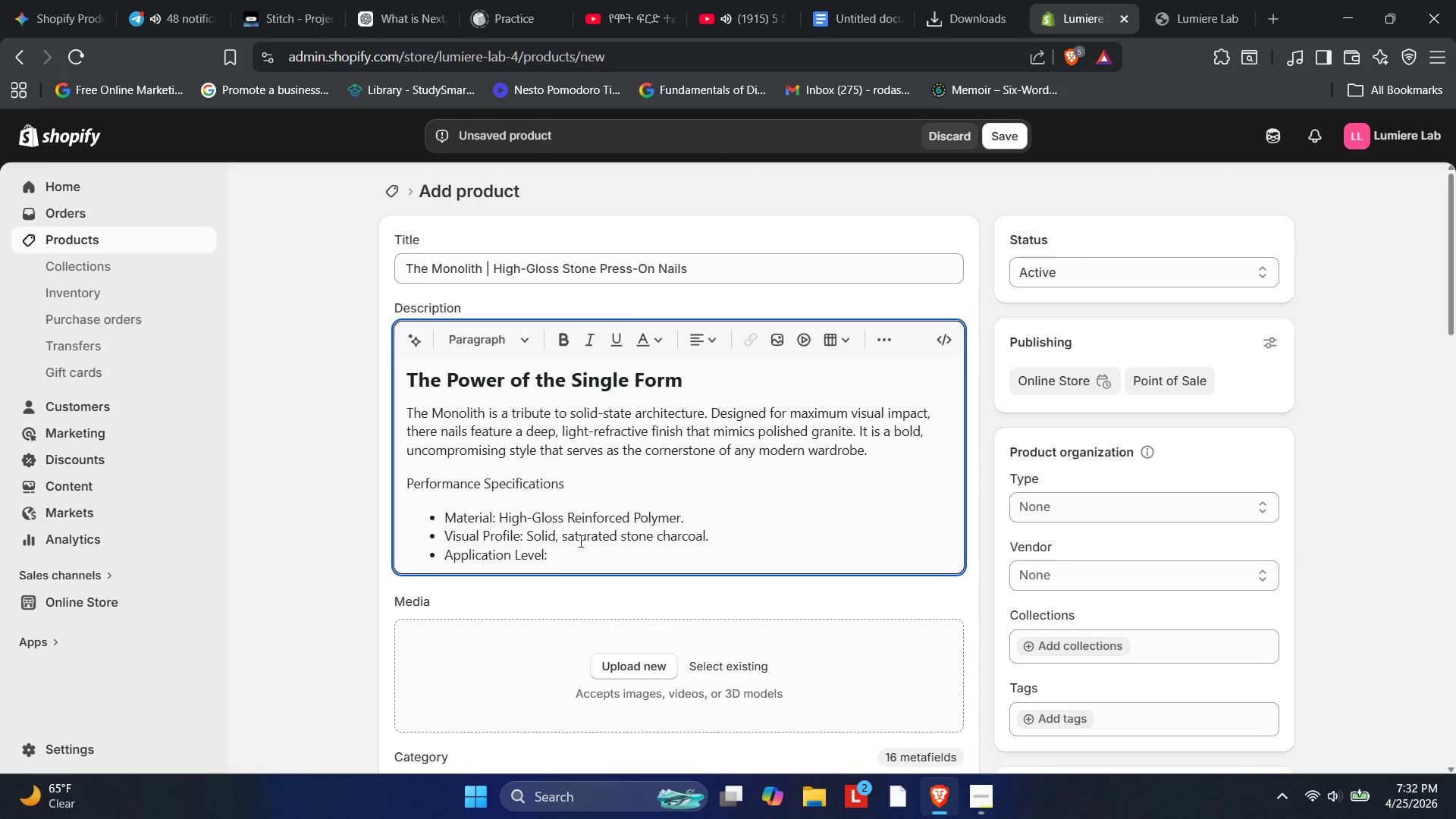 
type(Beginner-Seamless application for a flawless finish.)
 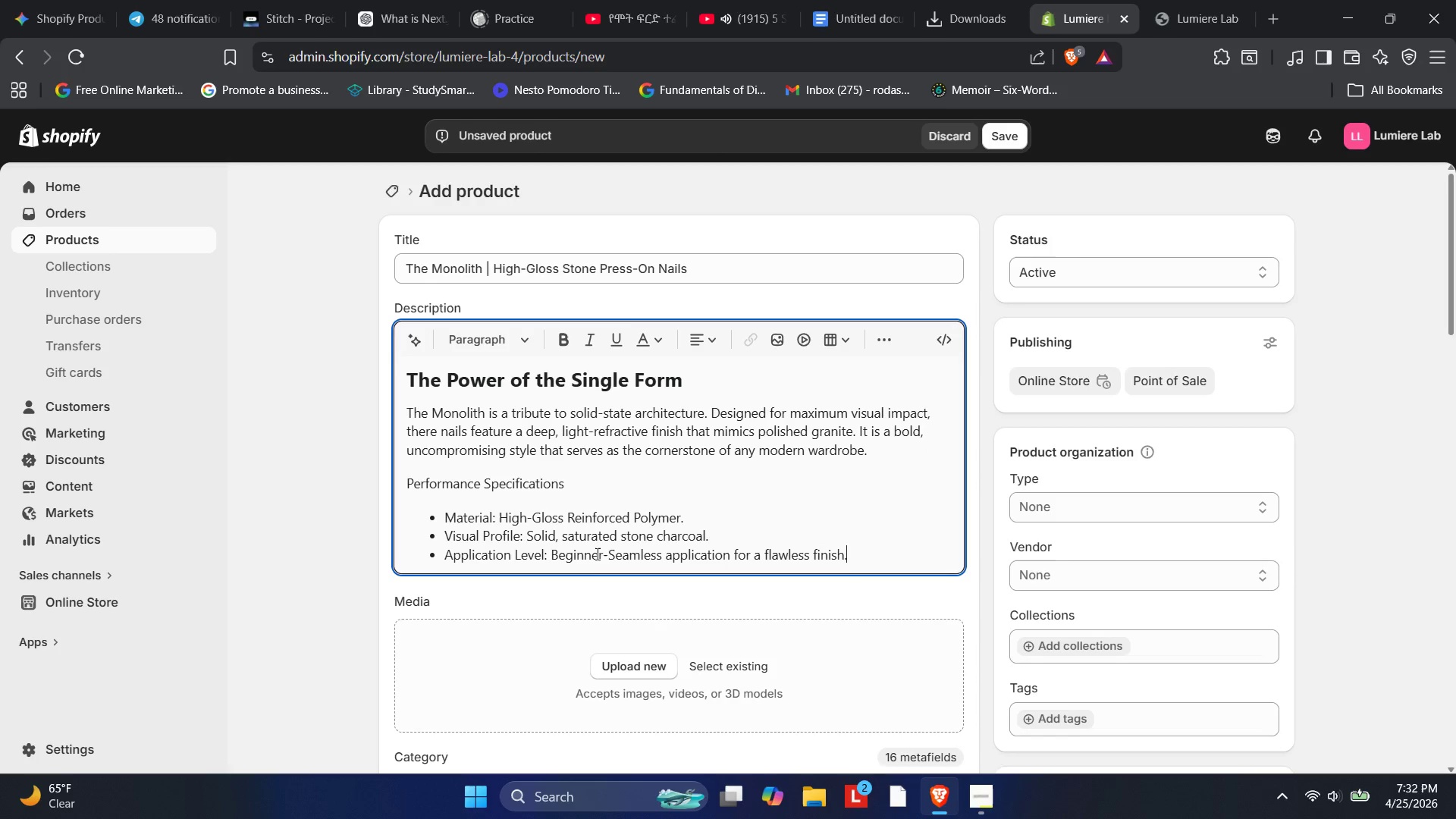 
left_click_drag(start_coordinate=[497, 521], to_coordinate=[438, 510])
 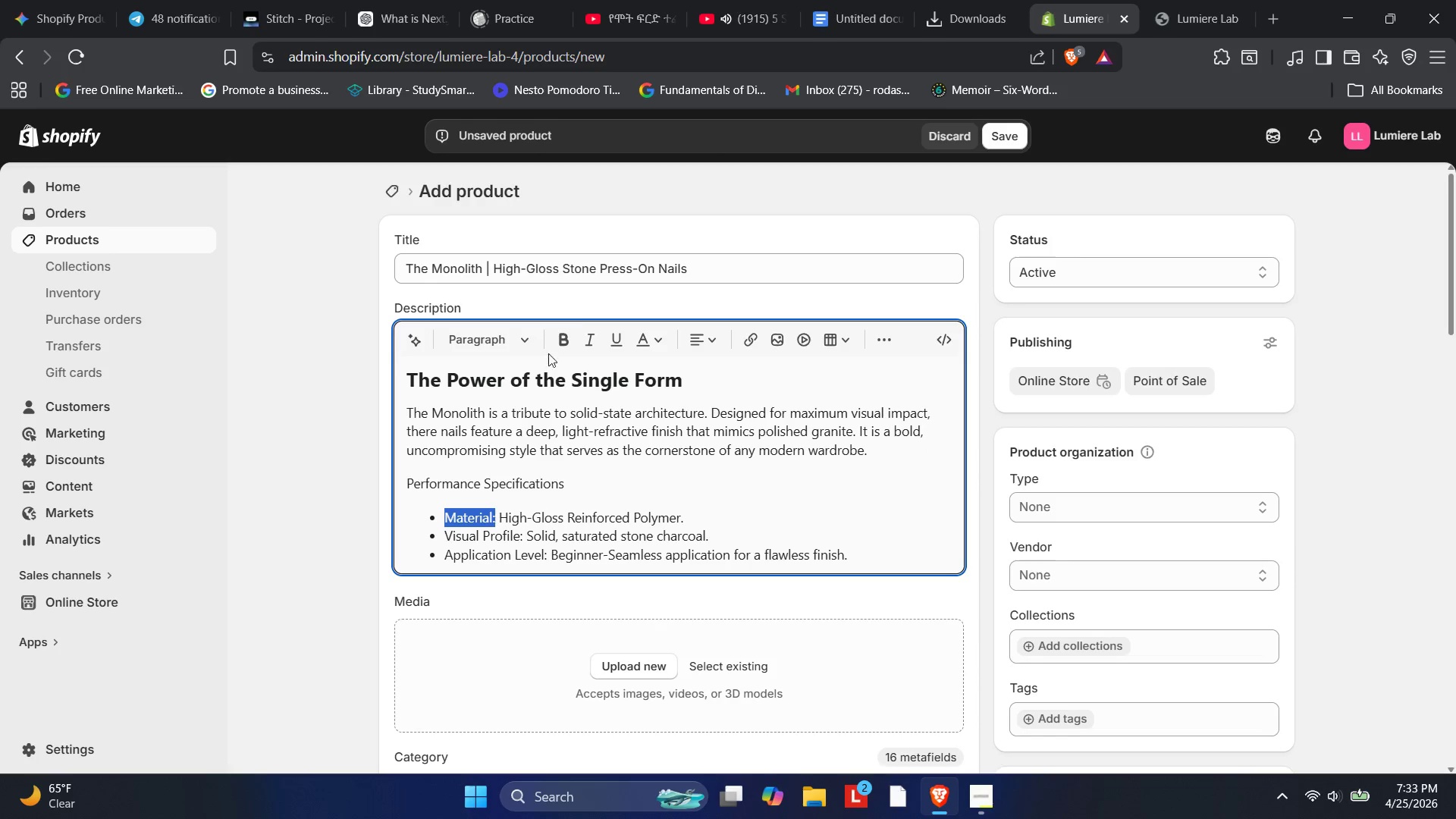 
left_click([561, 340])
 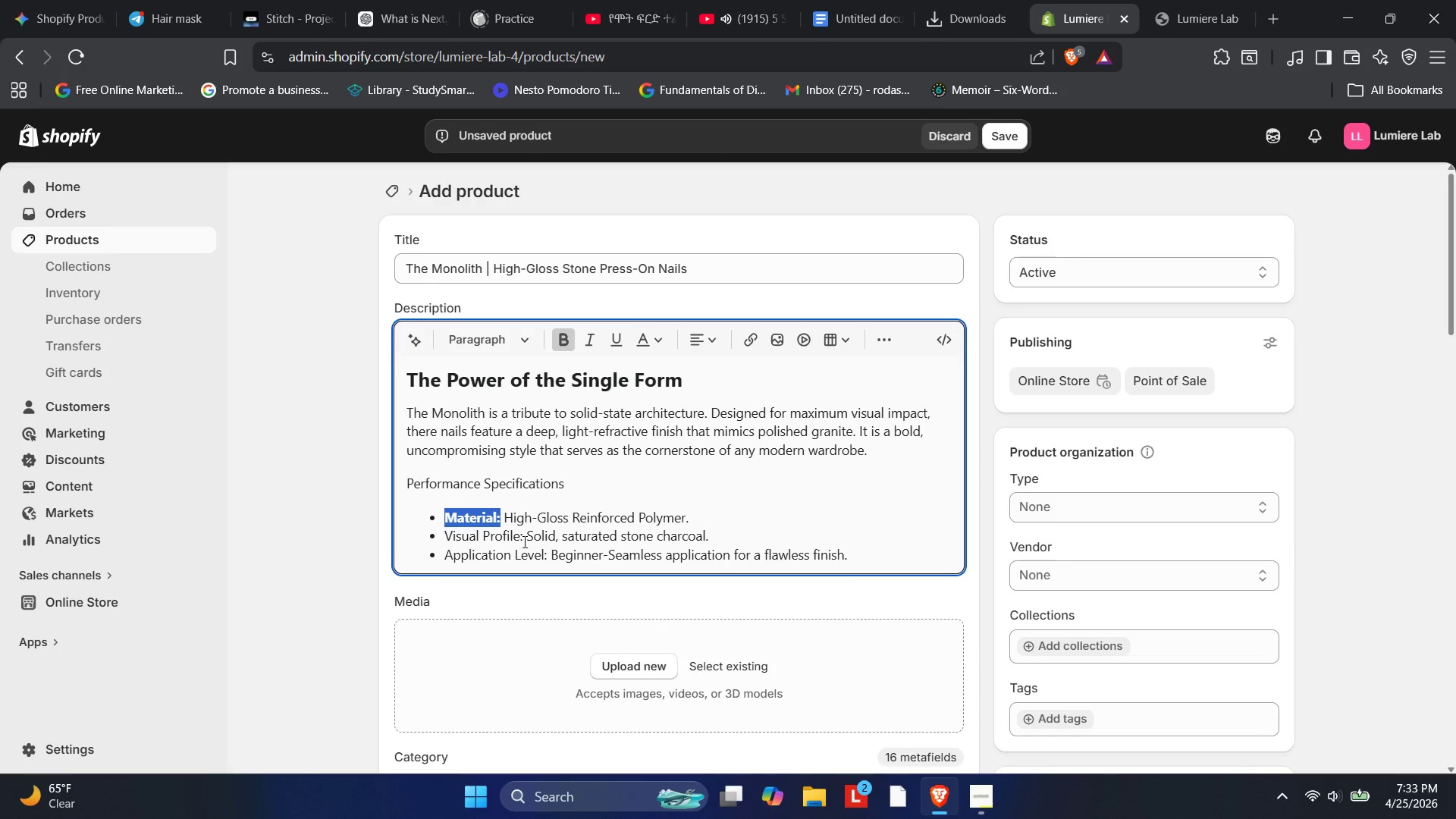 
left_click_drag(start_coordinate=[523, 541], to_coordinate=[431, 529])
 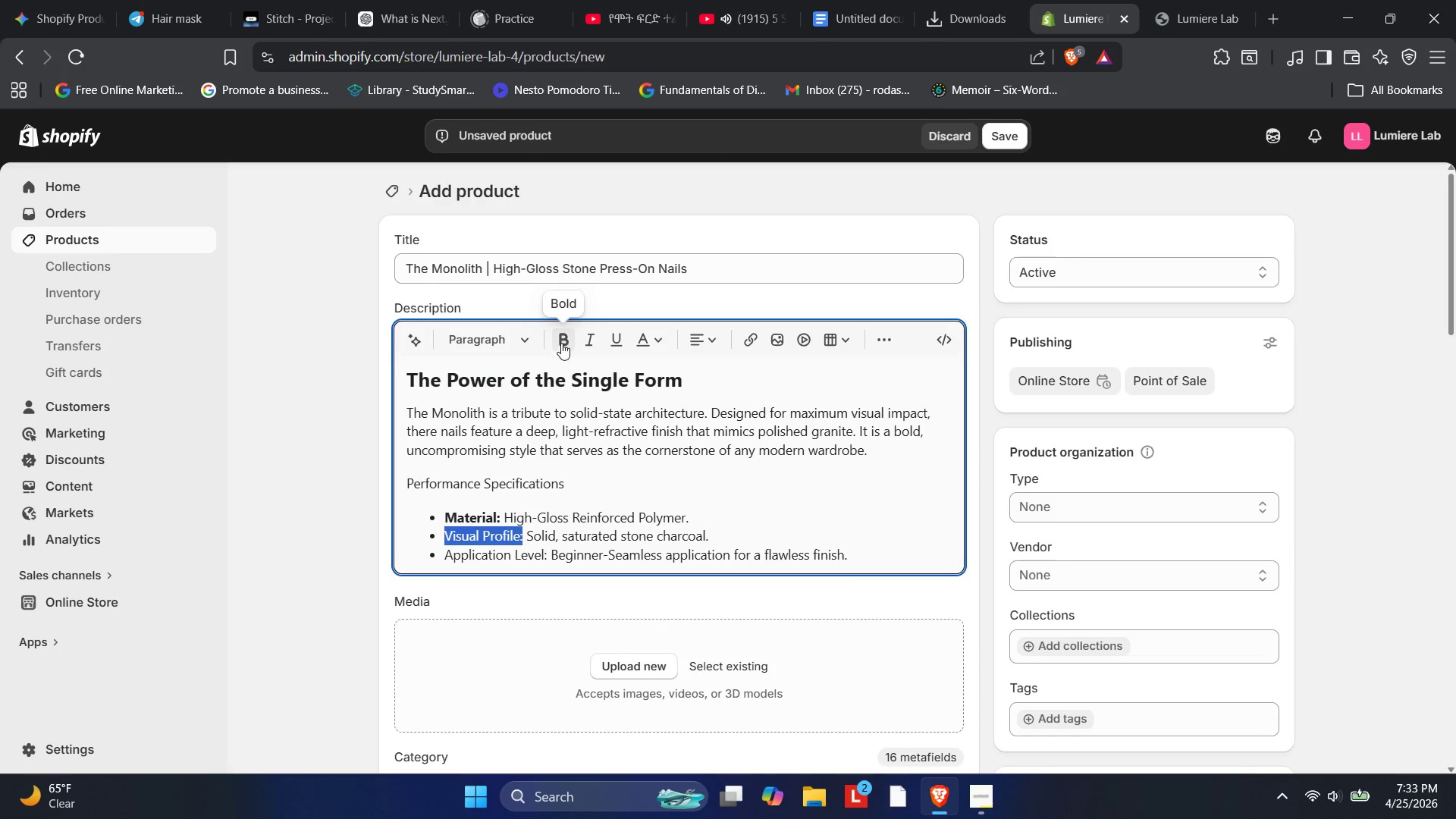 
left_click([561, 341])
 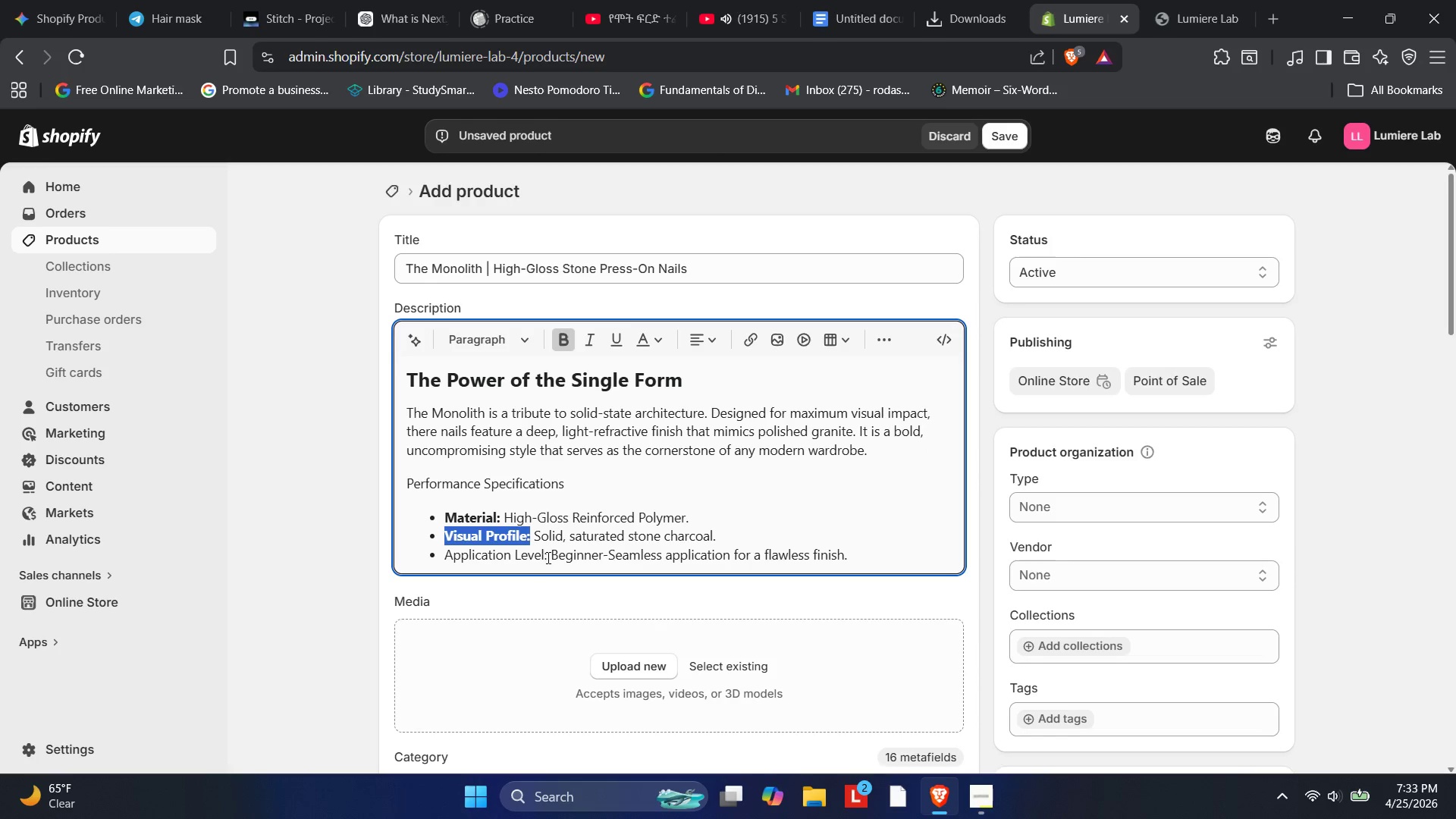 
left_click_drag(start_coordinate=[550, 555], to_coordinate=[441, 567])
 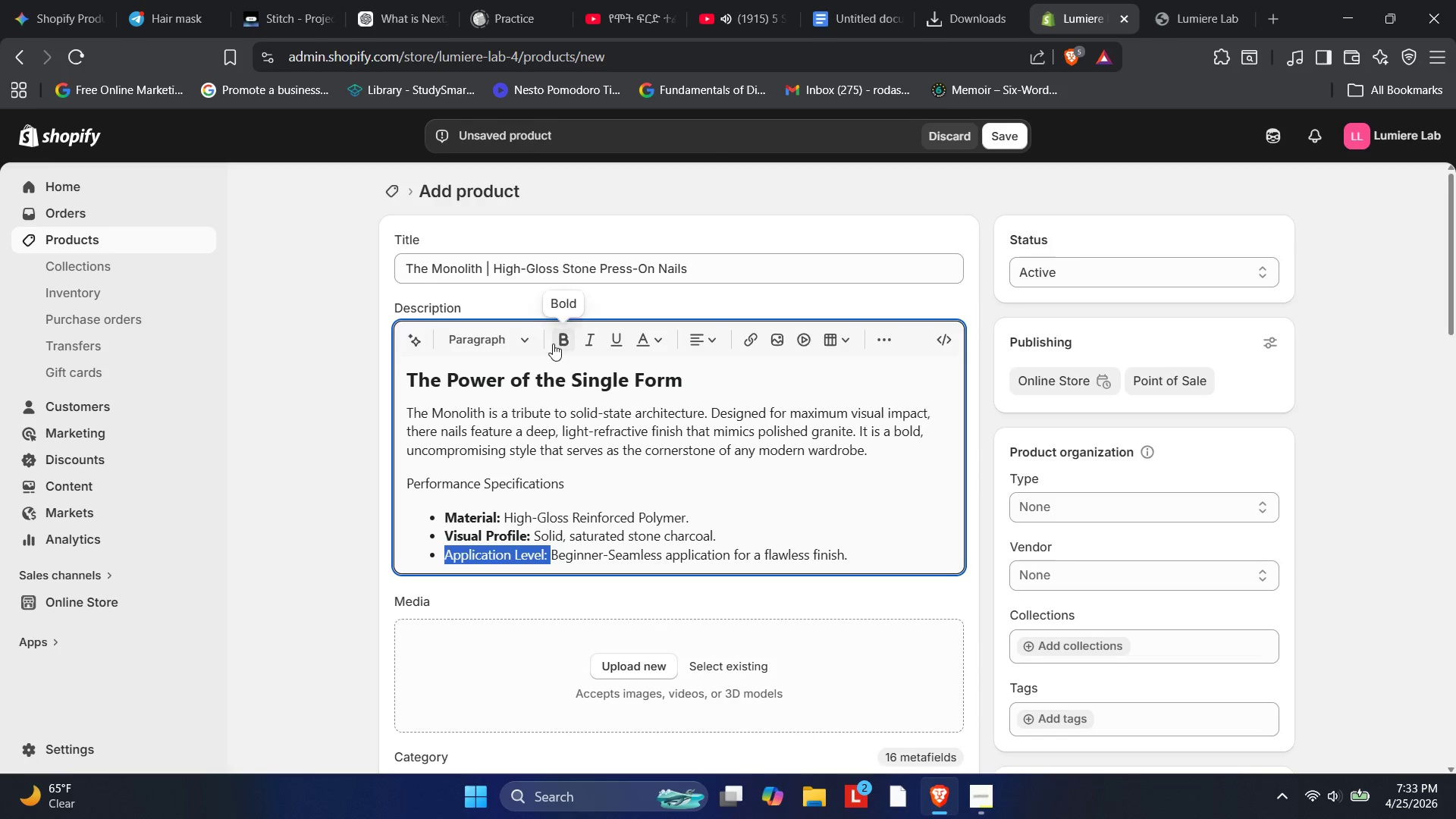 
left_click([554, 344])
 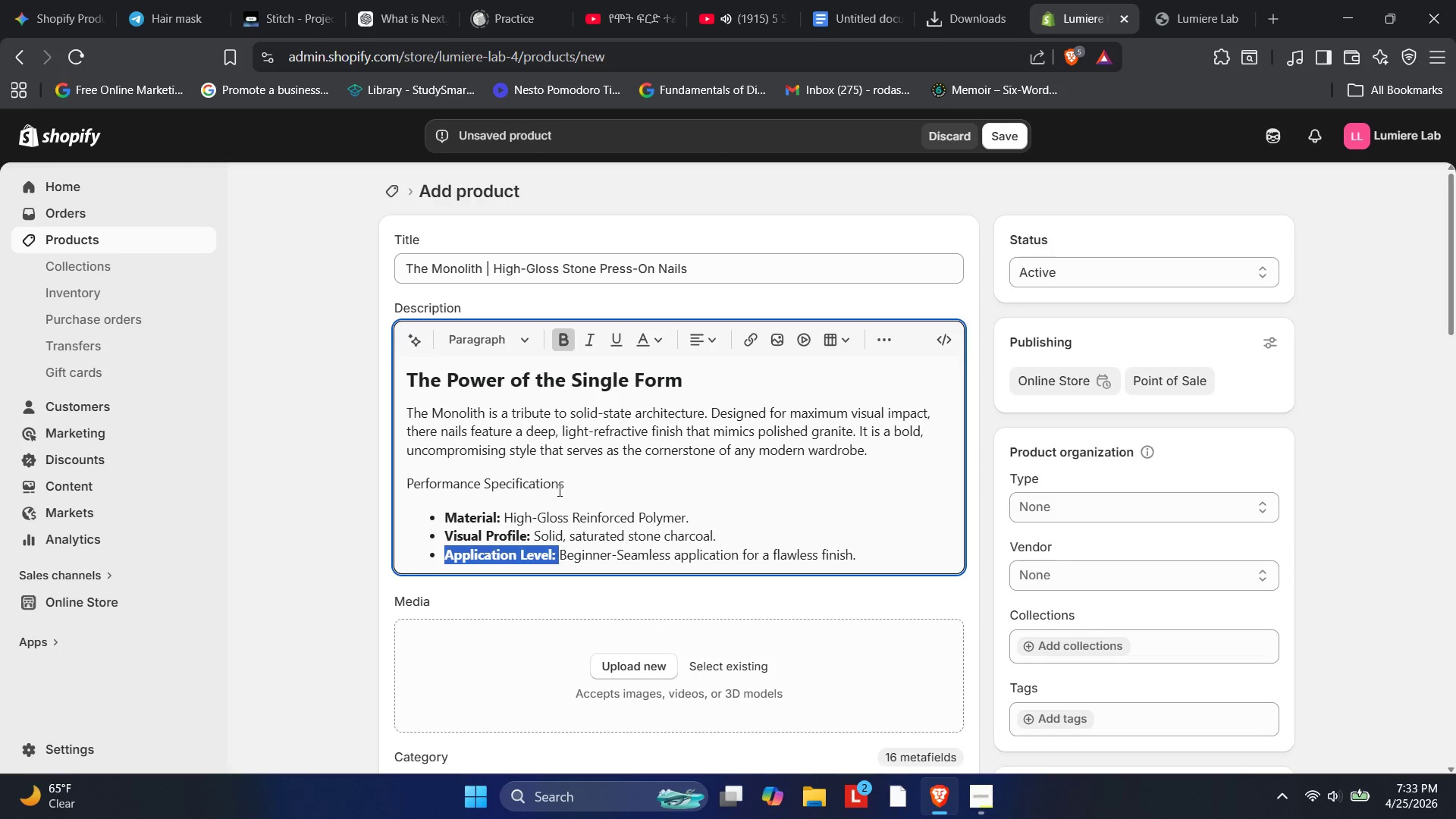 
left_click_drag(start_coordinate=[563, 480], to_coordinate=[403, 479])
 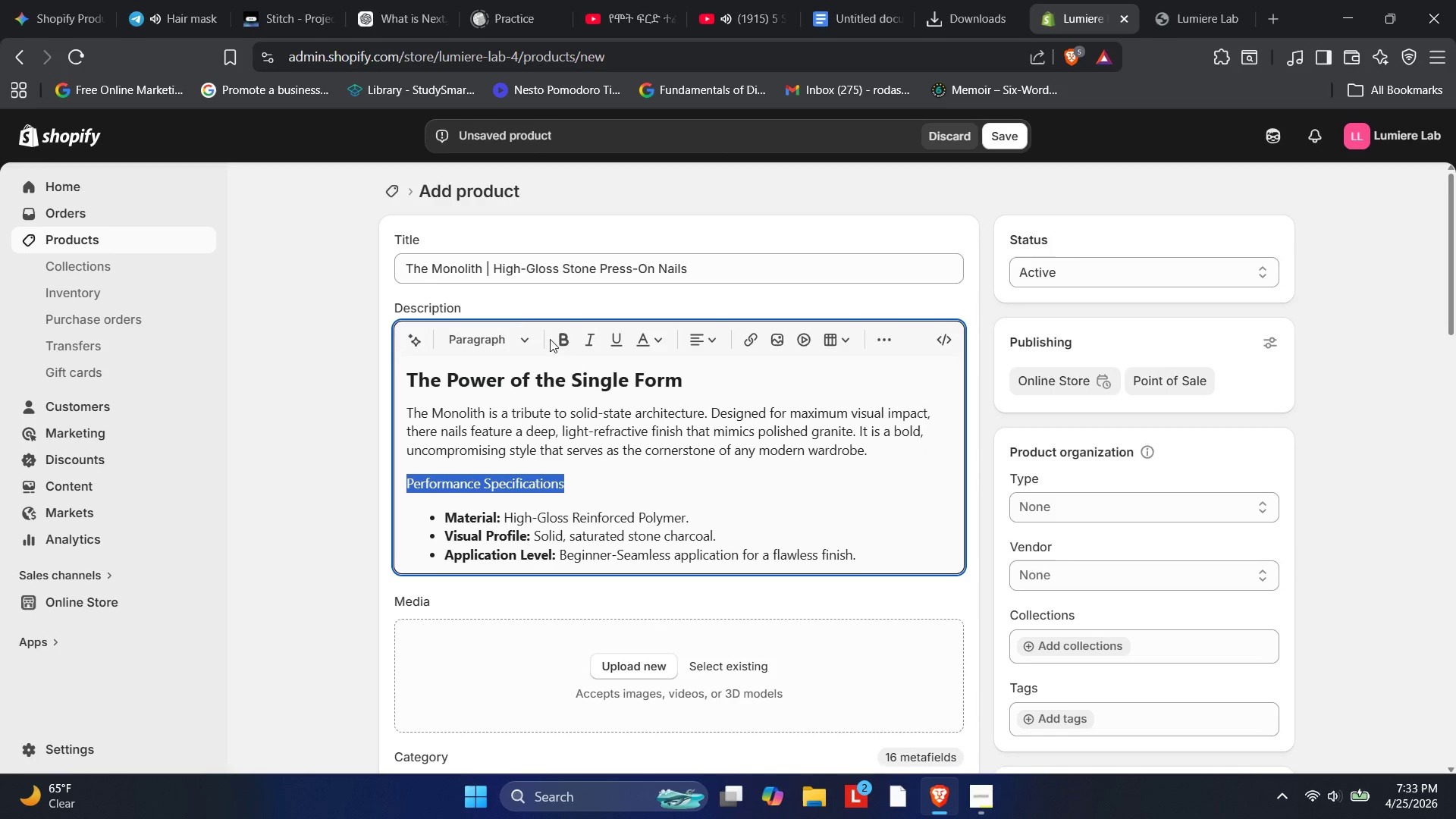 
left_click([507, 344])
 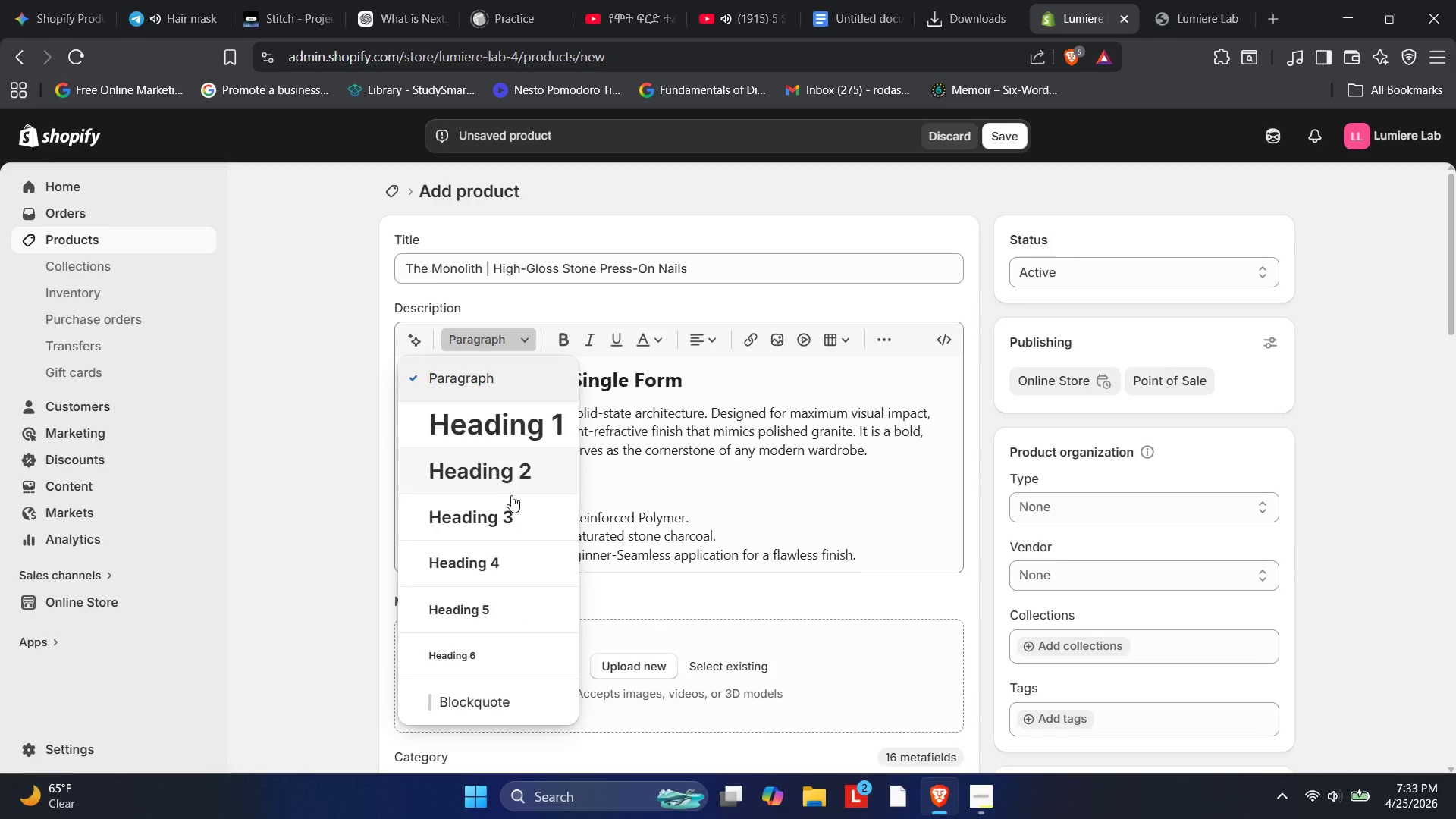 
left_click([504, 511])
 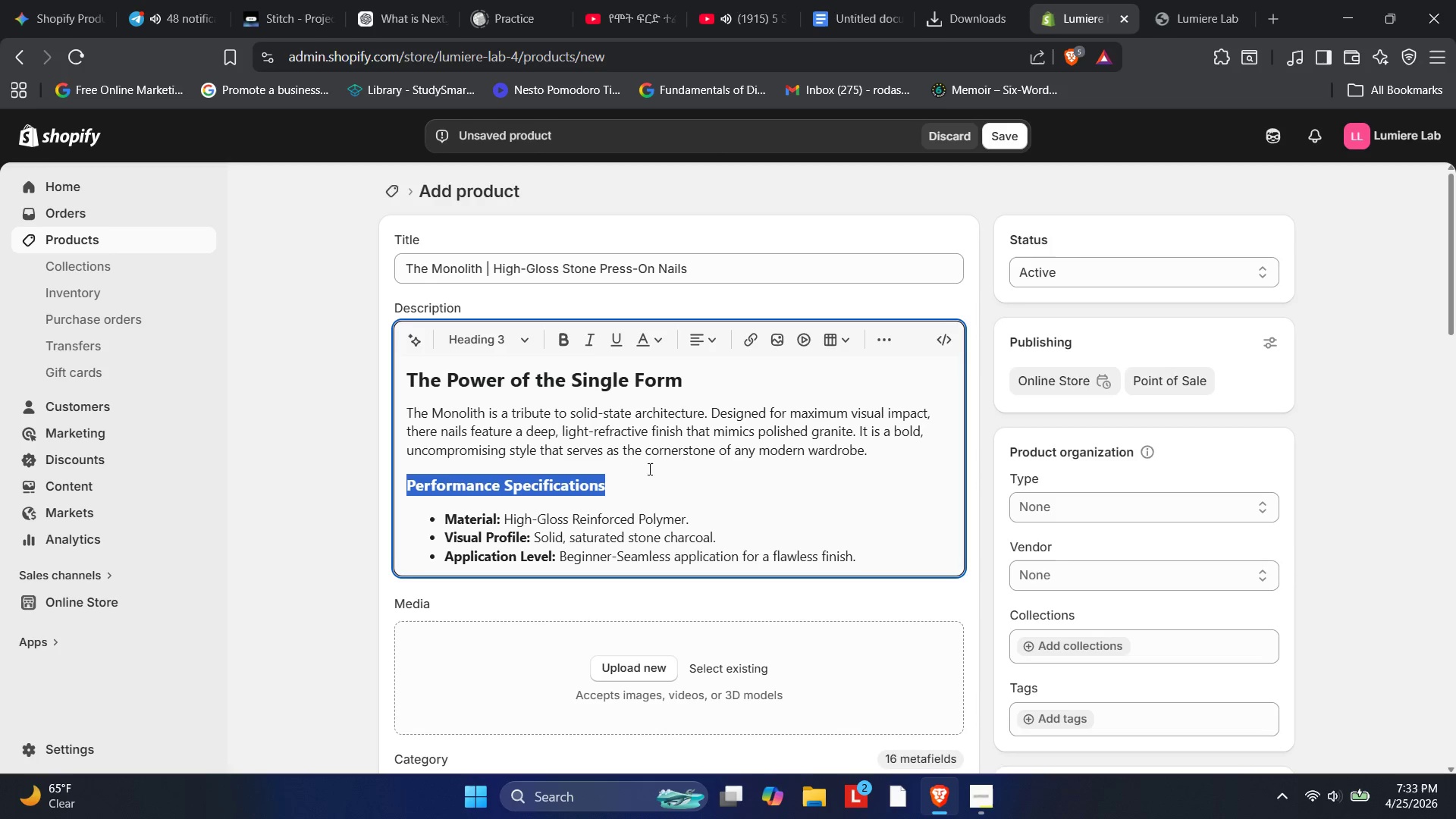 
left_click([713, 460])
 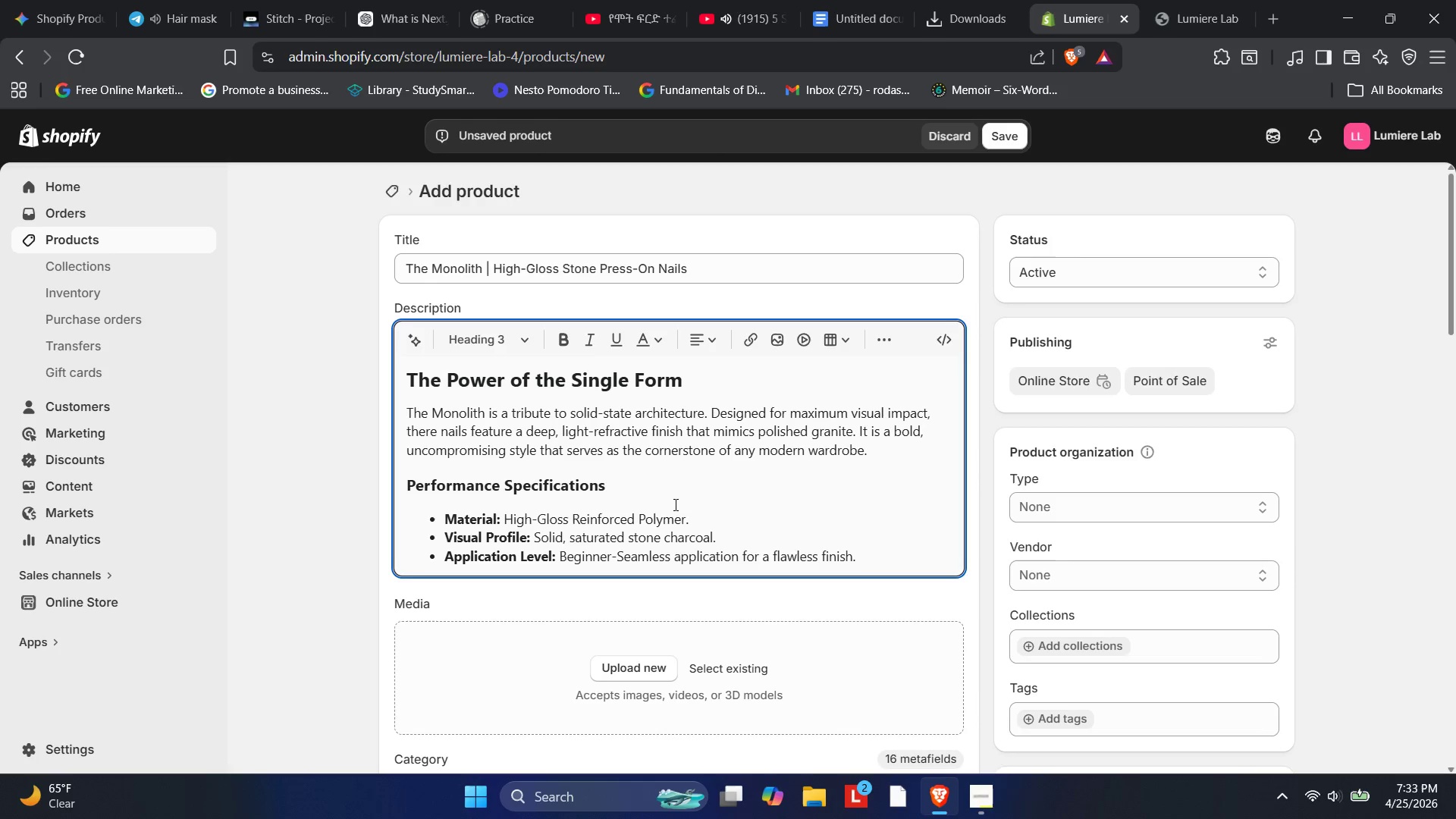 
scroll: coordinate [697, 472], scroll_direction: down, amount: 2.0
 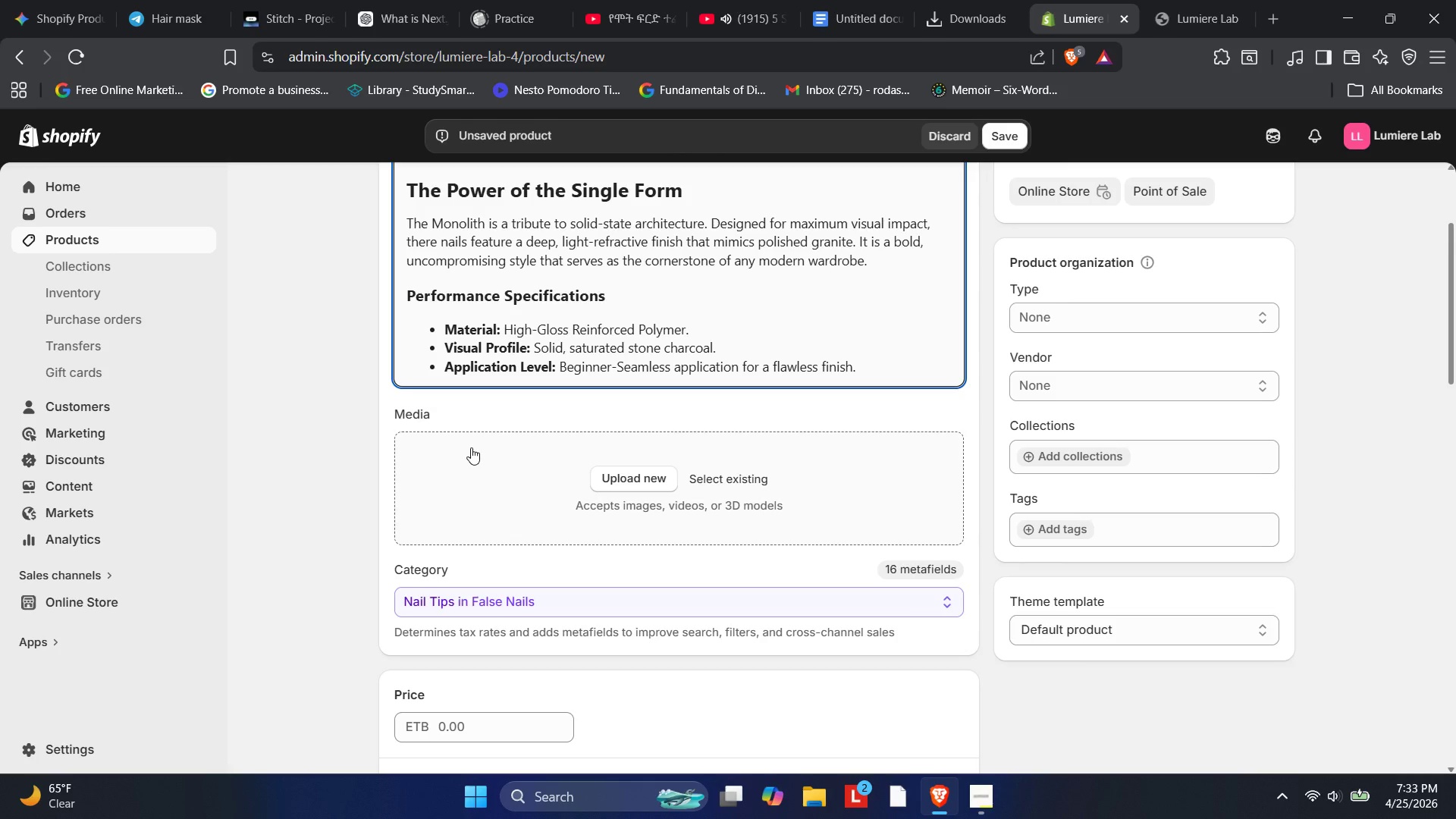 
wait(7.07)
 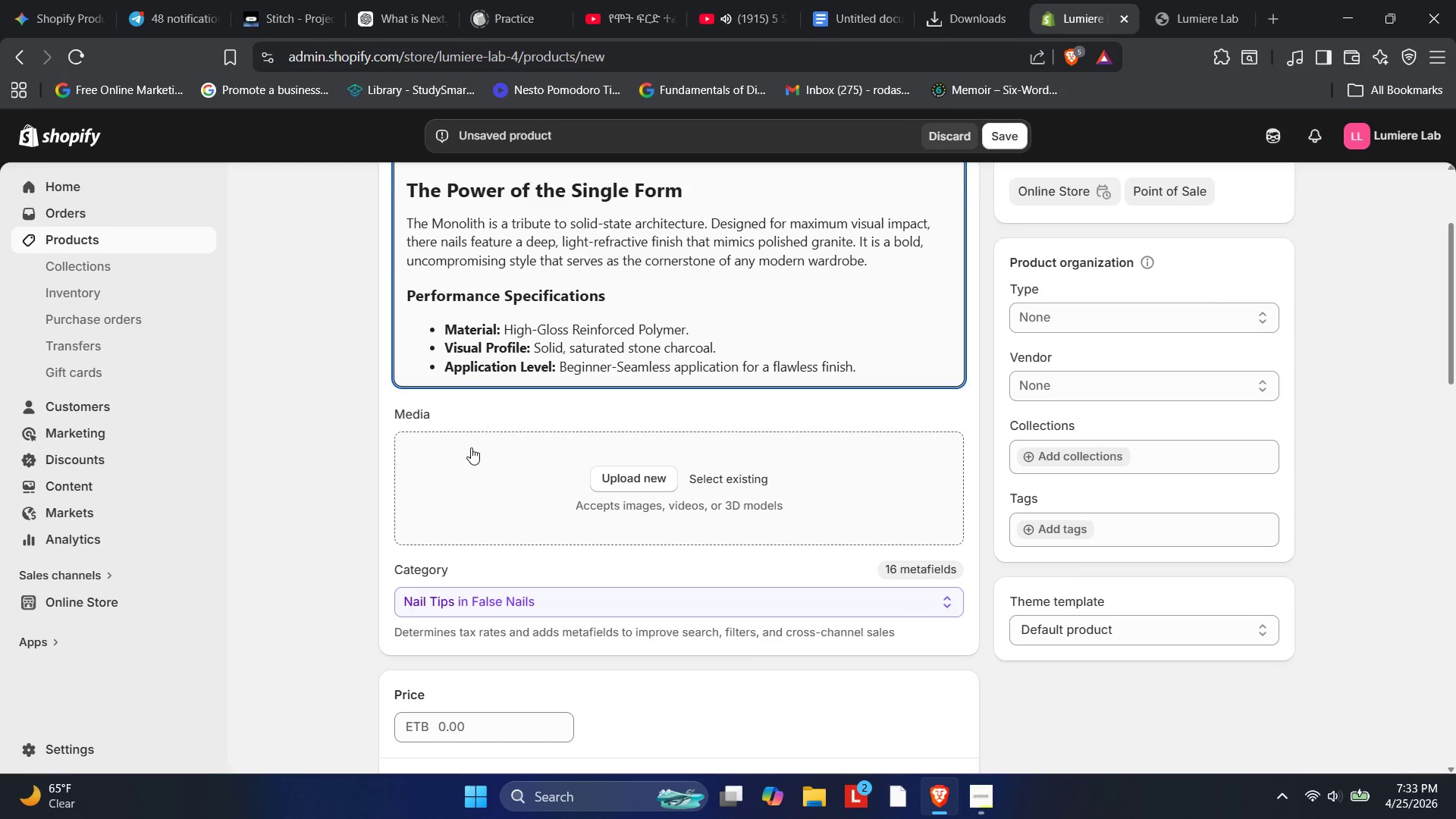 
scroll: coordinate [466, 356], scroll_direction: up, amount: 6.0
 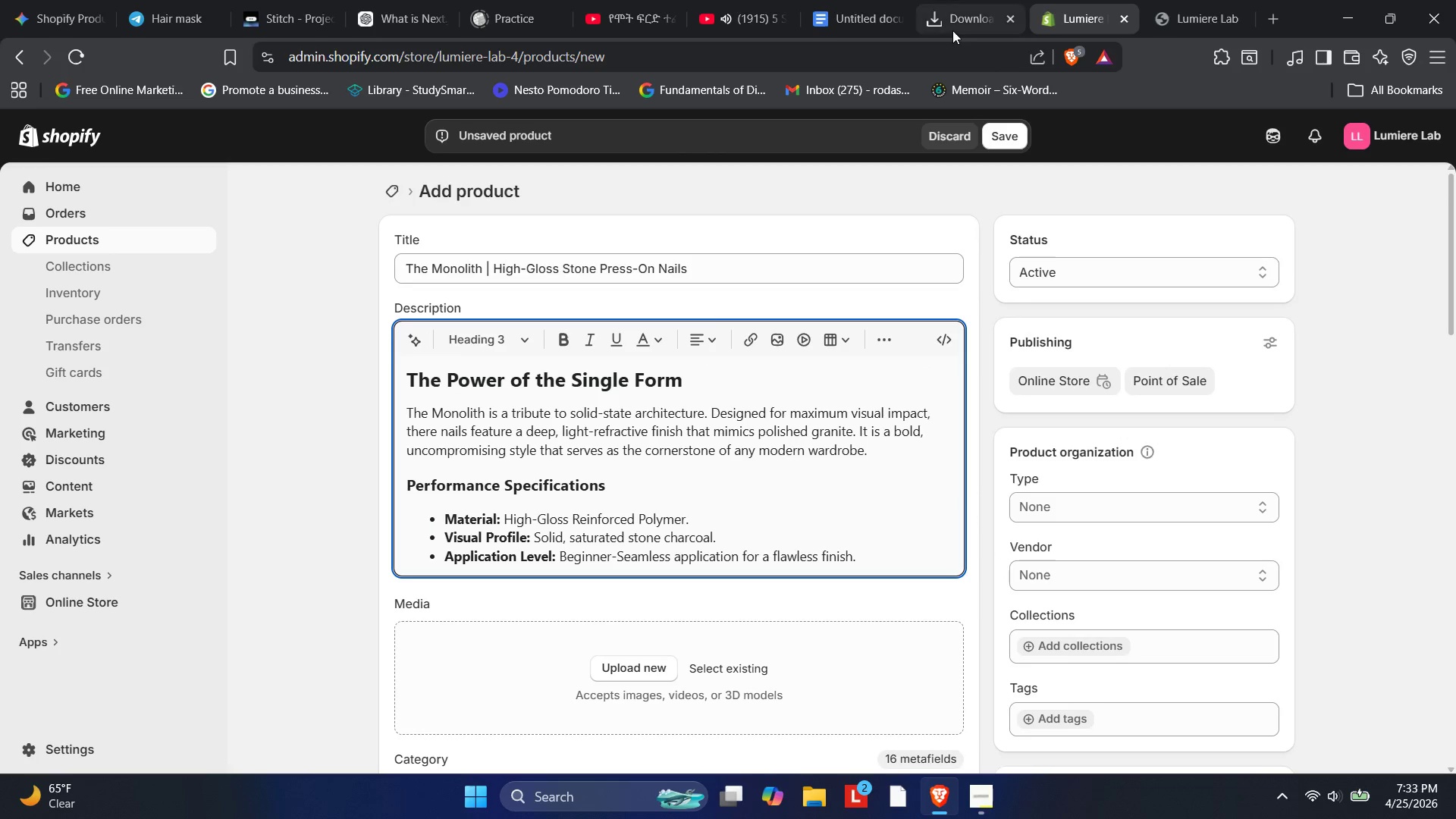 
left_click([965, 17])
 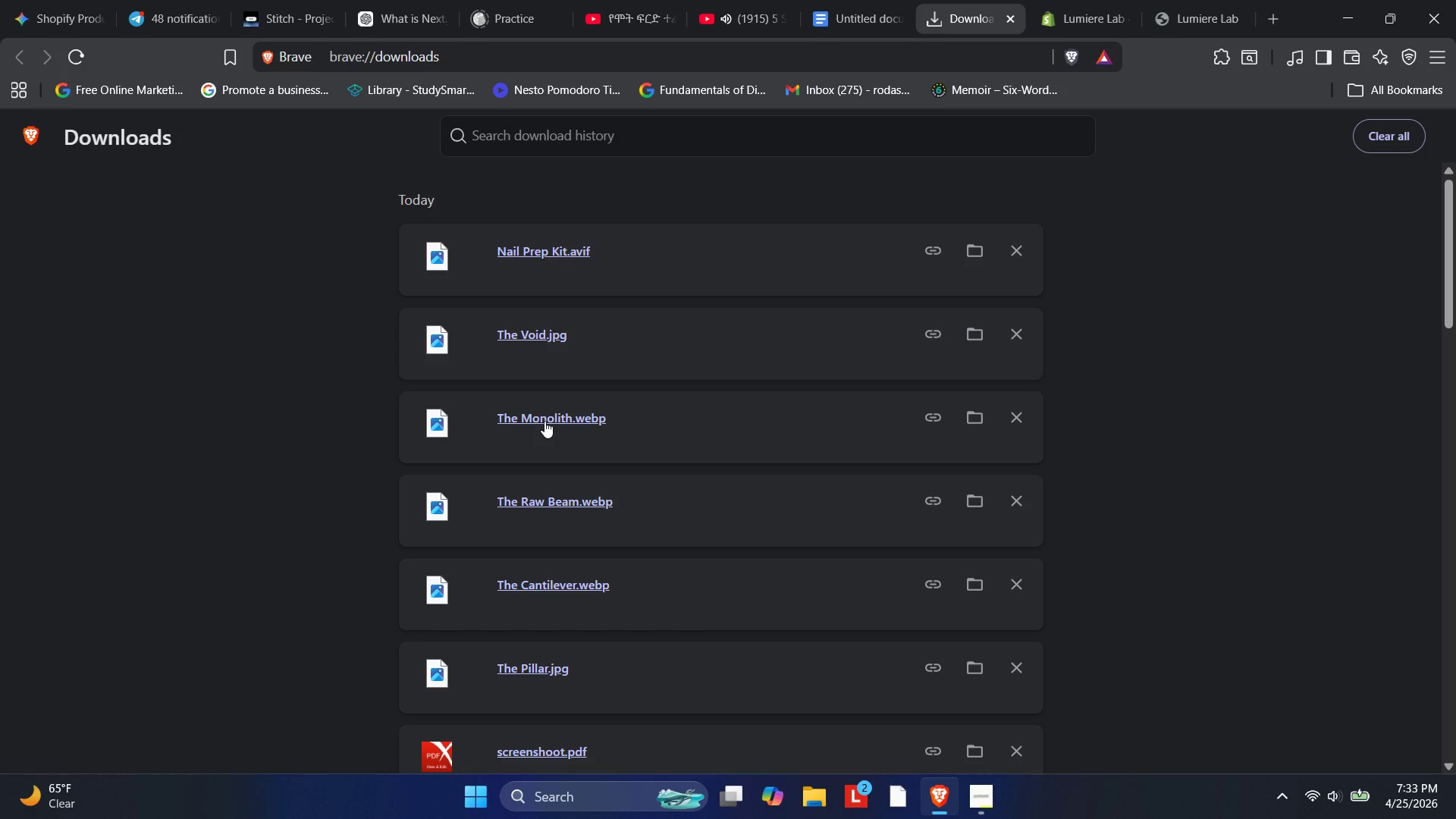 
left_click_drag(start_coordinate=[544, 421], to_coordinate=[552, 648])
 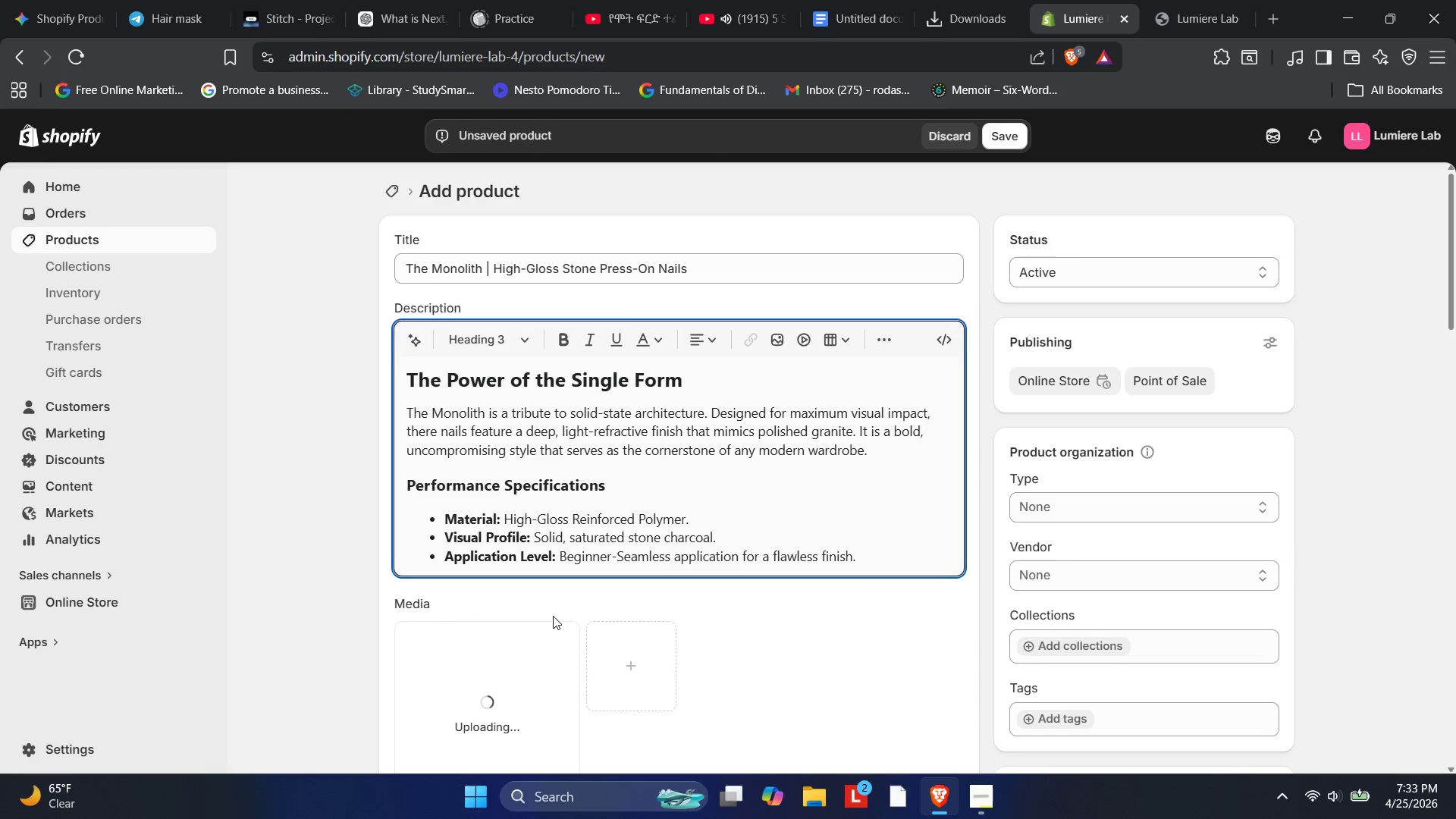 
scroll: coordinate [551, 609], scroll_direction: down, amount: 2.0
 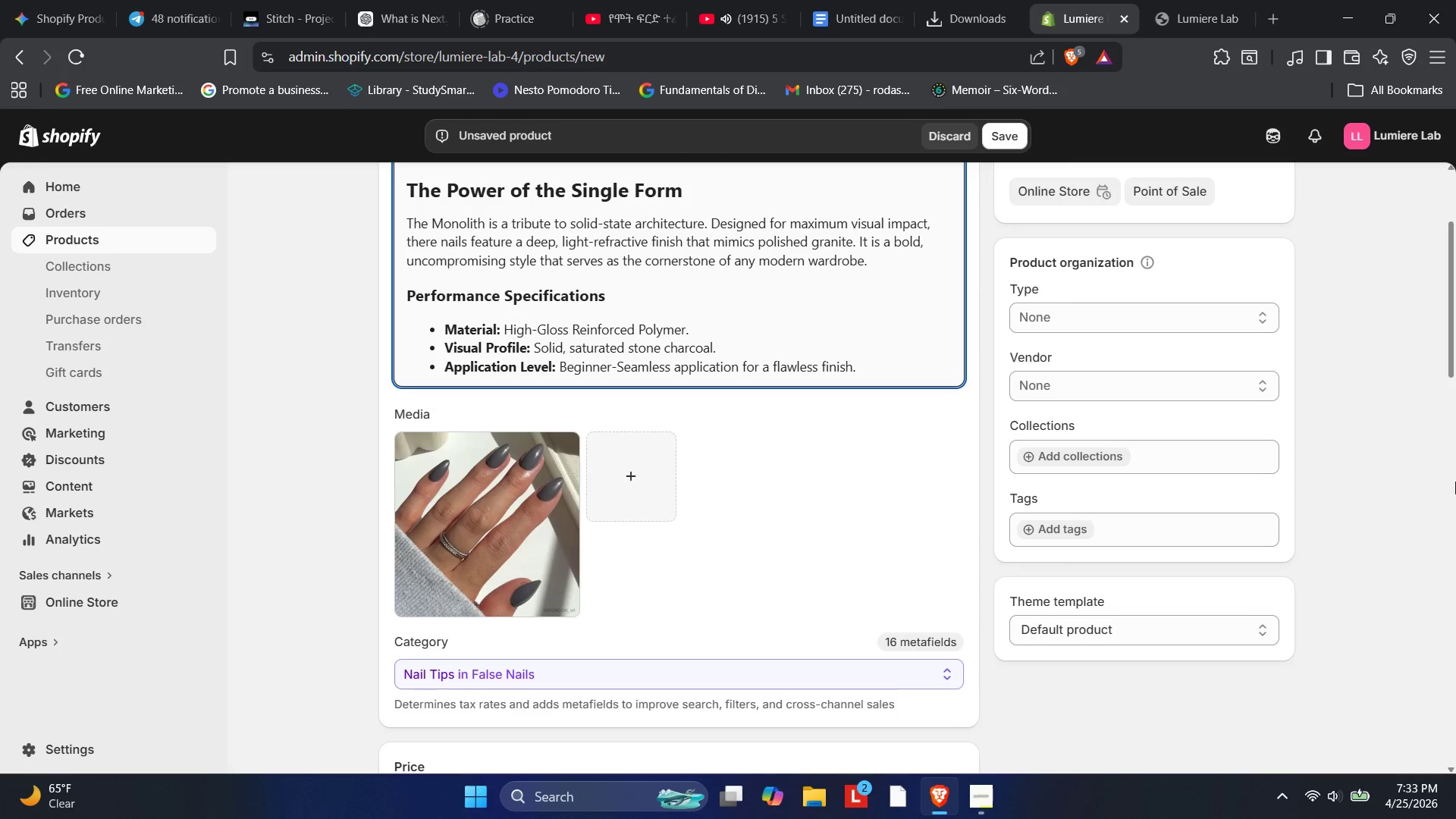 
wait(7.27)
 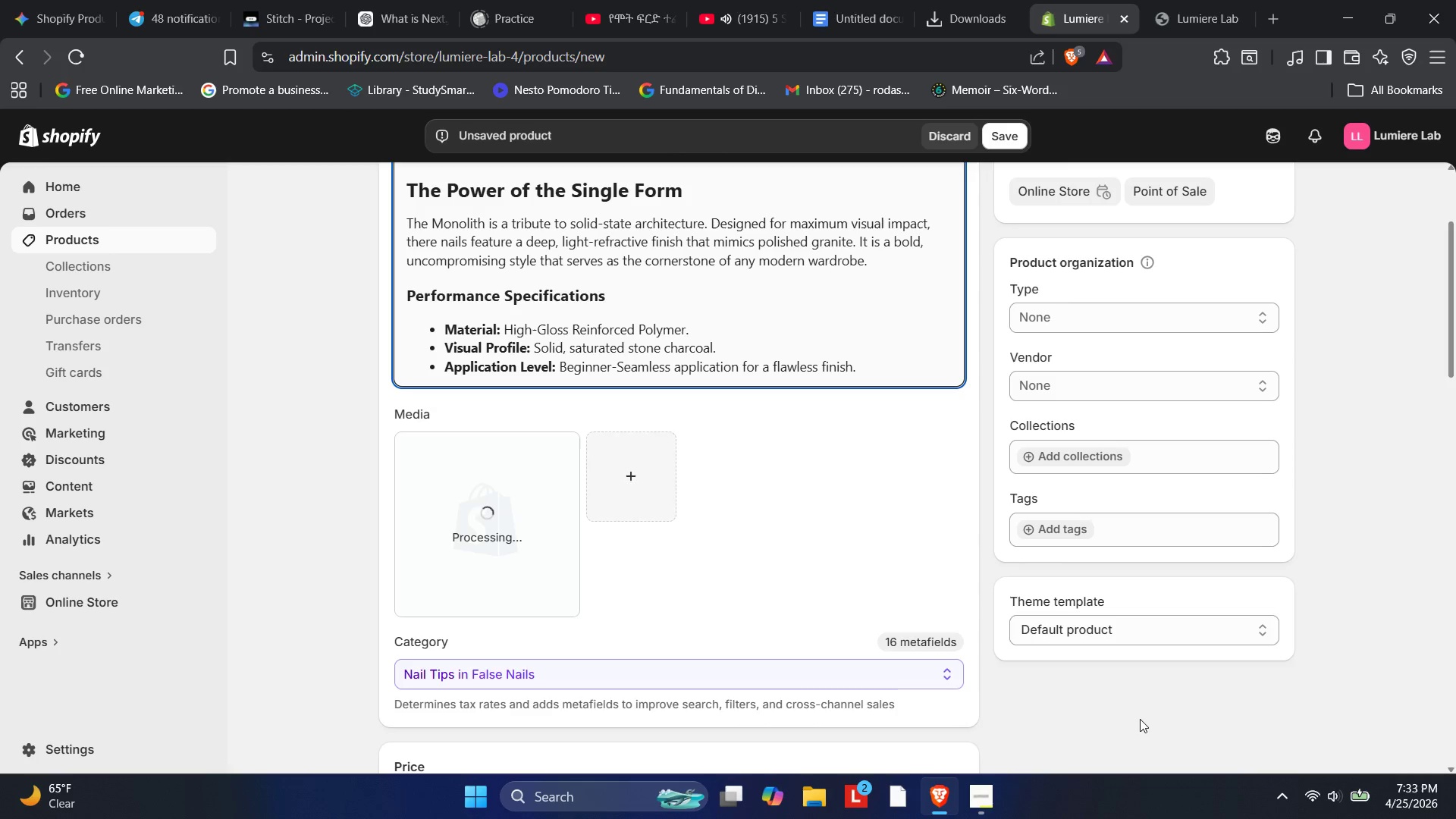 
left_click([460, 566])
 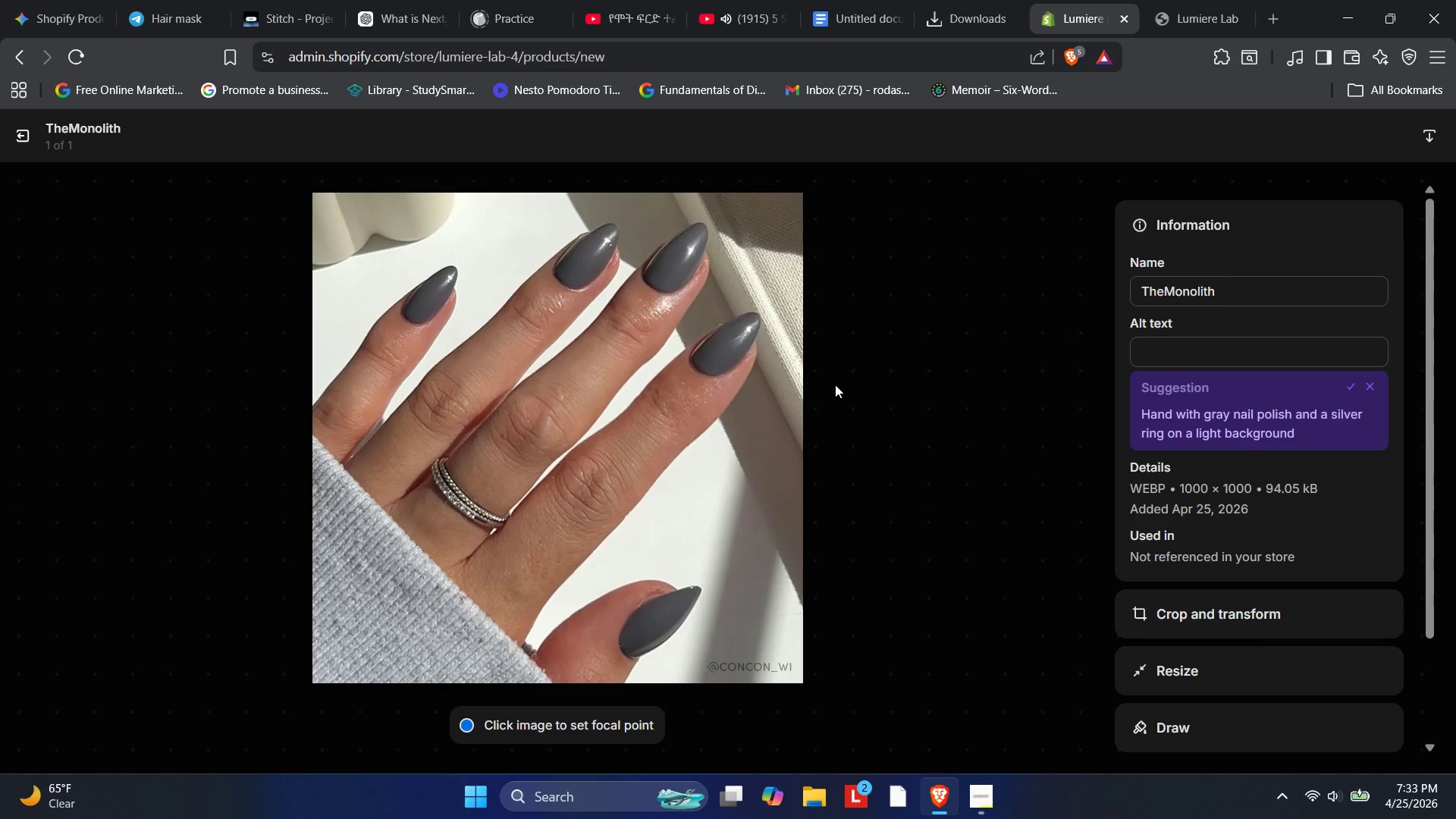 
wait(8.81)
 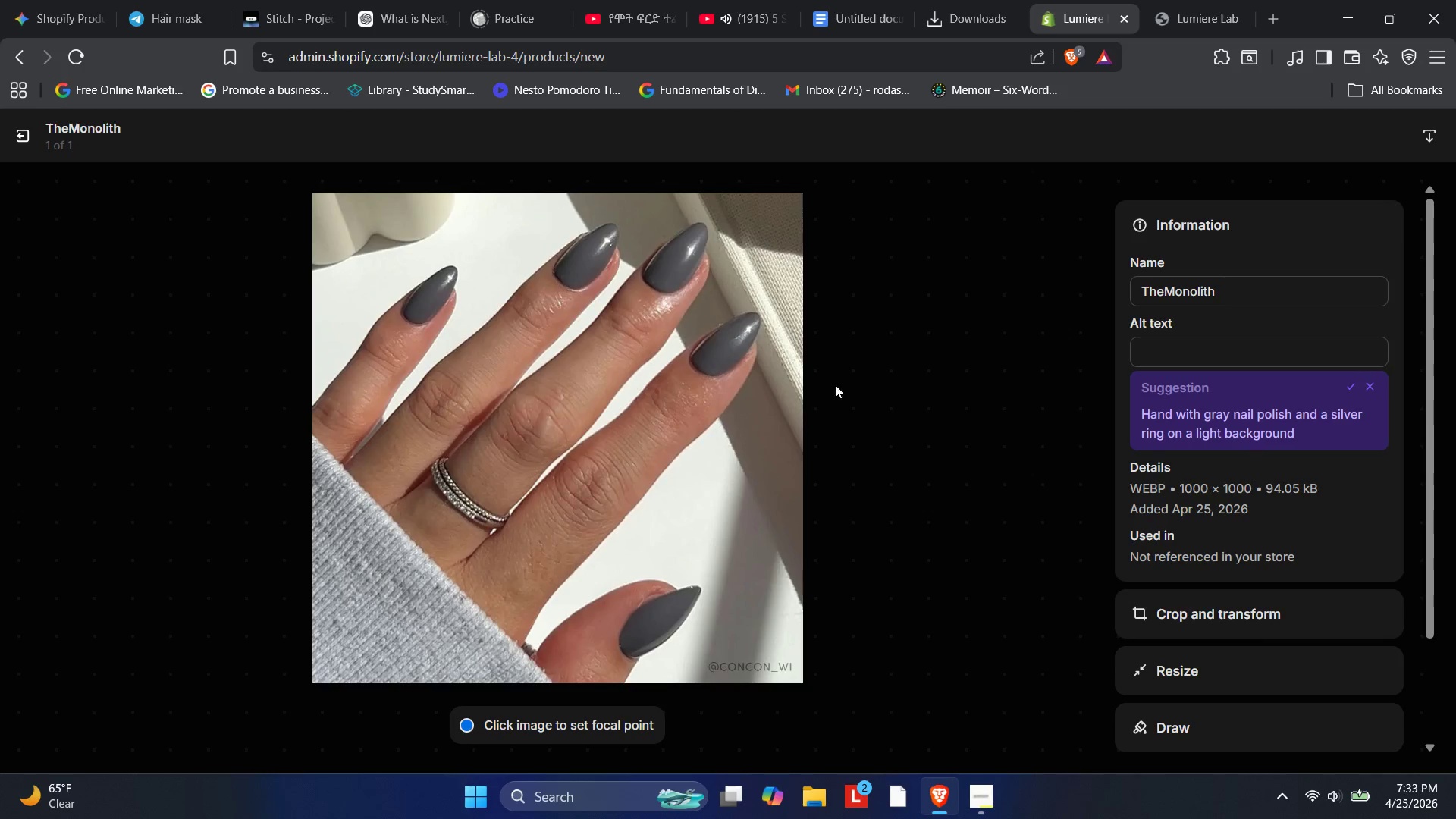 
left_click([1159, 346])
 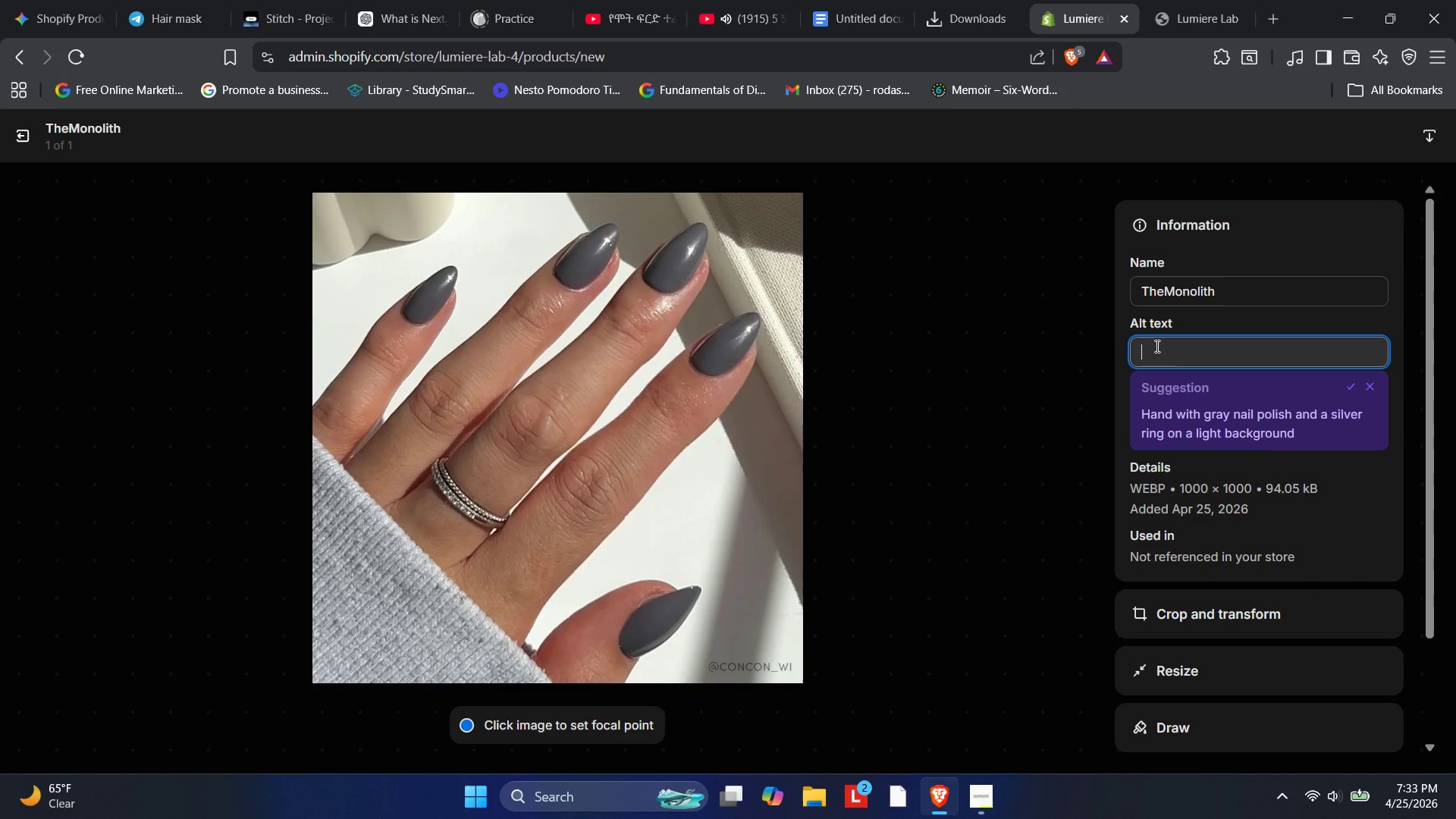 
type(G)
key(Backspace)
type(h)
key(Backspace)
type(High-gloss dark charcoal press-on nails with a polished stone finish.)
 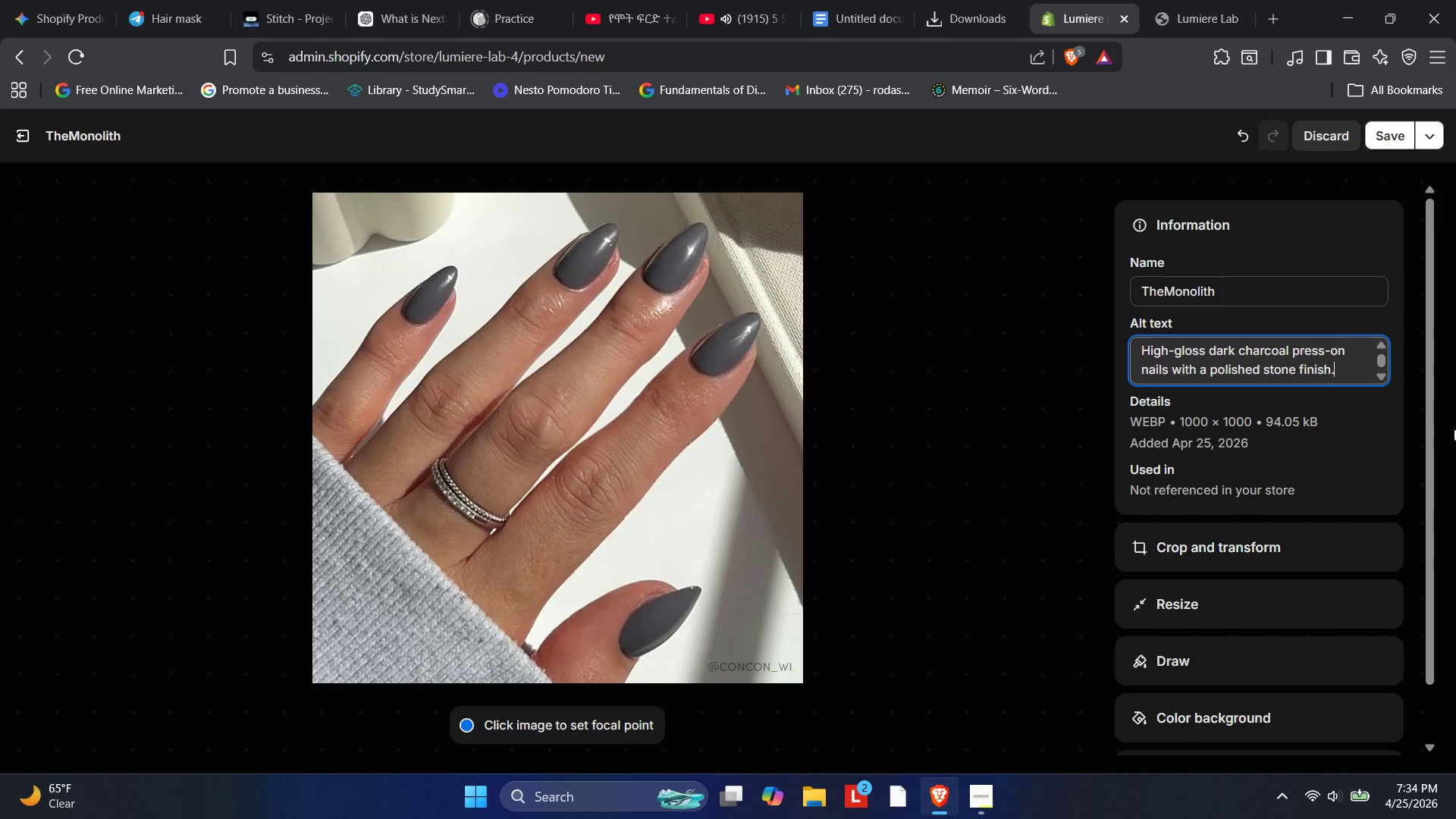 
wait(8.58)
 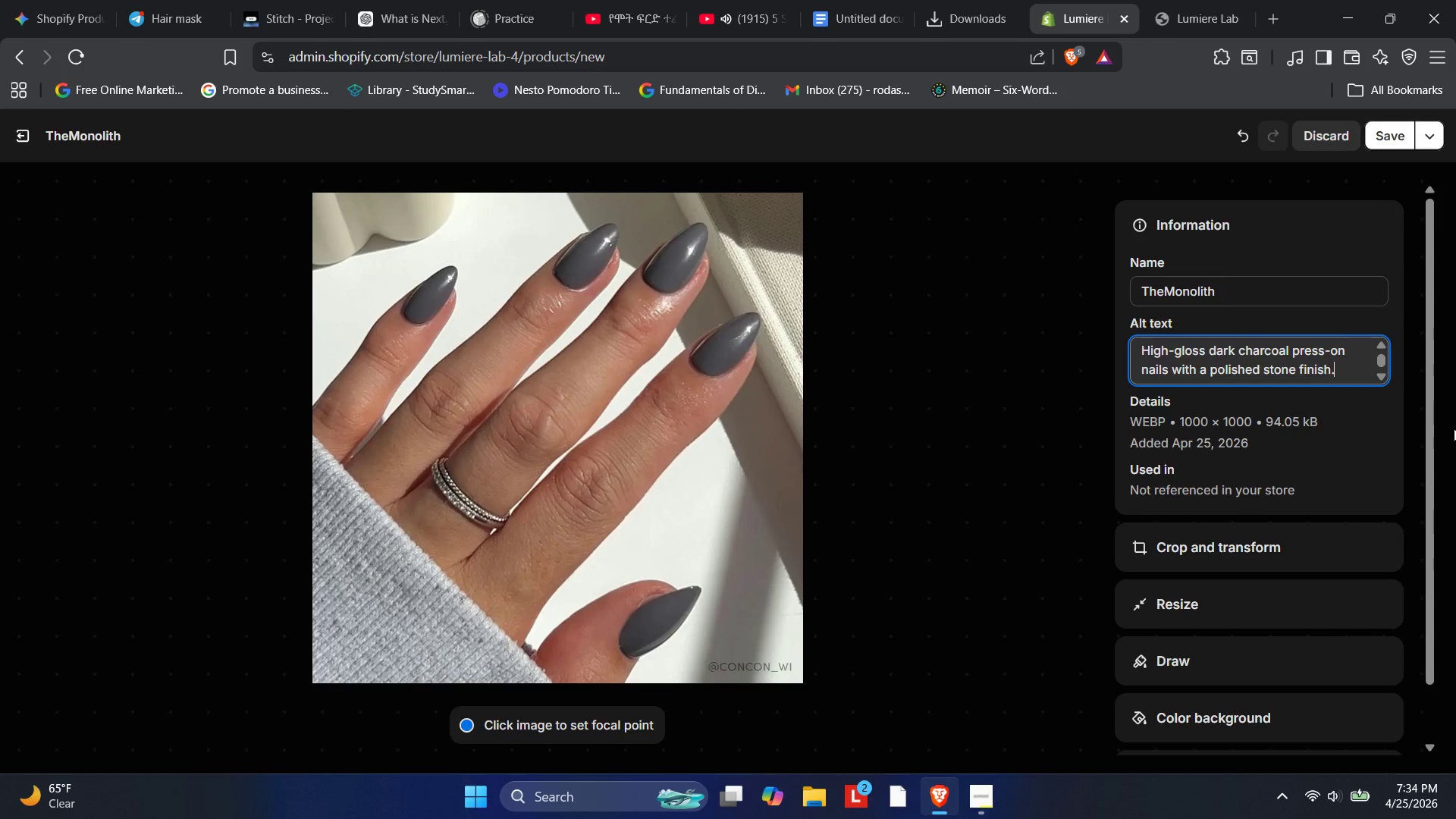 
left_click([1373, 125])
 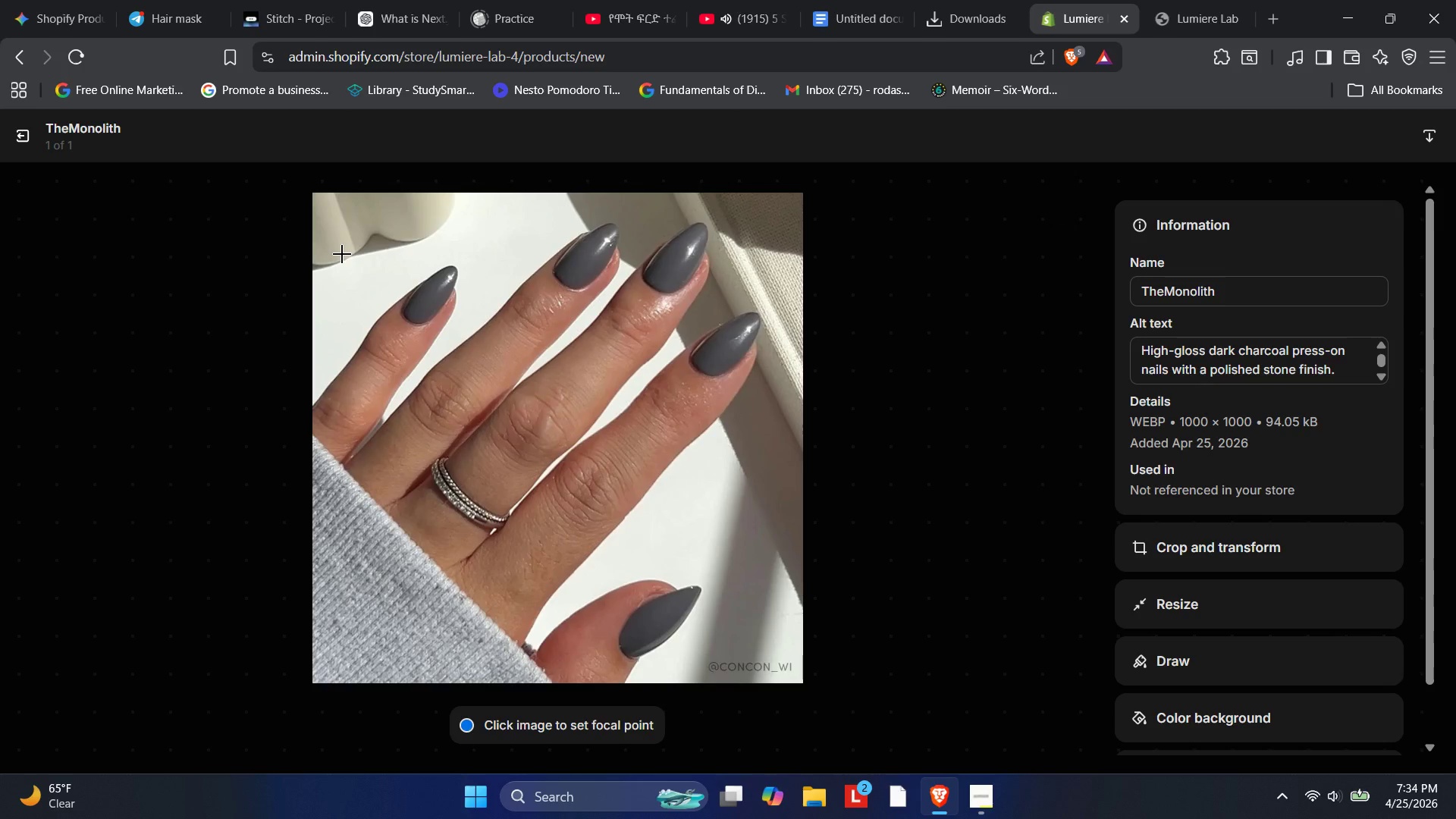 
wait(29.38)
 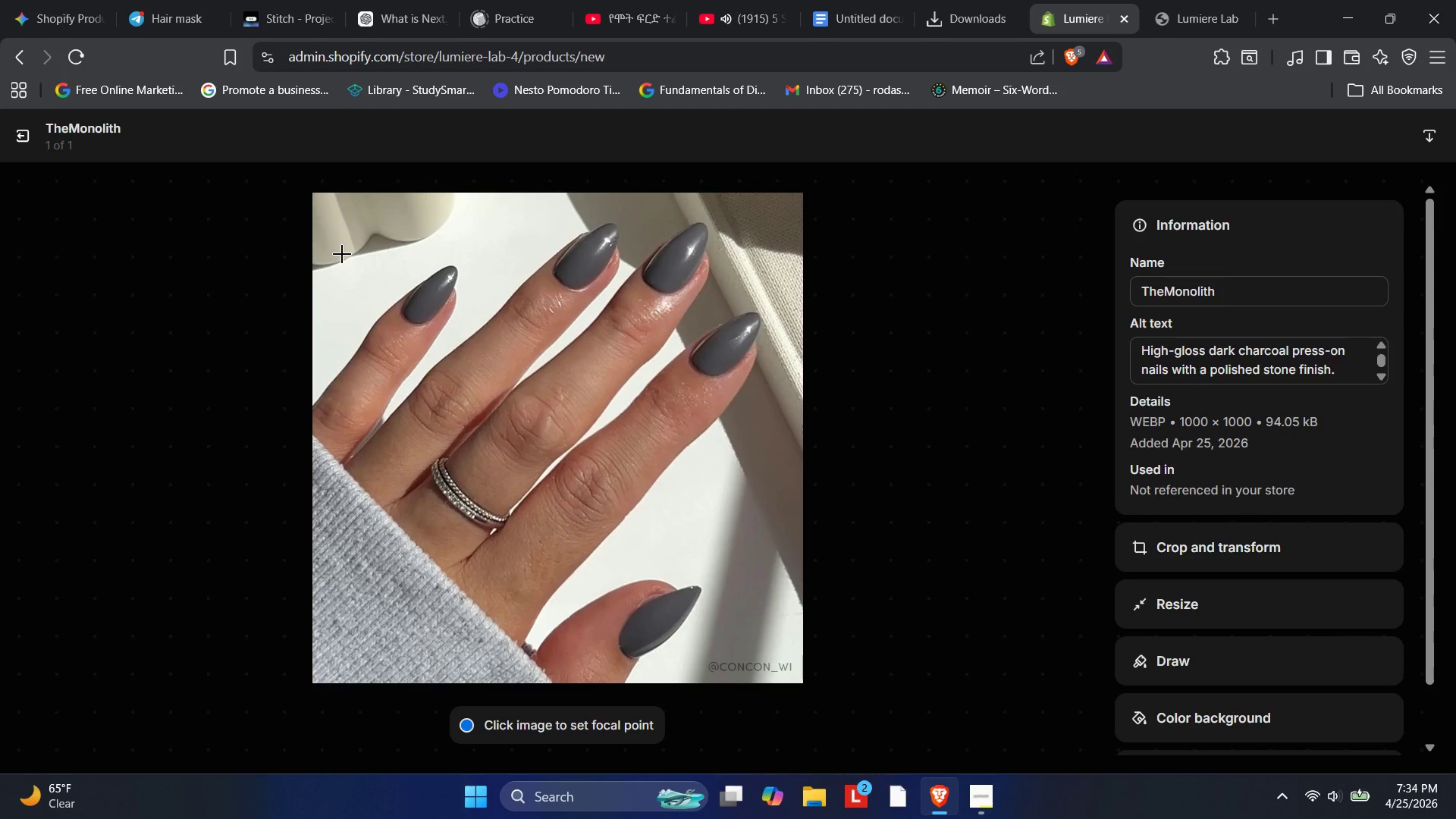 
key(PlayPause)
 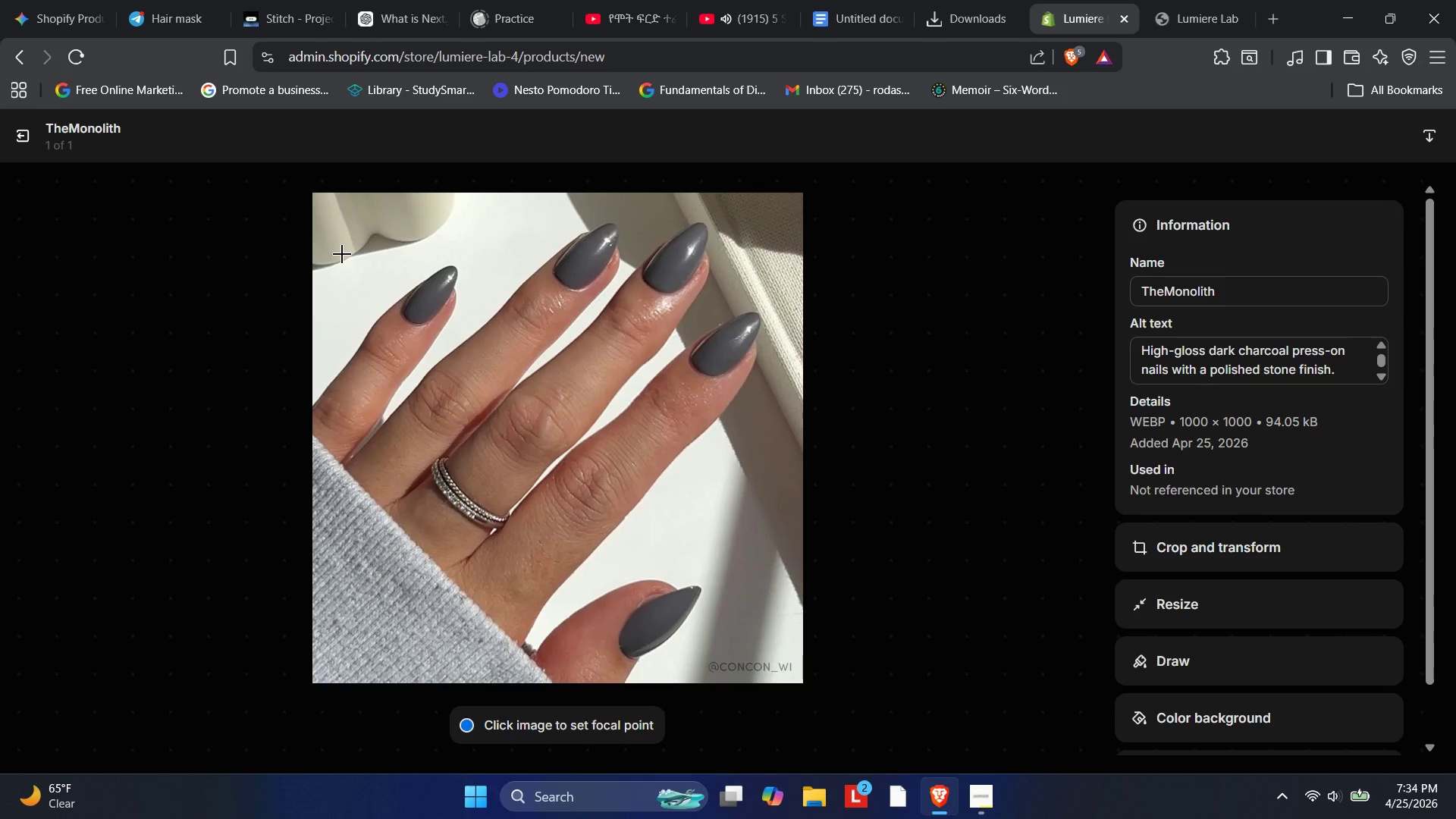 
key(NumLock)
 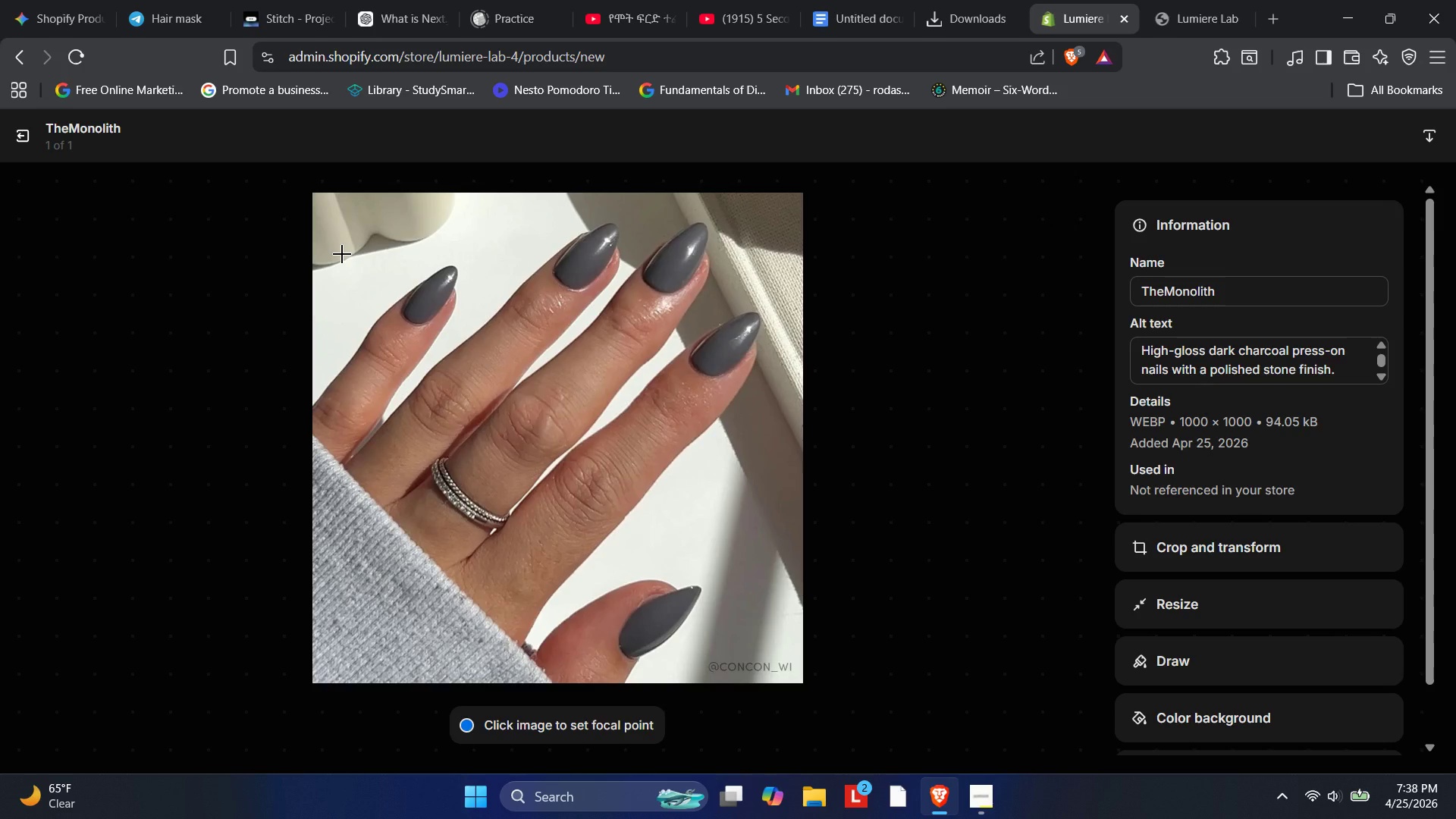 
wait(204.09)
 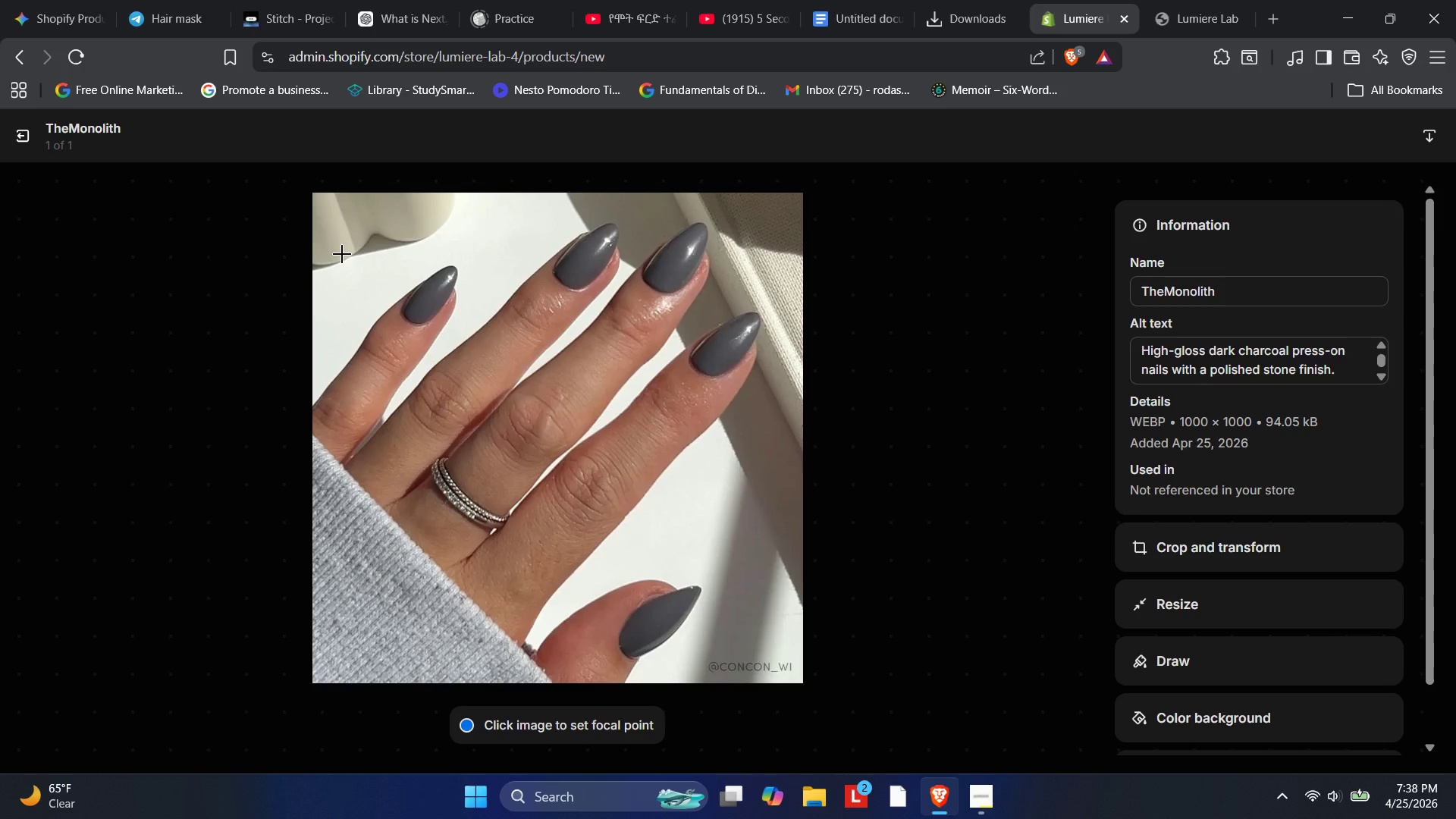 
left_click([22, 127])
 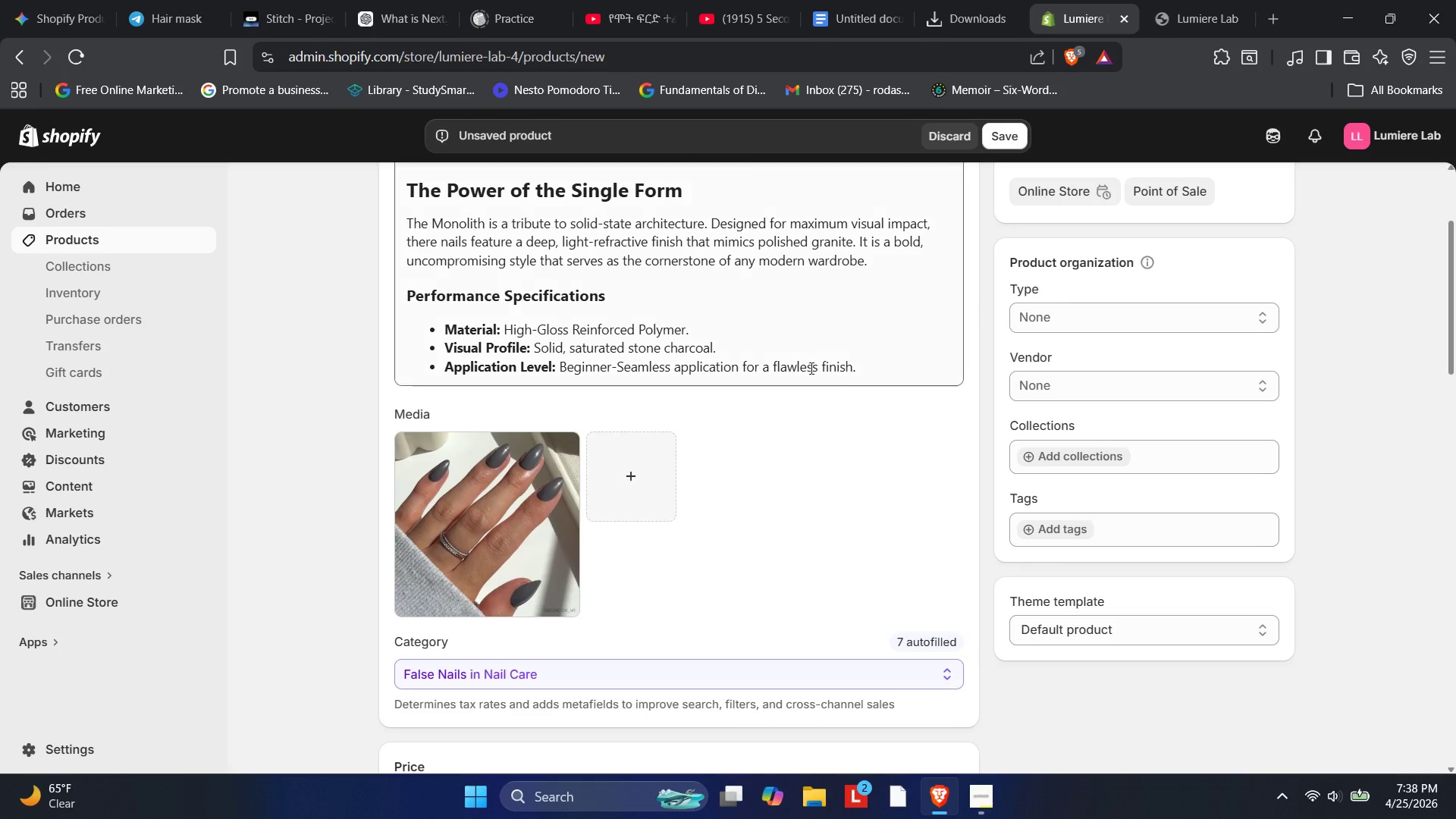 
scroll: coordinate [852, 444], scroll_direction: down, amount: 1.0
 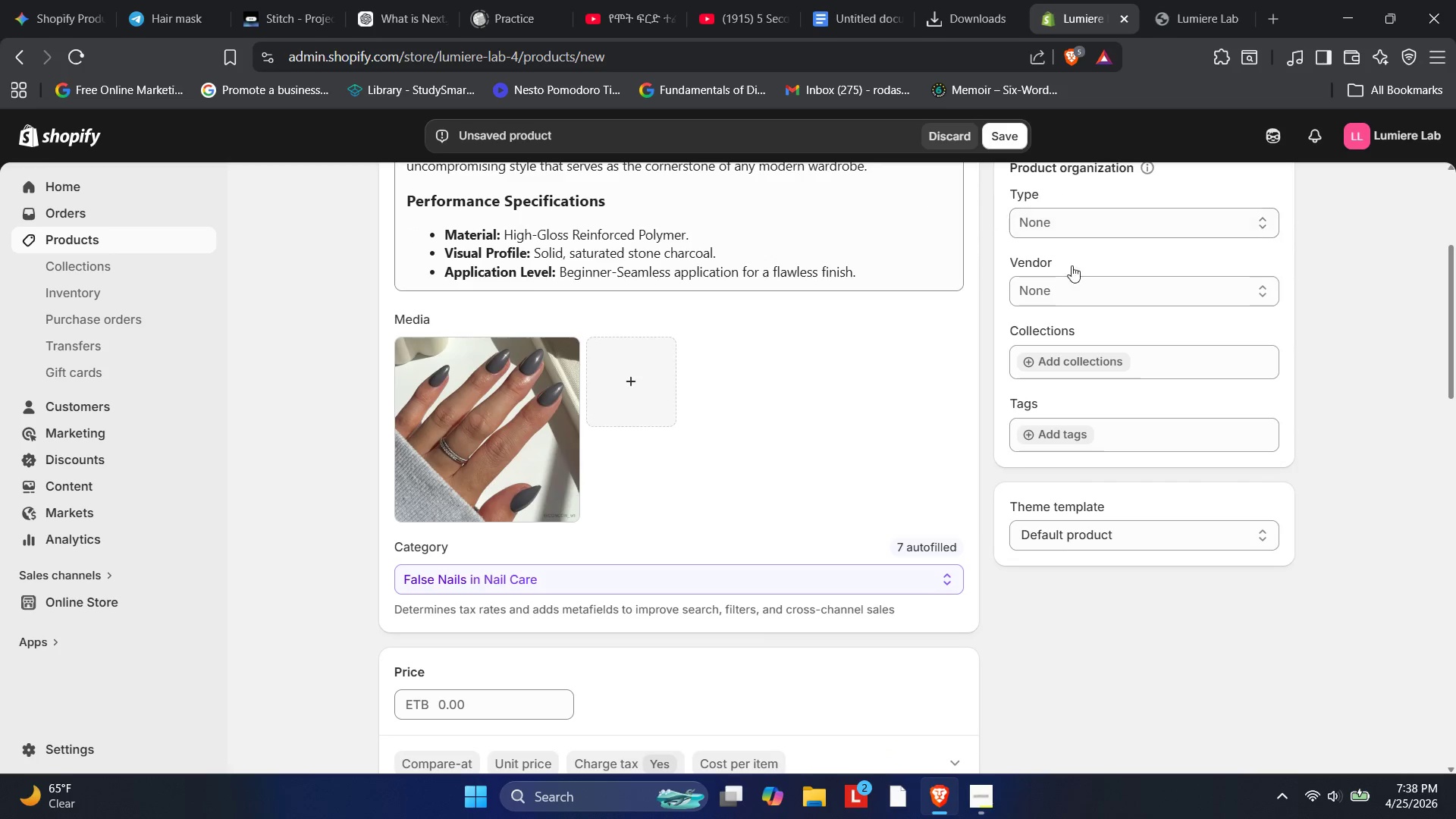 
left_click([1066, 292])
 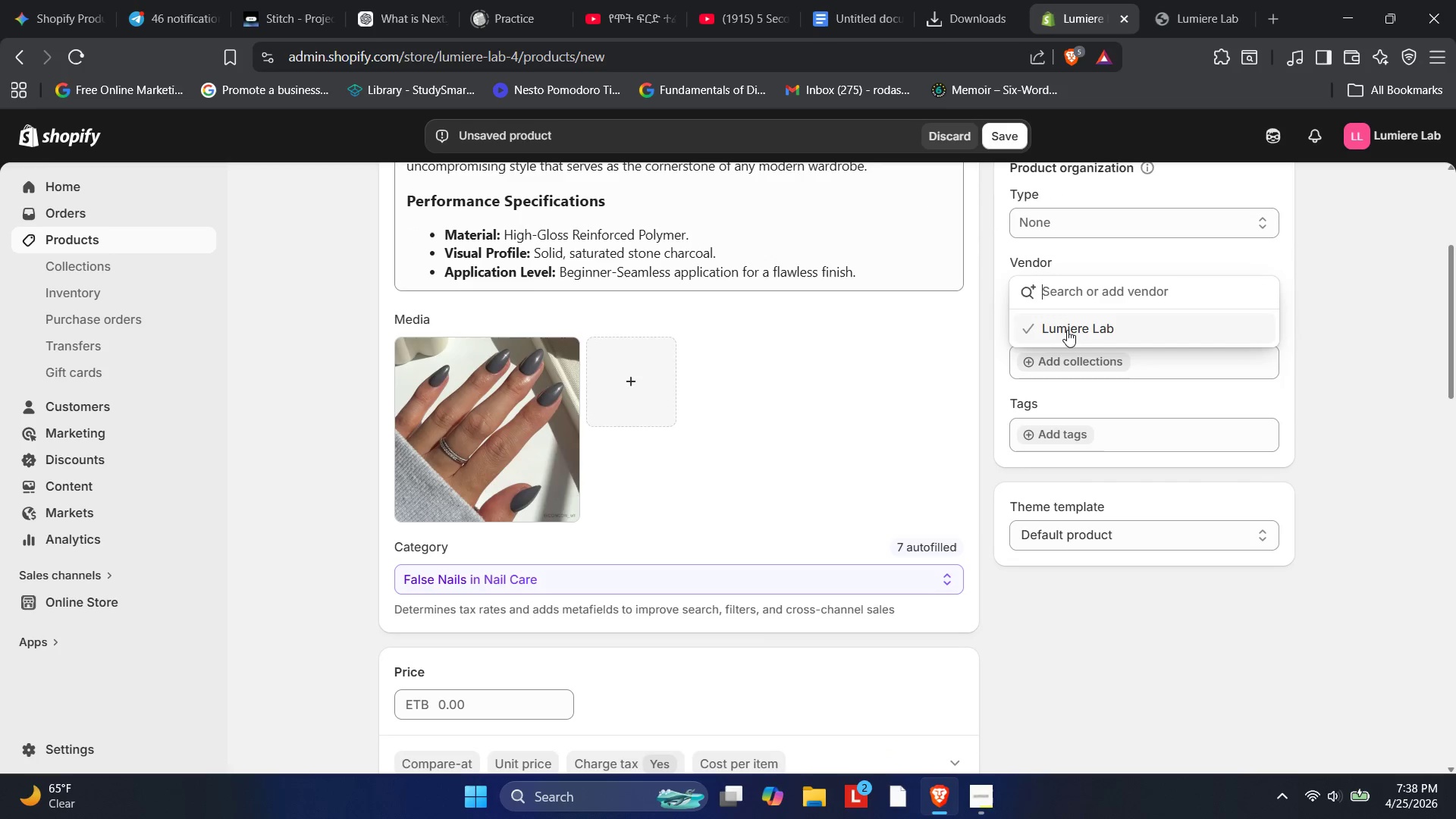 
left_click([1067, 330])
 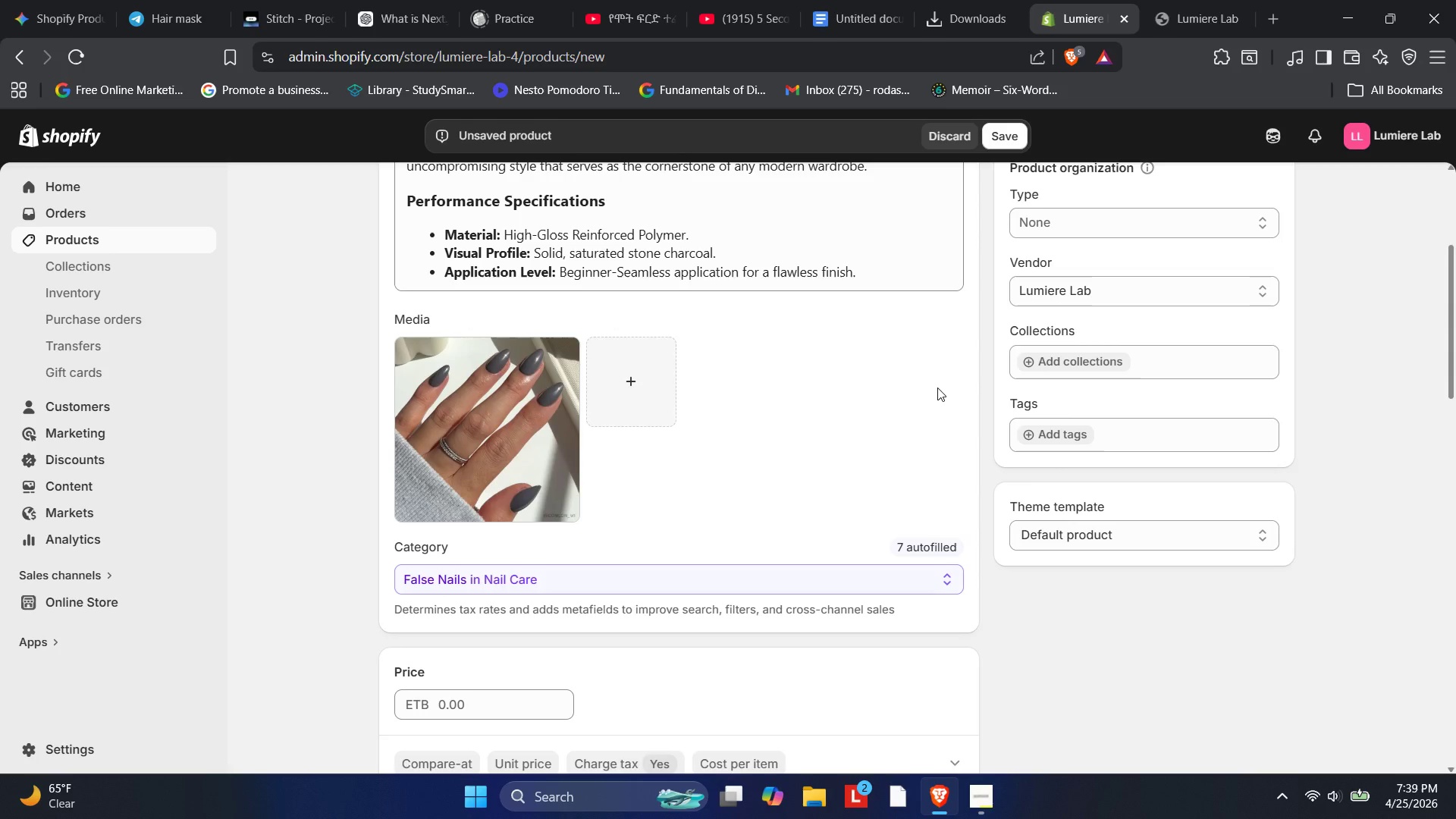 
wait(85.94)
 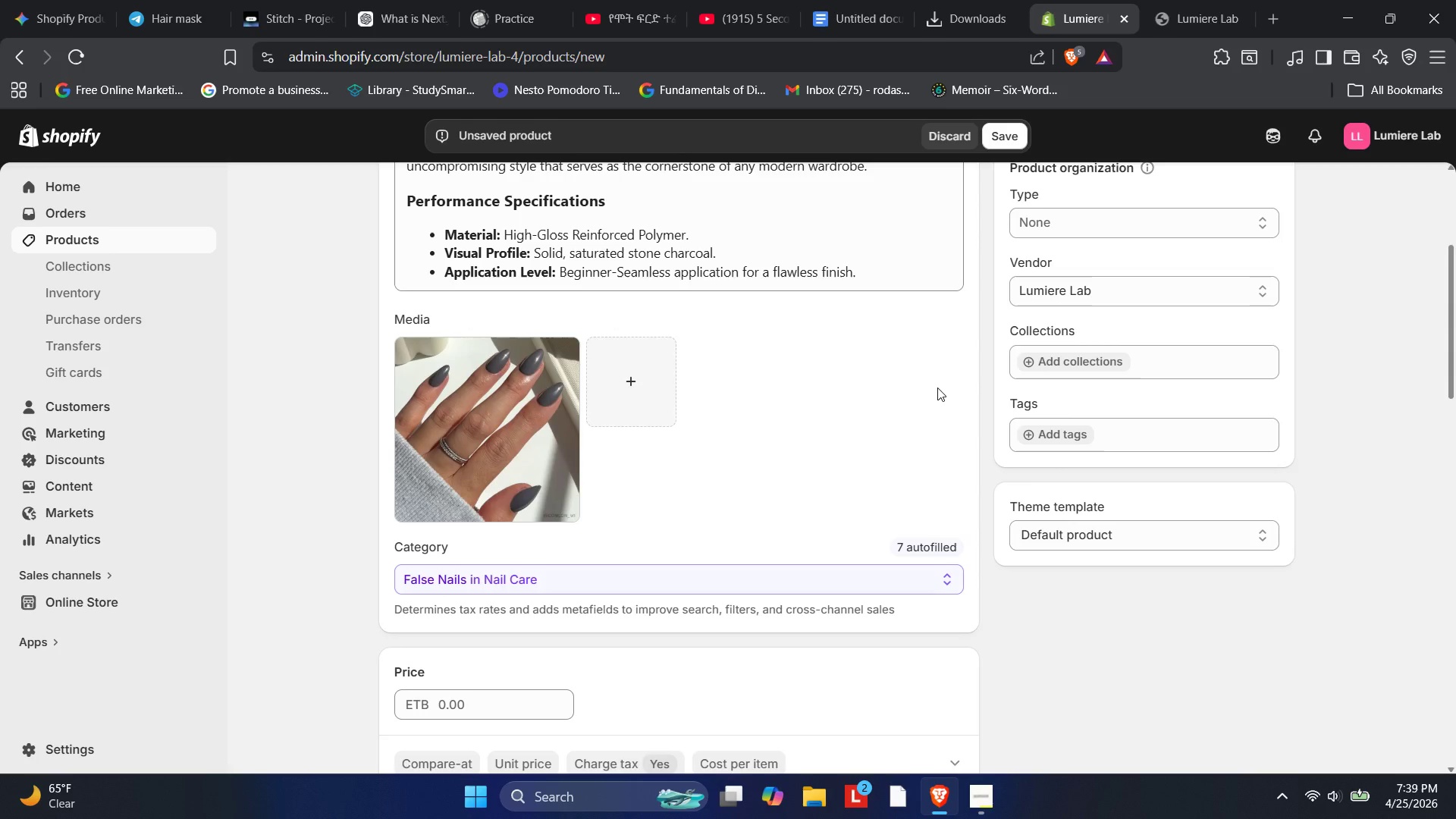 
scroll: coordinate [587, 510], scroll_direction: down, amount: 4.0
 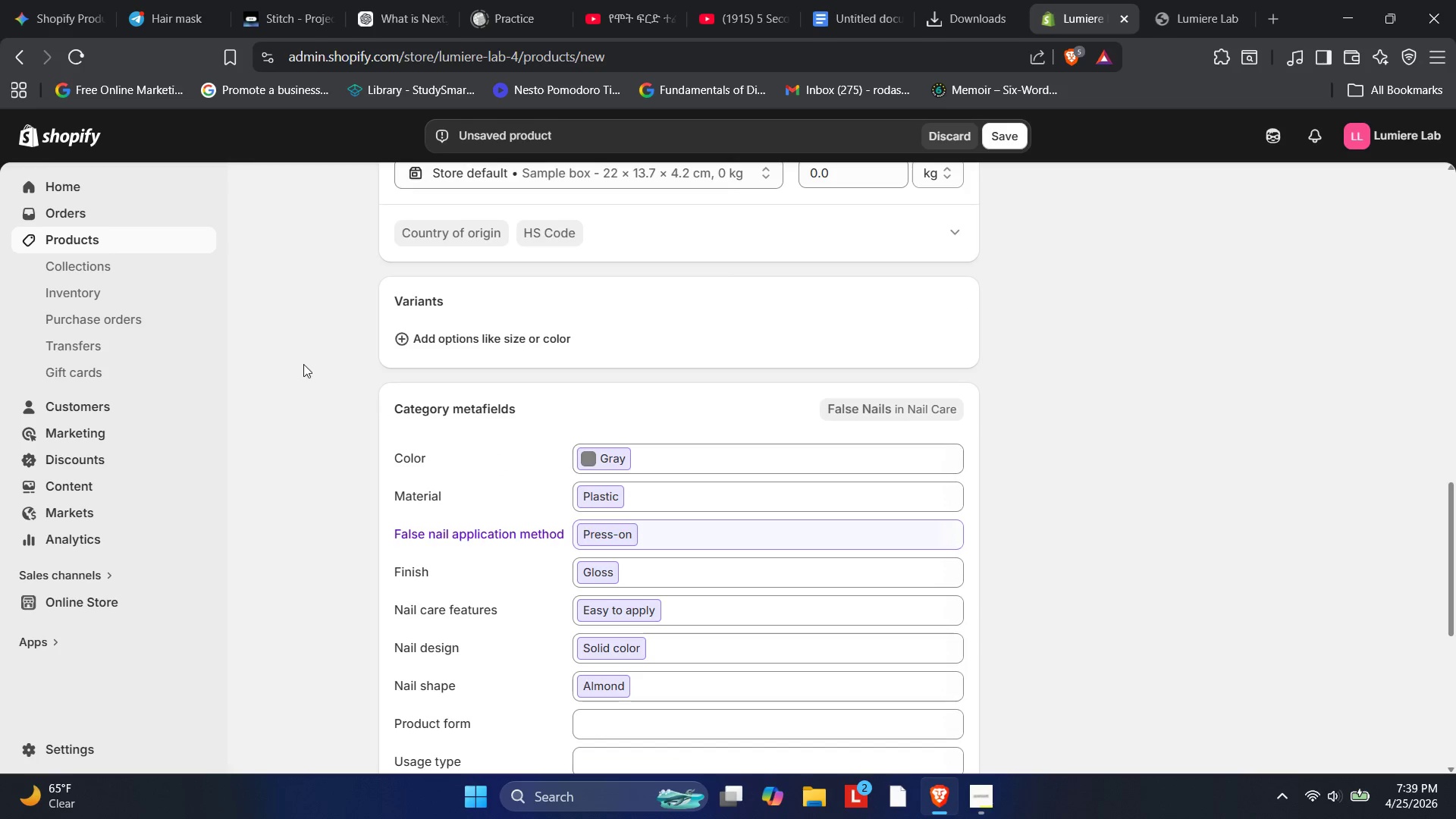 
left_click([441, 337])
 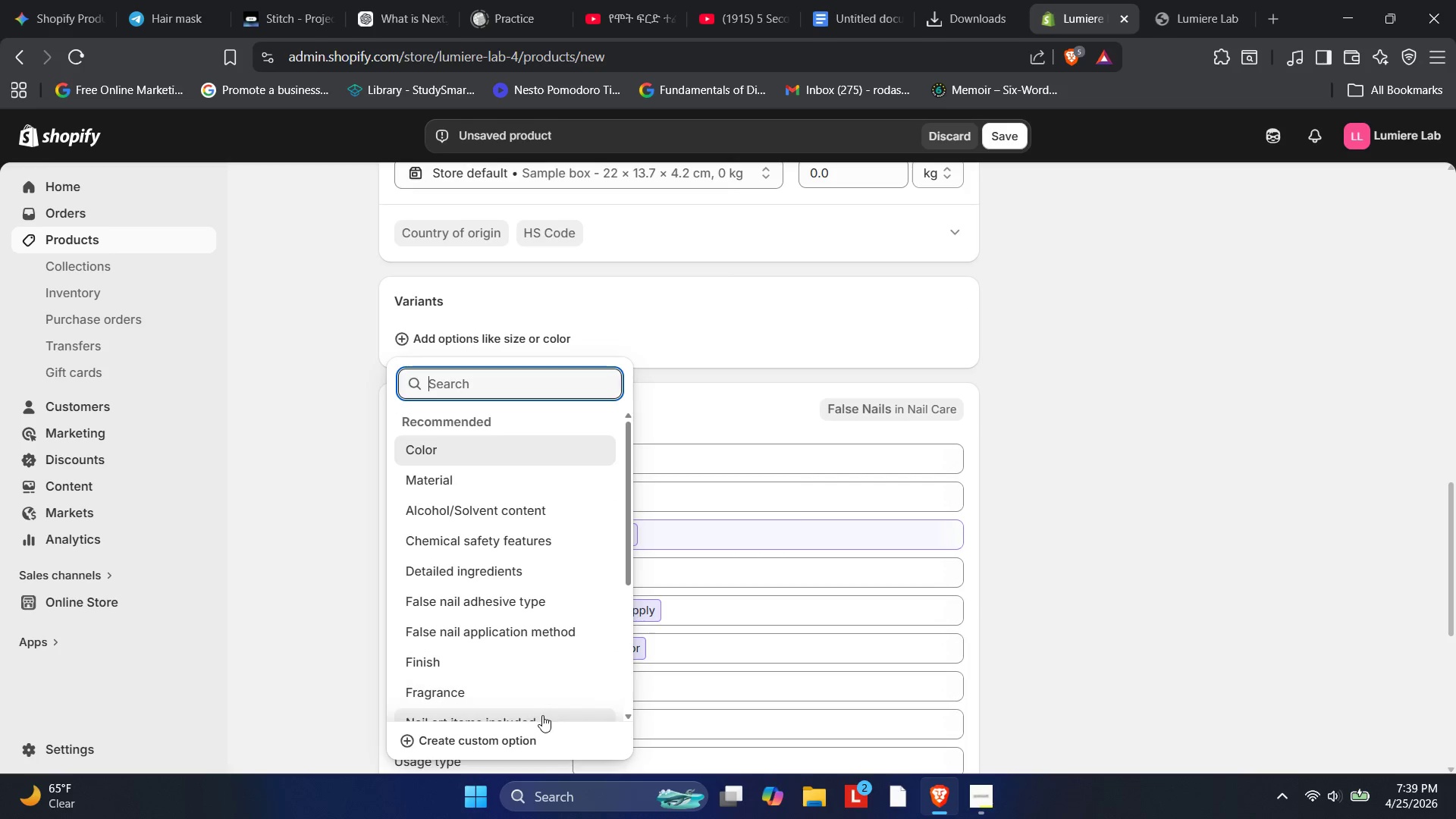 
left_click([521, 747])
 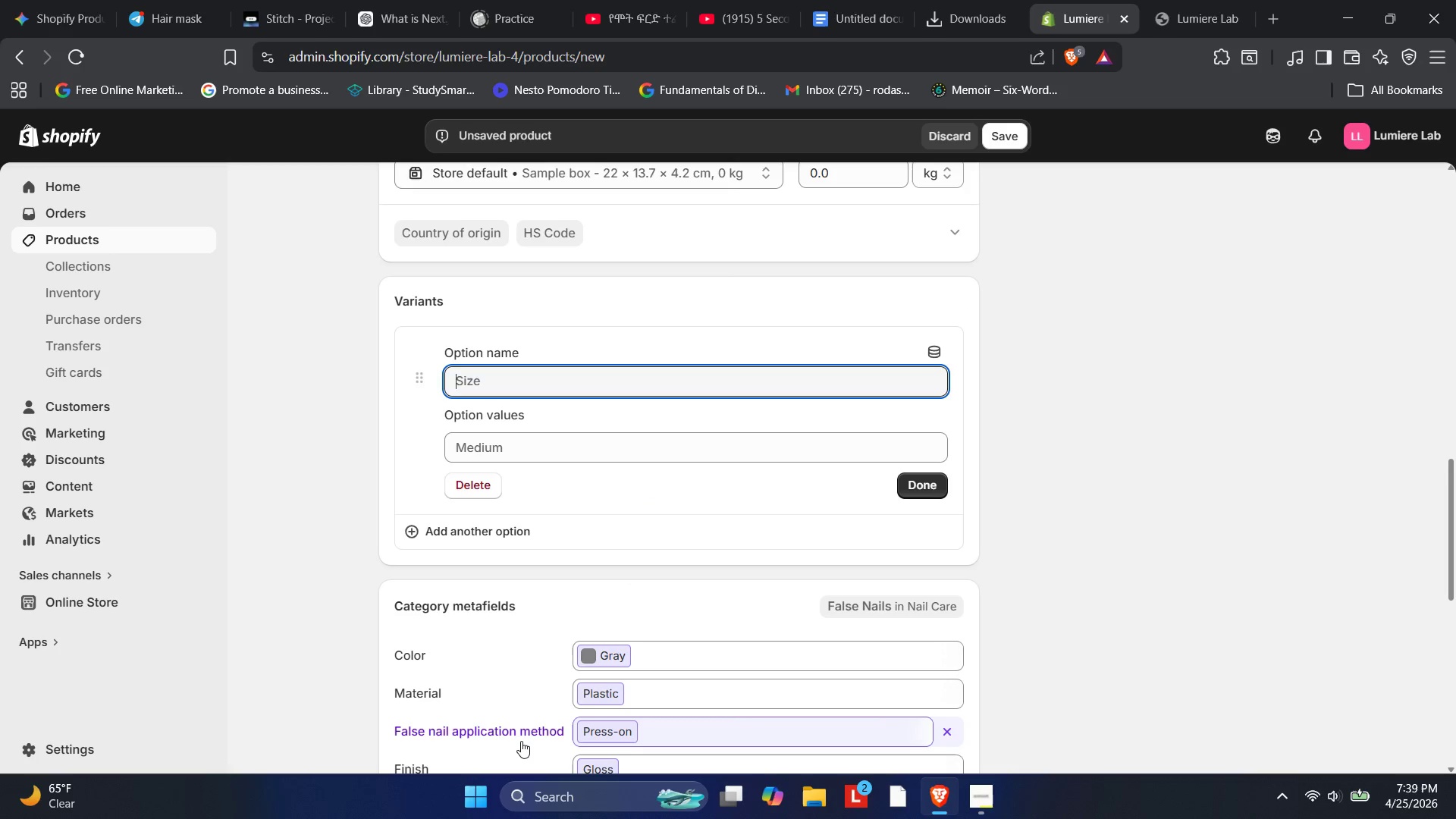 
key(PlayPause)
 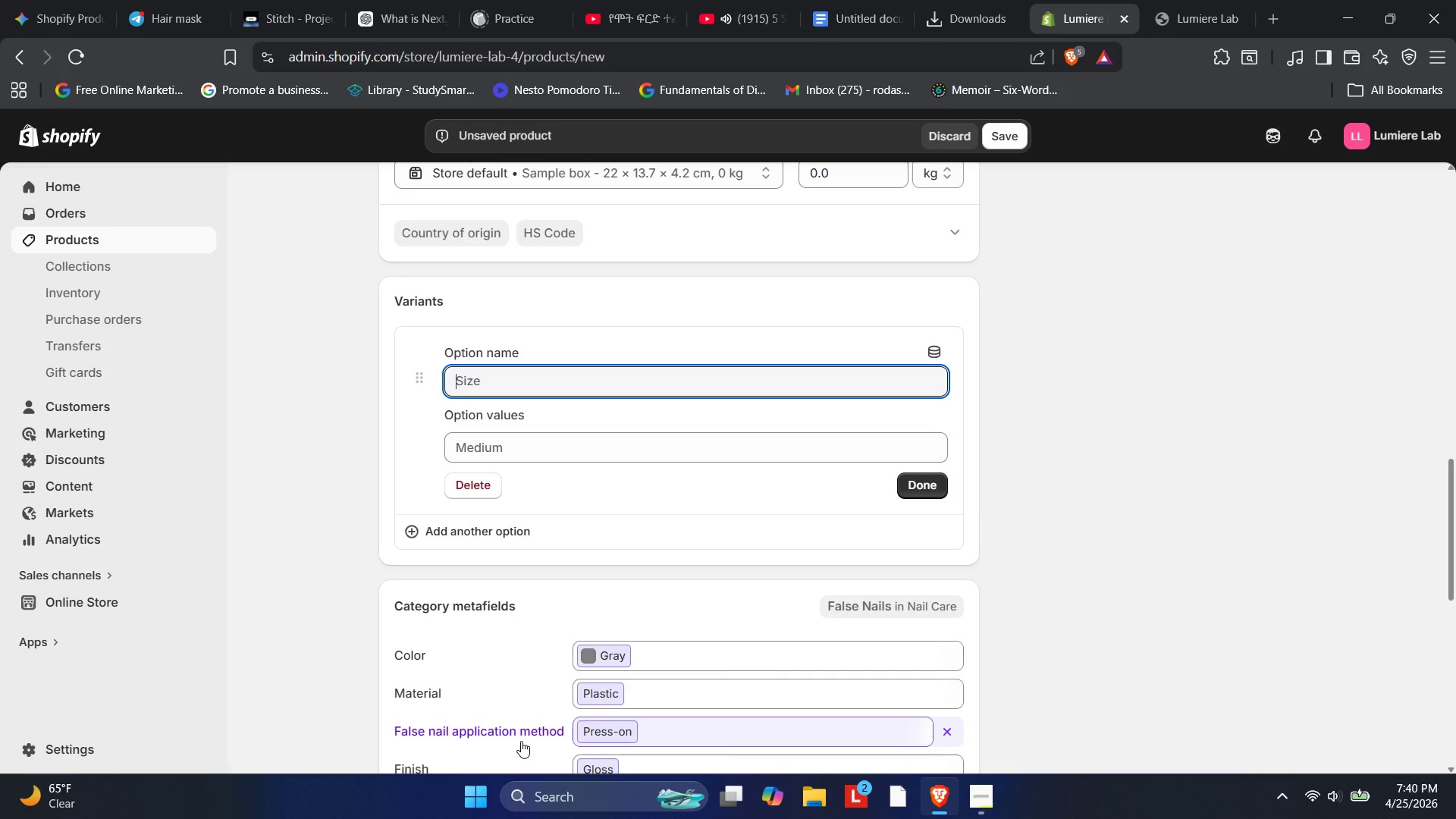 
wait(6.72)
 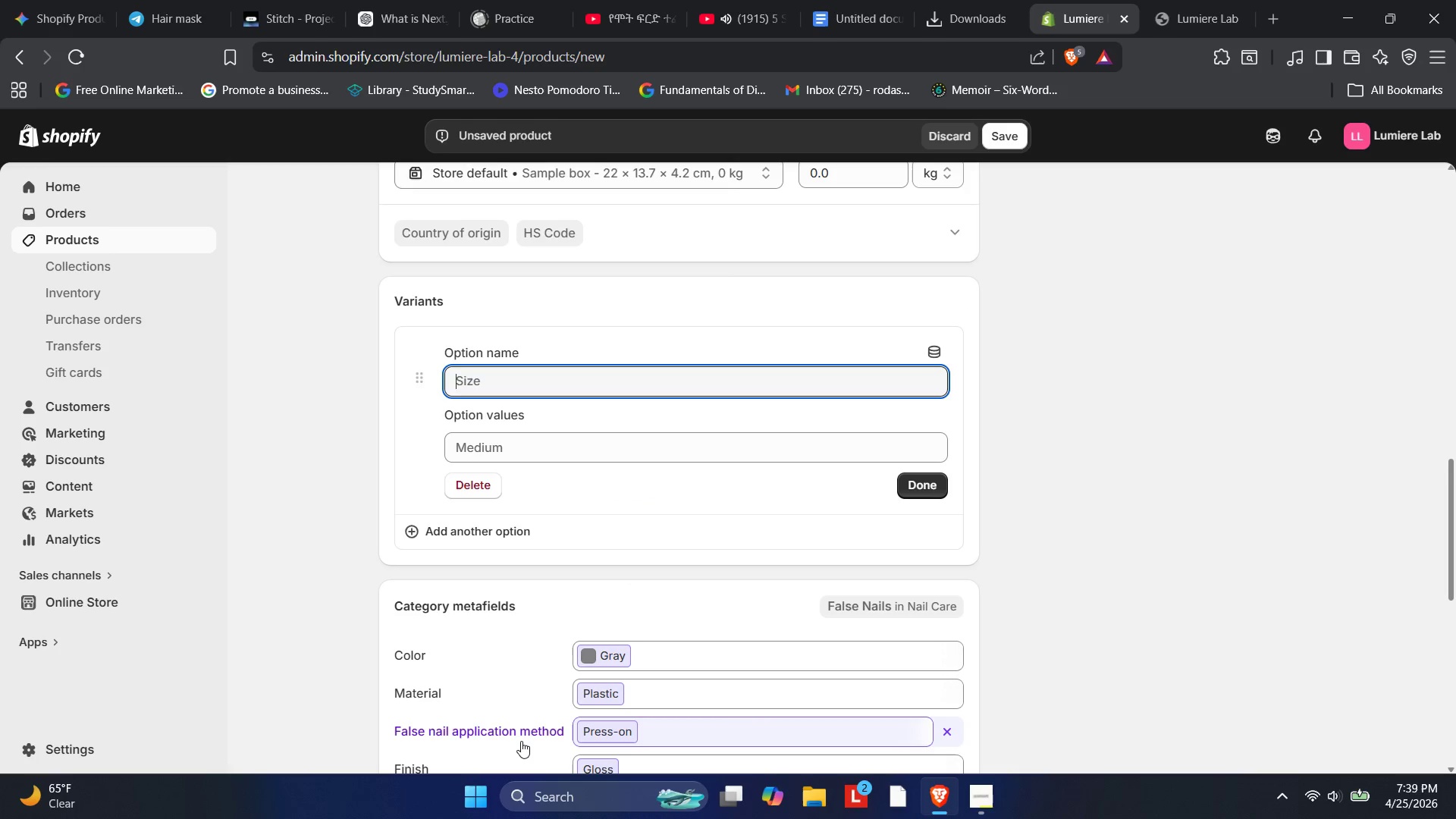 
type(Shape )
 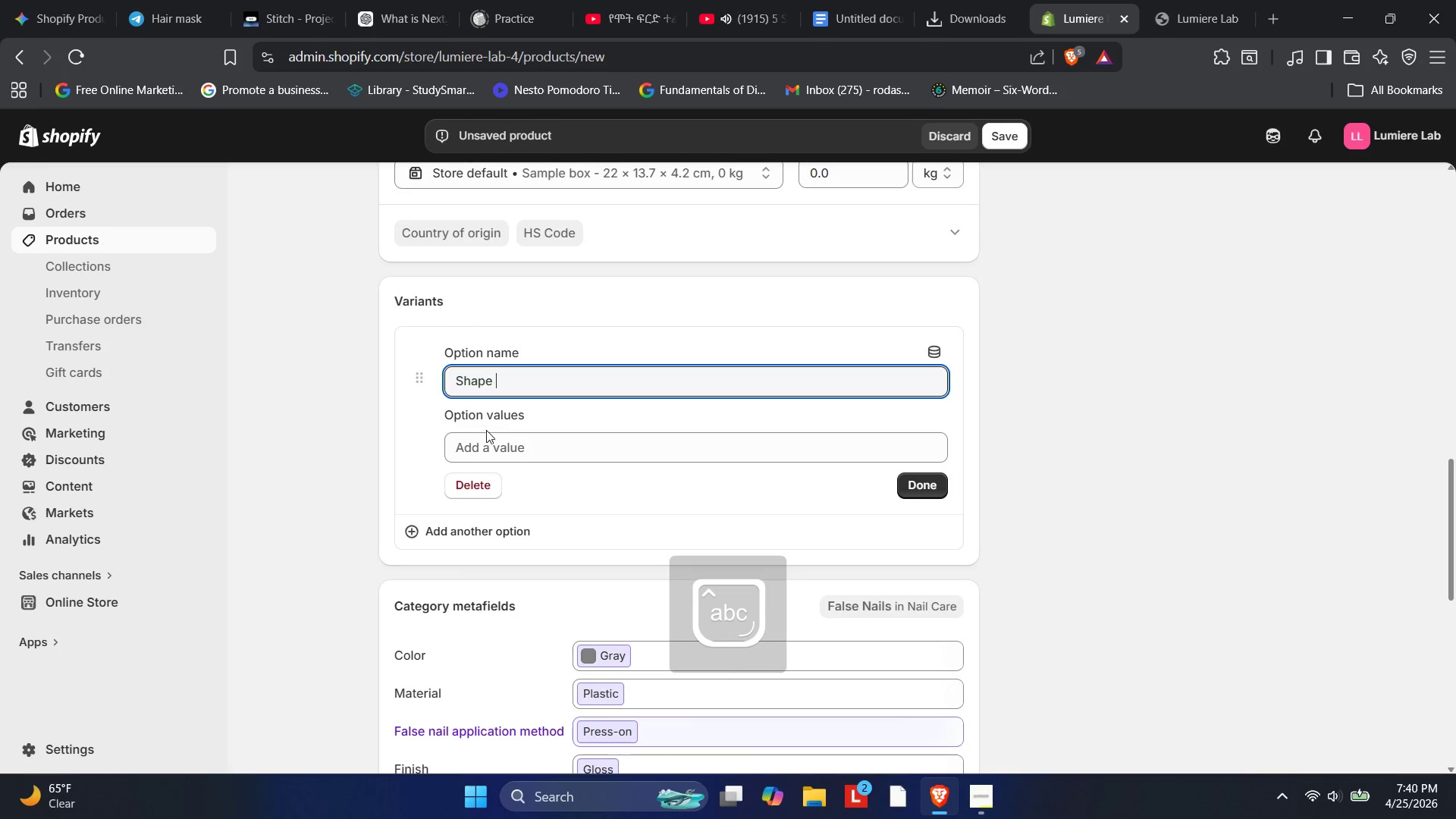 
left_click([487, 438])
 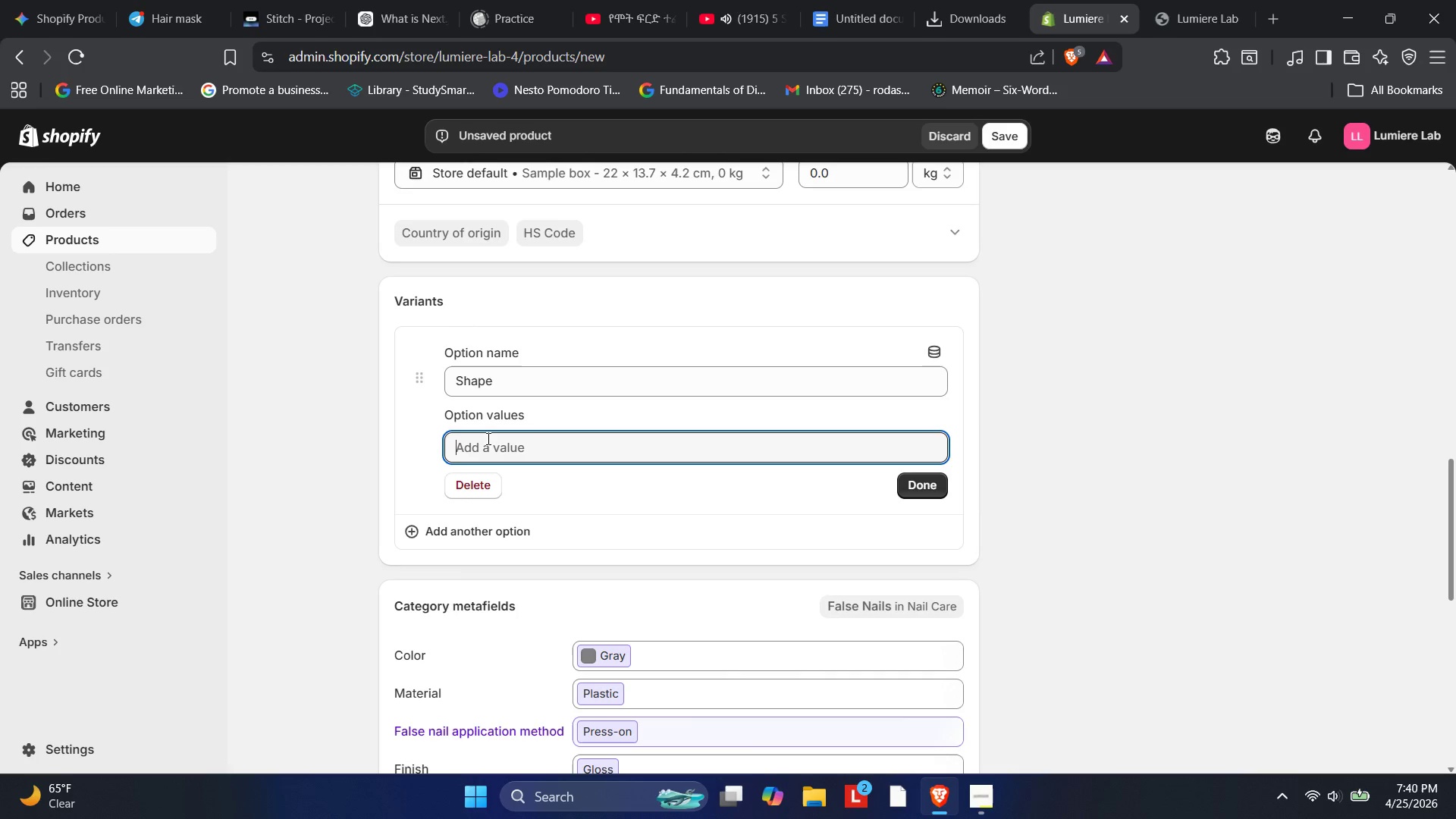 
type(Almom)
key(Backspace)
type(nd)
 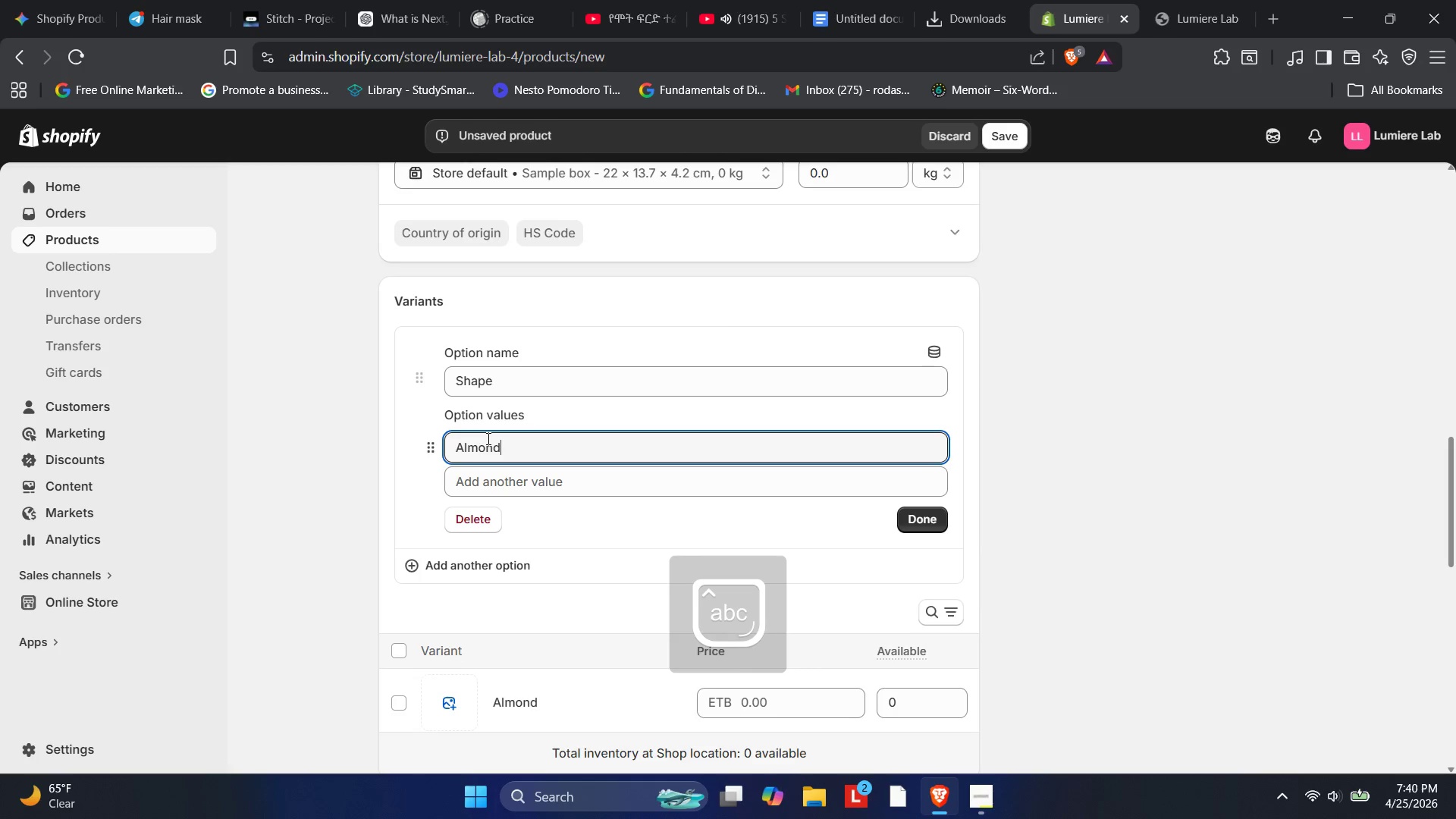 
key(Enter)
 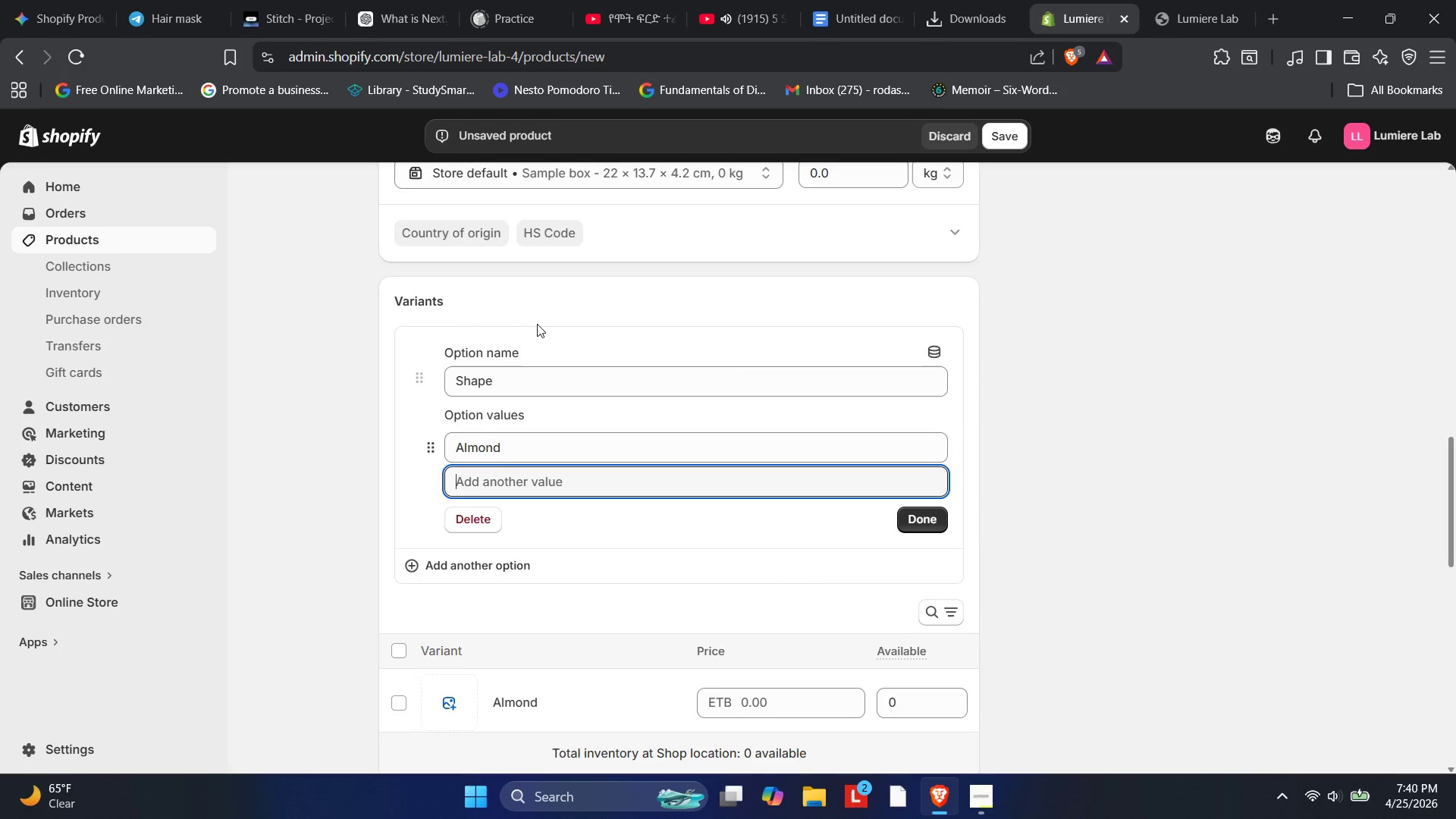 
type(Squaree)
key(Backspace)
 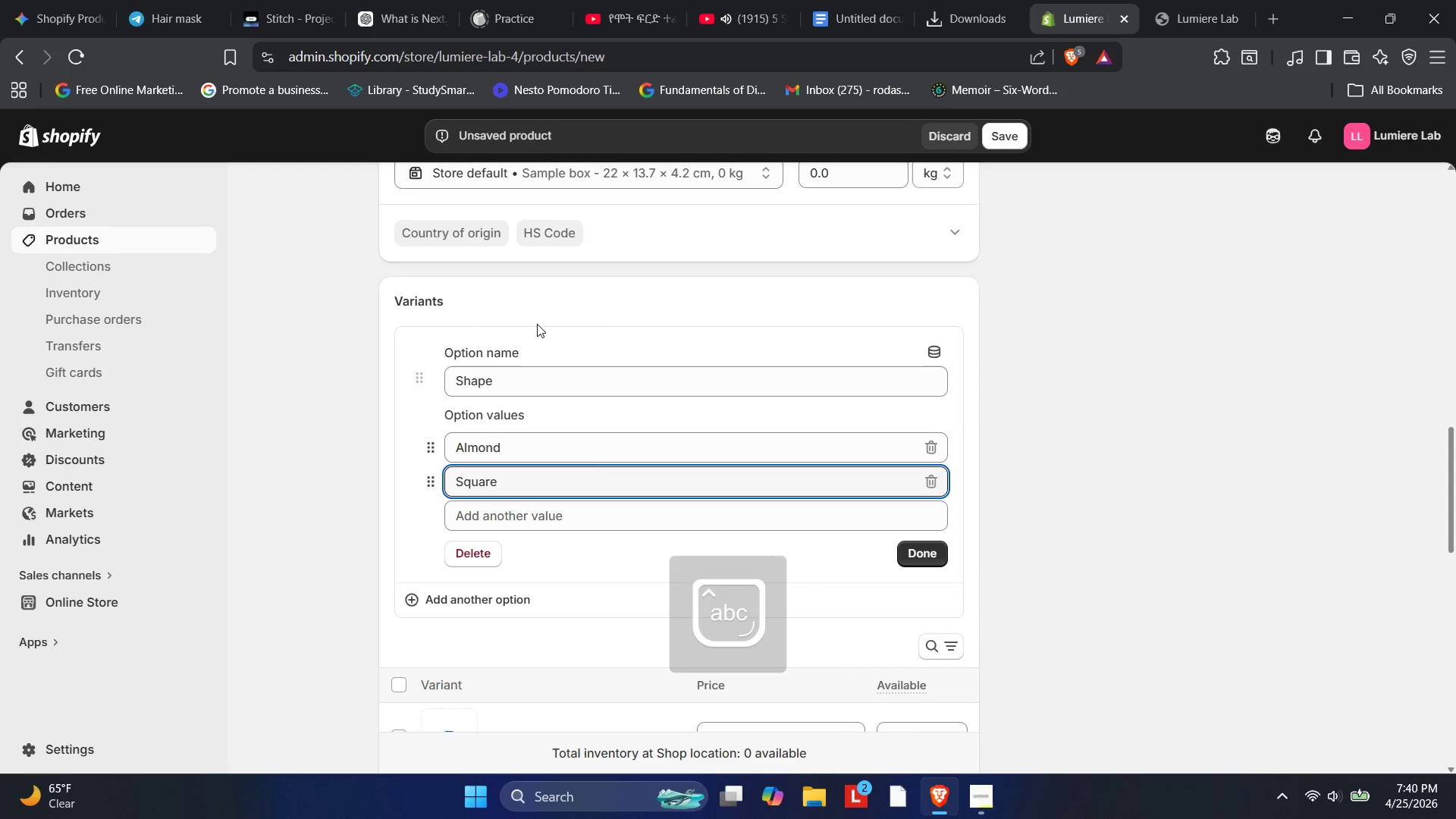 
key(Enter)
 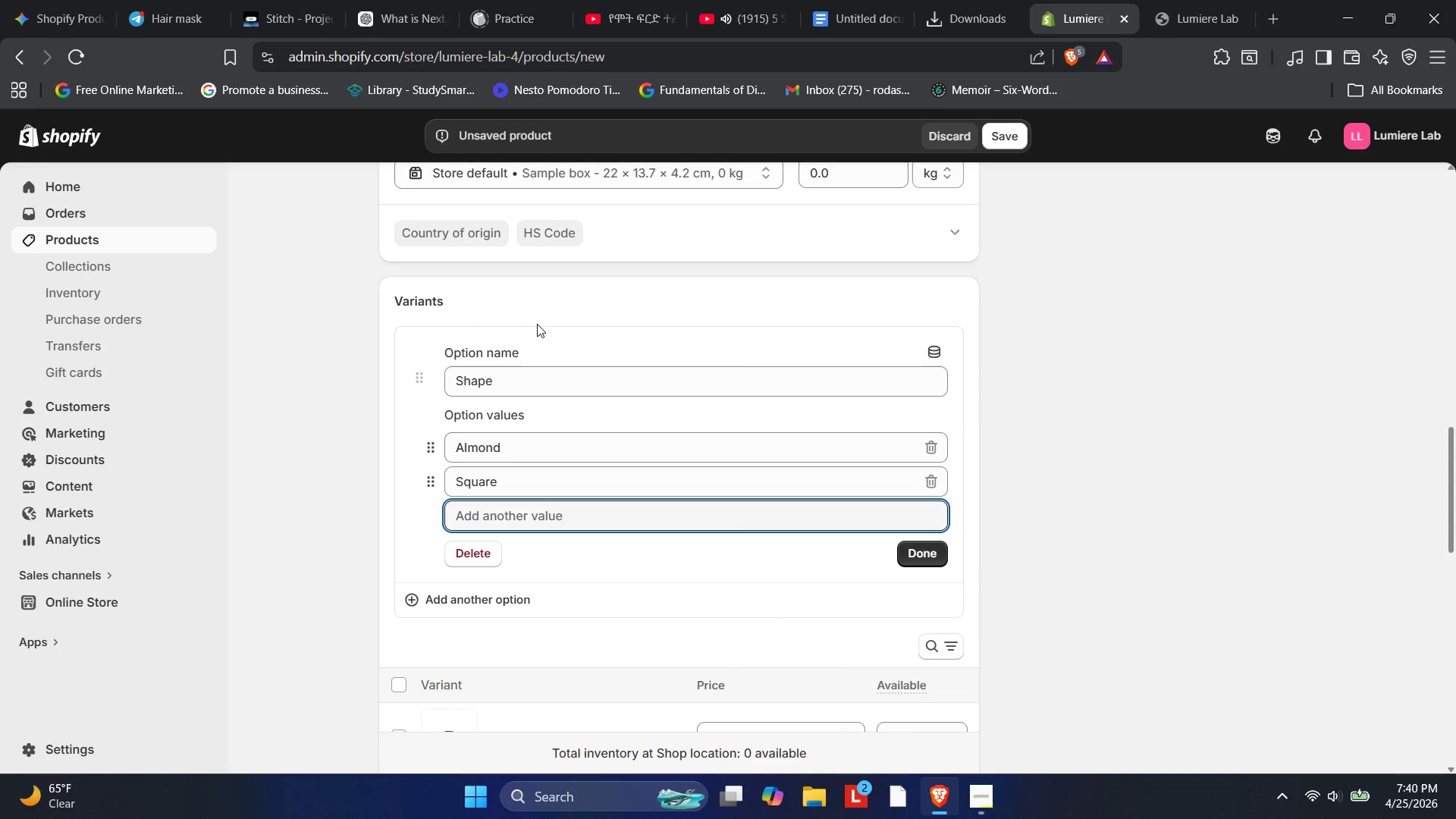 
type(Coffin)
 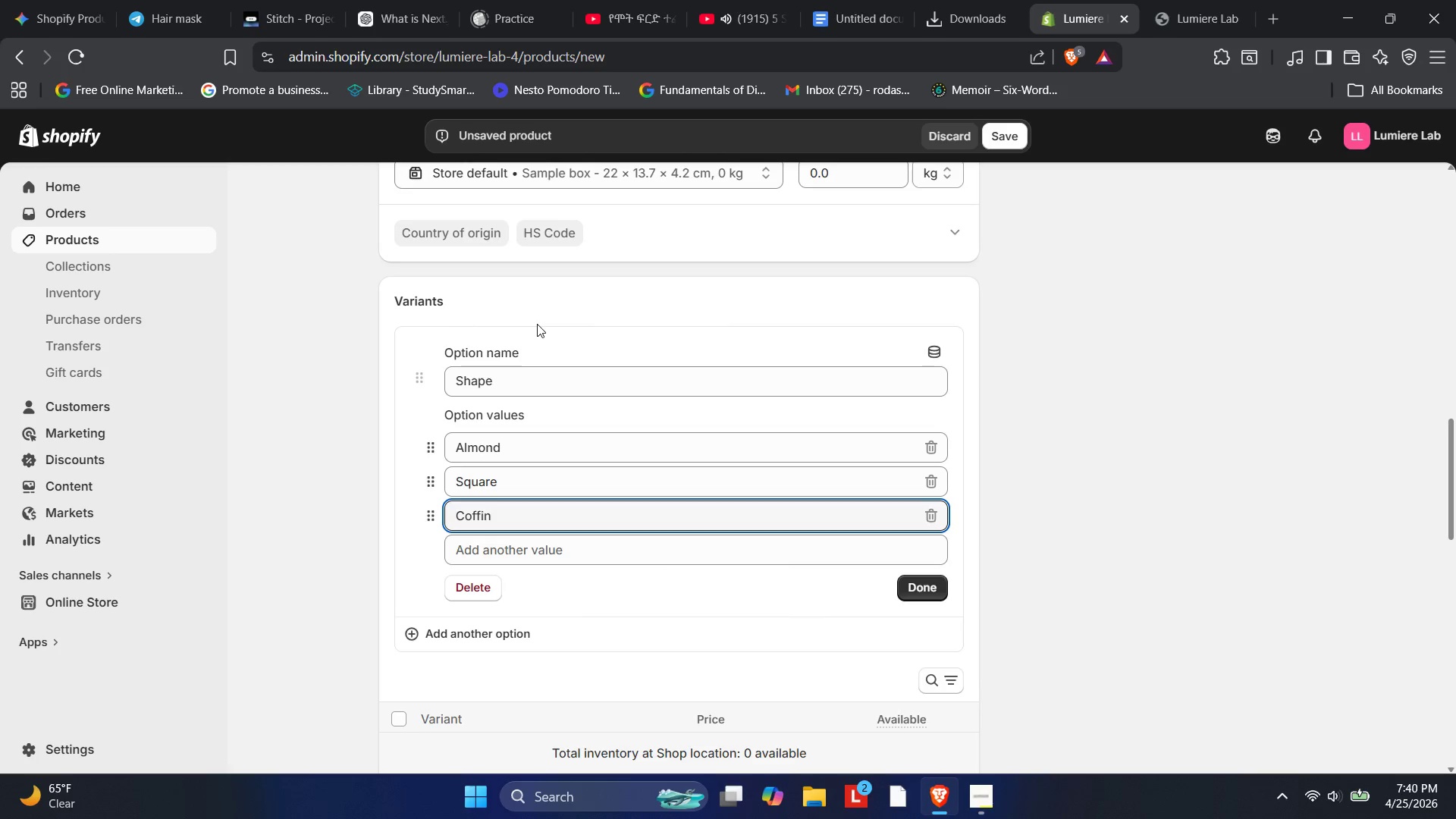 
key(Enter)
 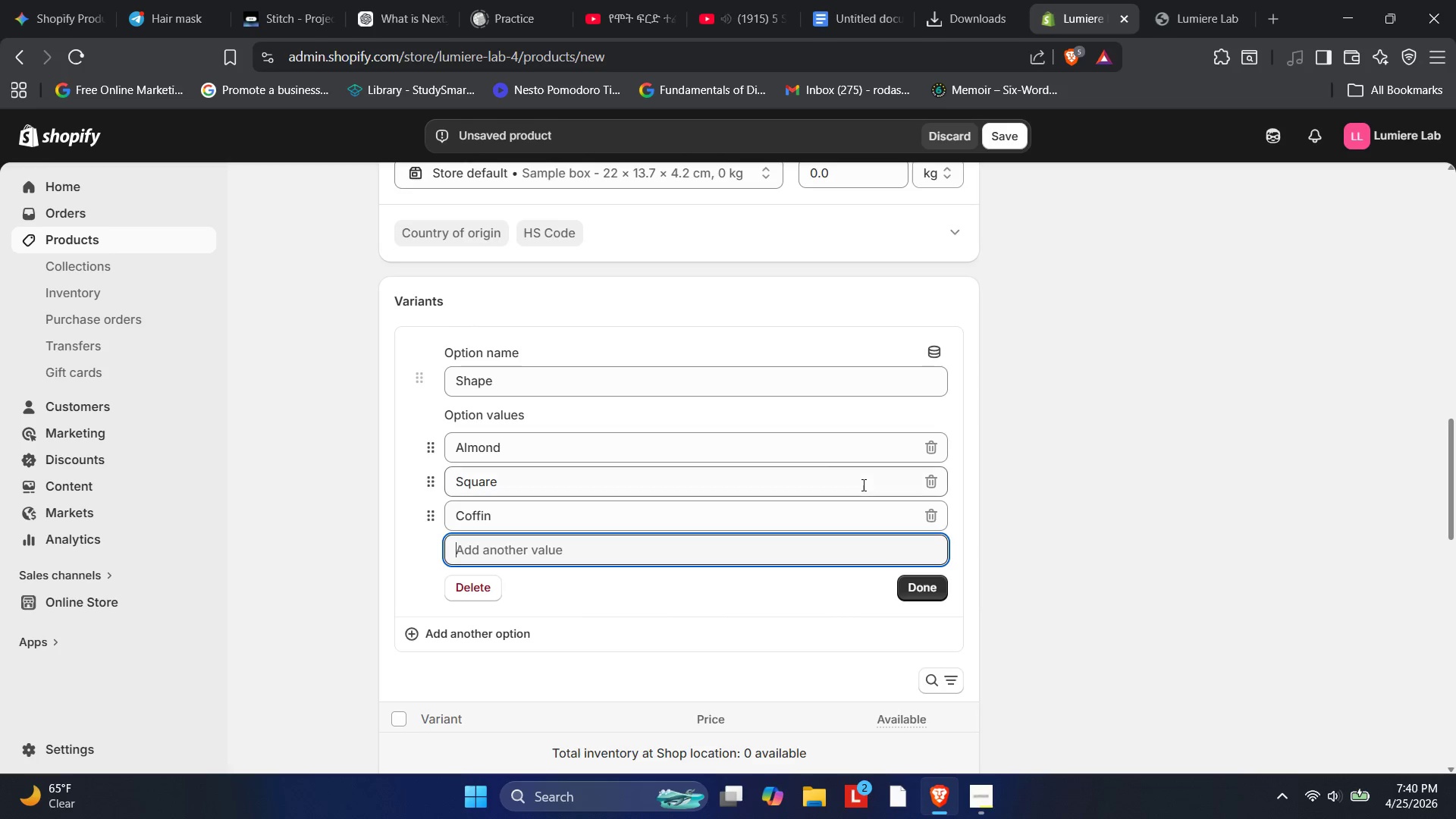 
left_click([930, 585])
 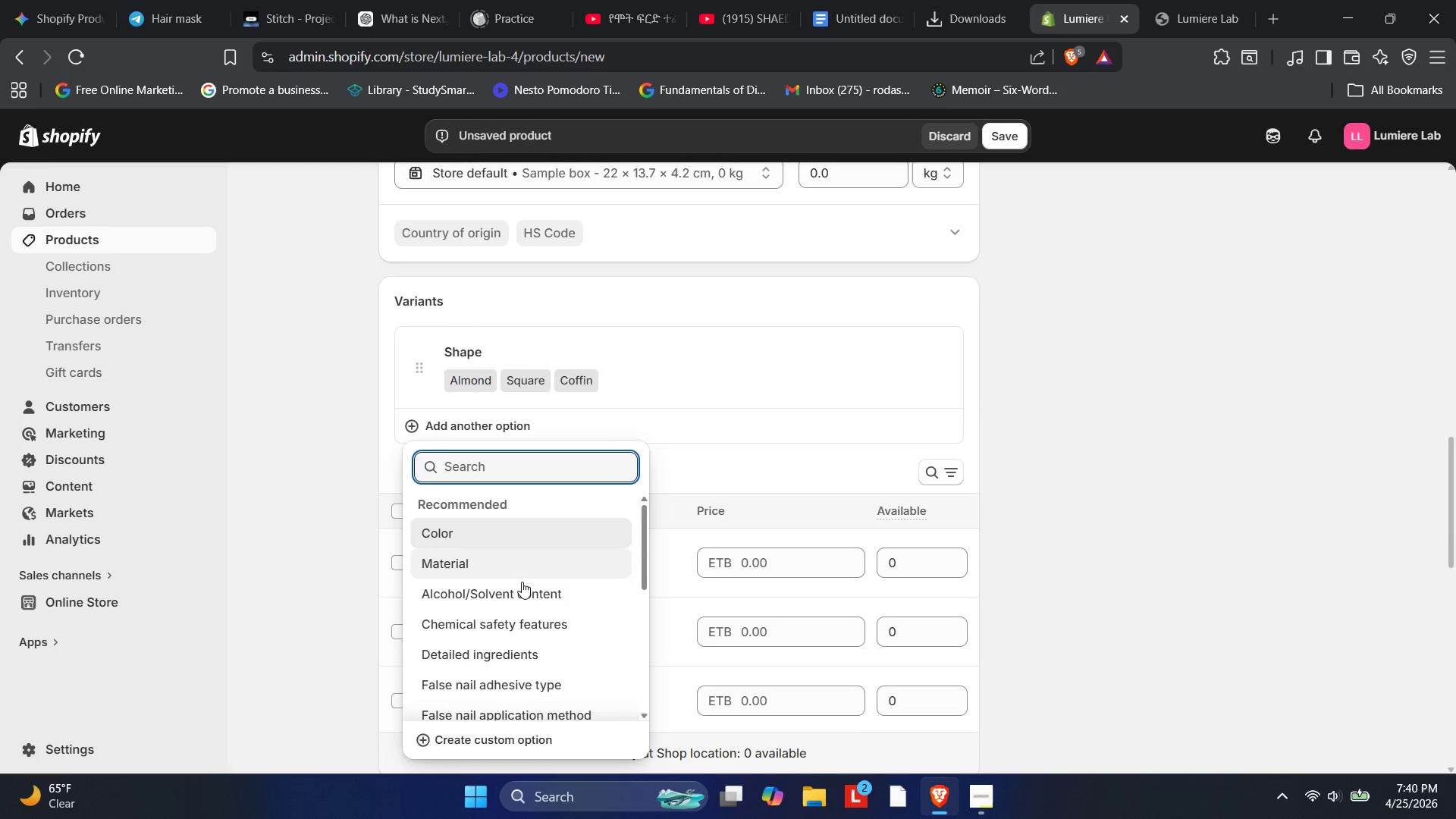 
left_click([554, 736])
 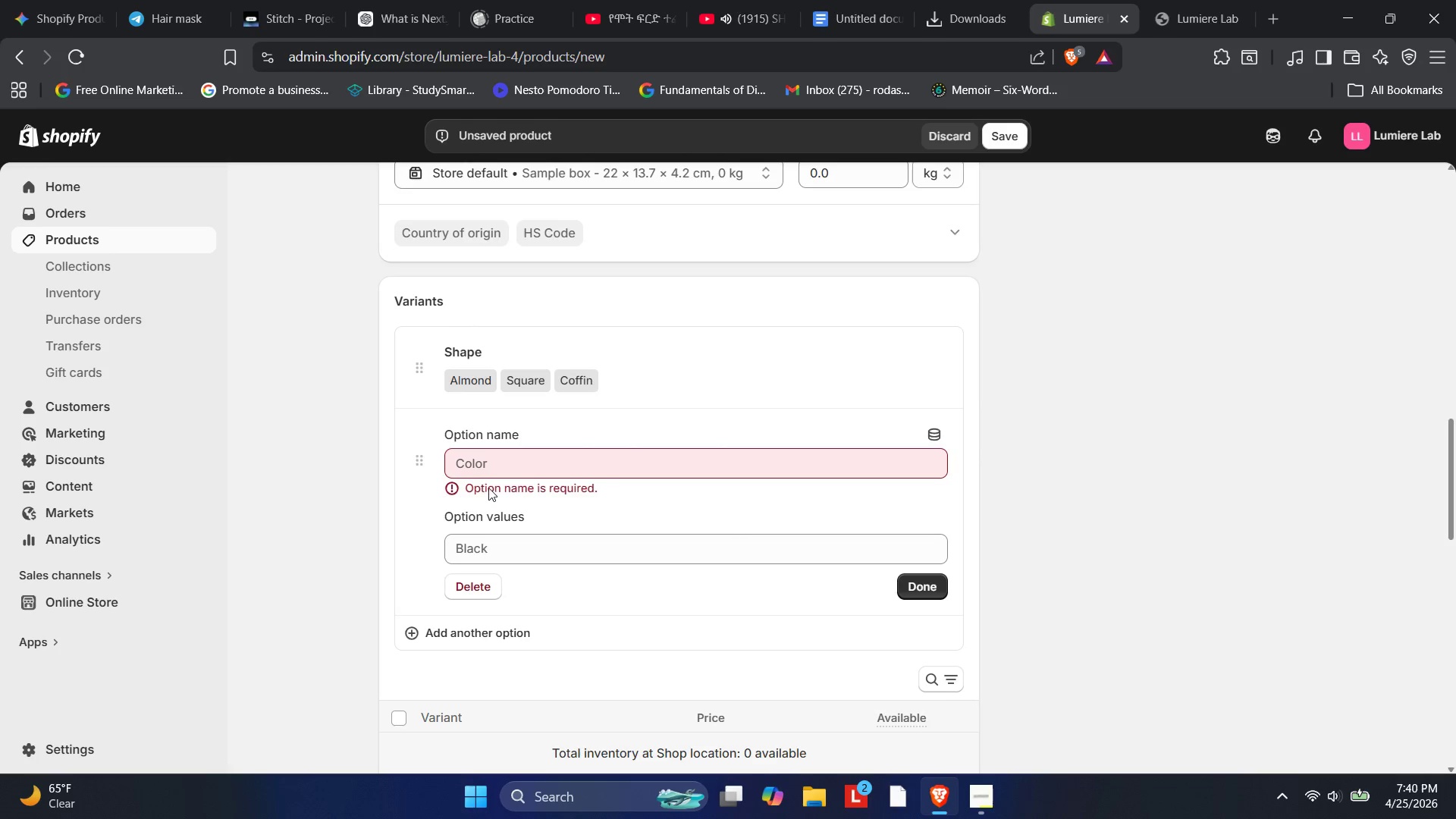 
left_click([485, 470])
 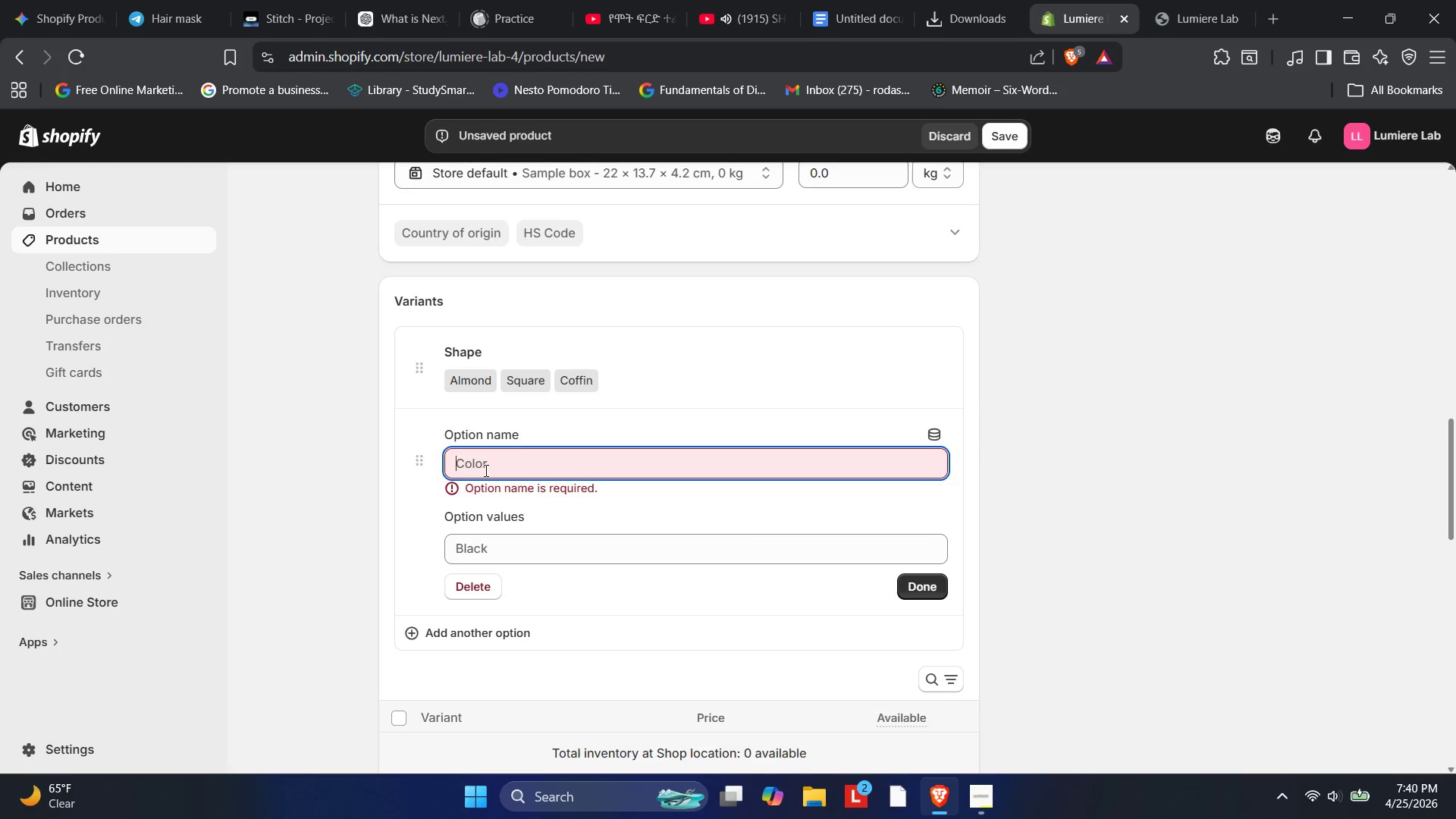 
type(Size)
 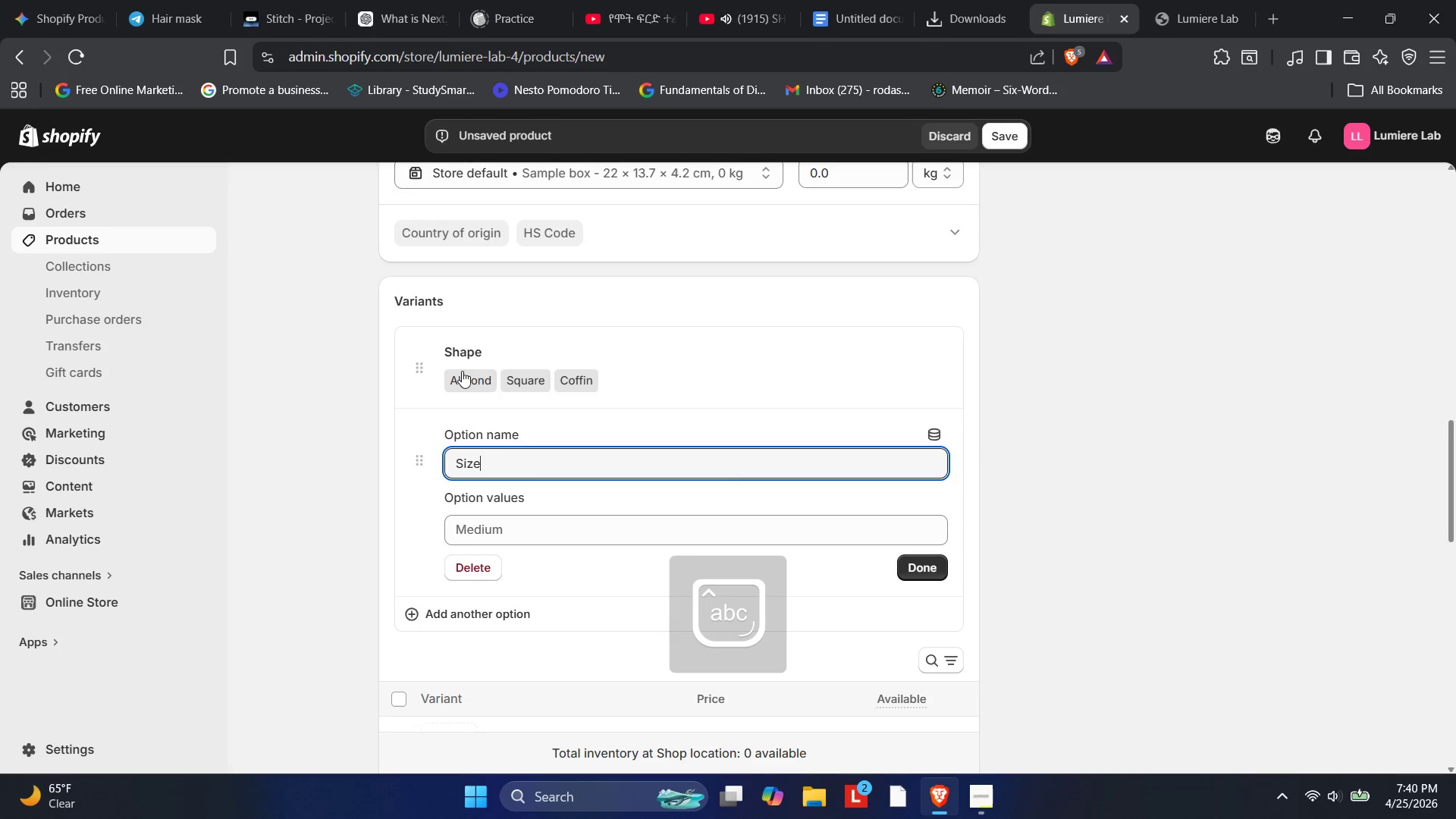 
mouse_move([772, 34])
 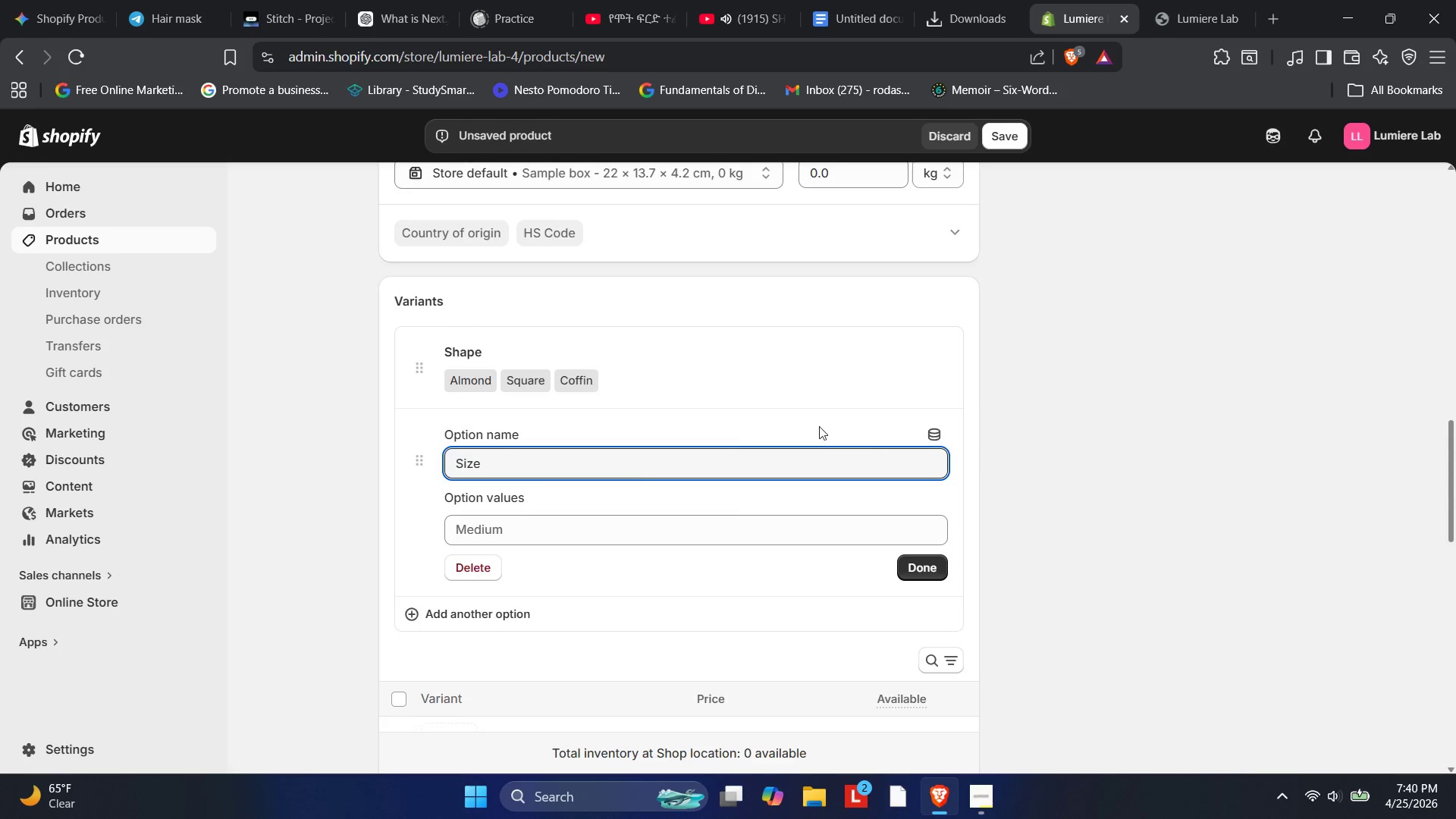 
left_click([474, 530])
 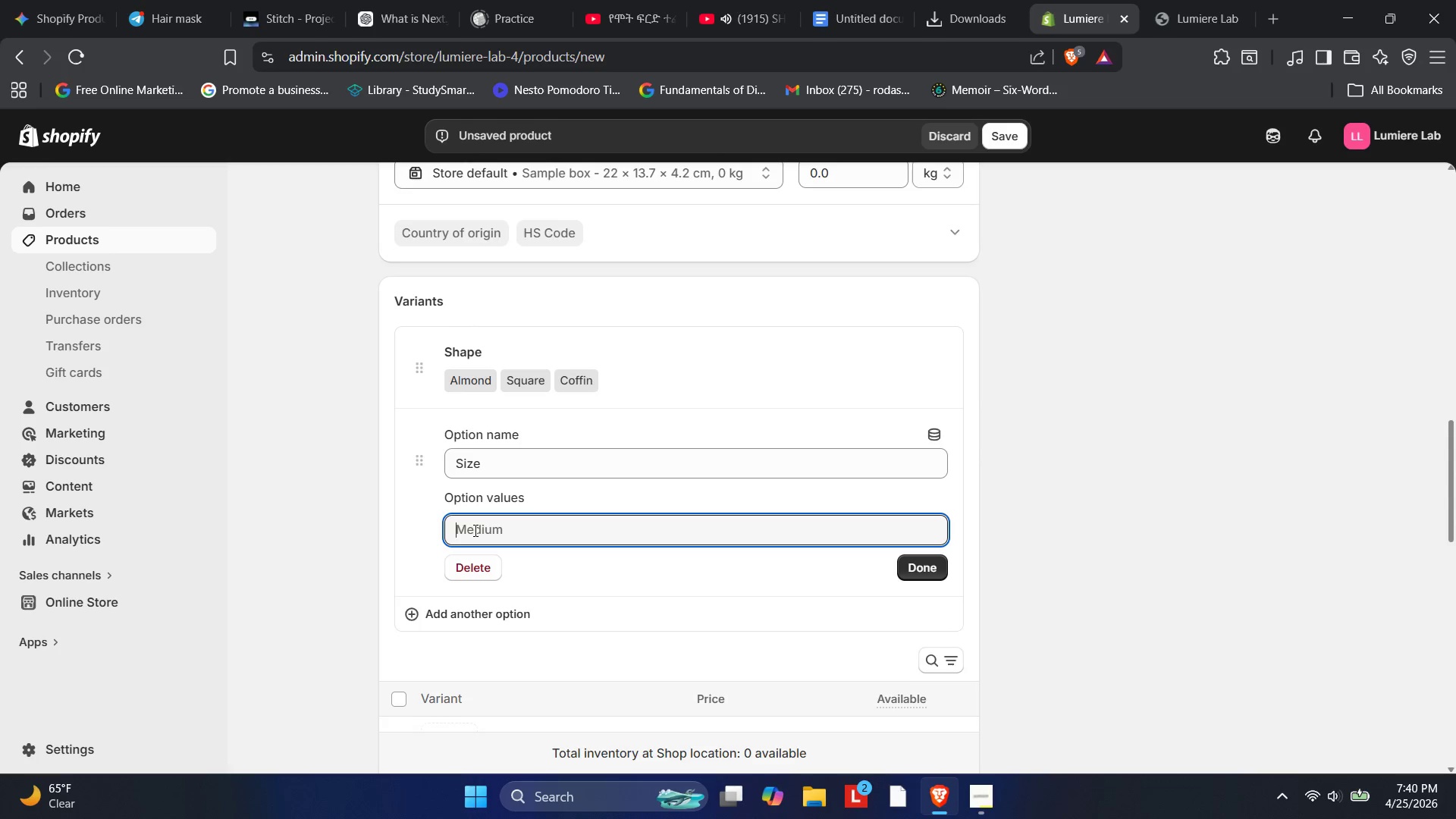 
type(Matte ConcreteXS)
 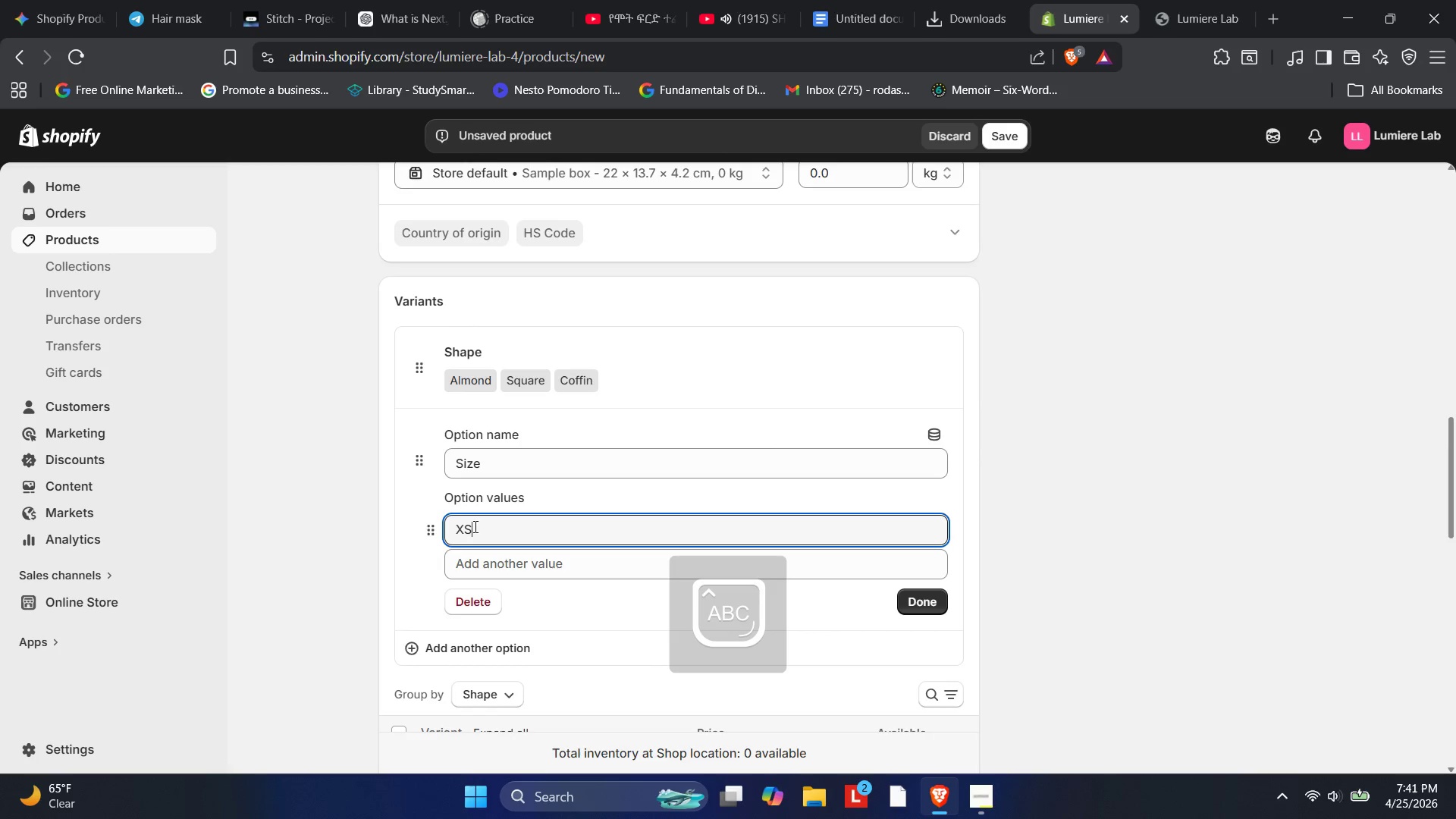 
hold_key(key=Backspace, duration=1.11)
 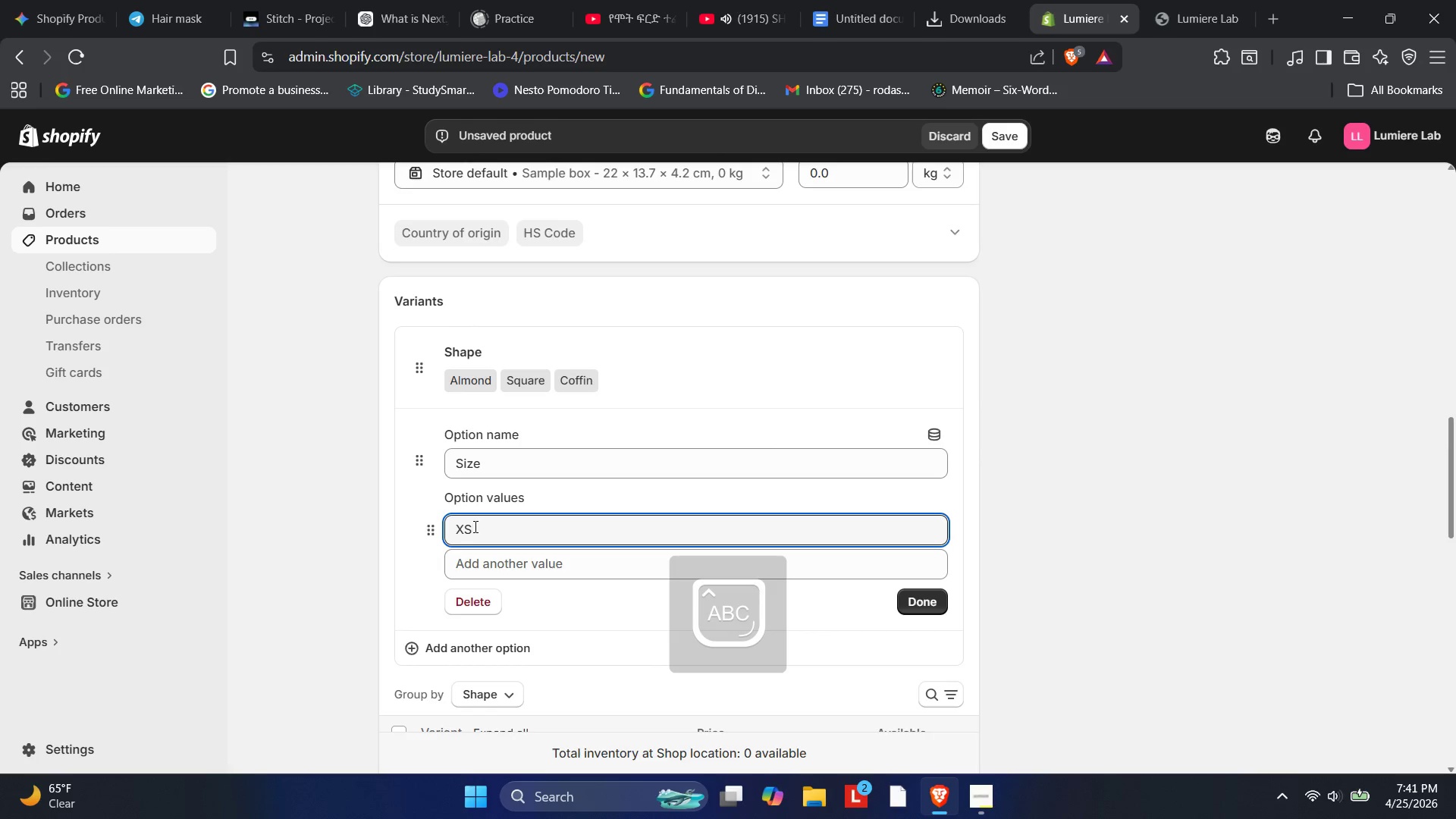 
key(Enter)
 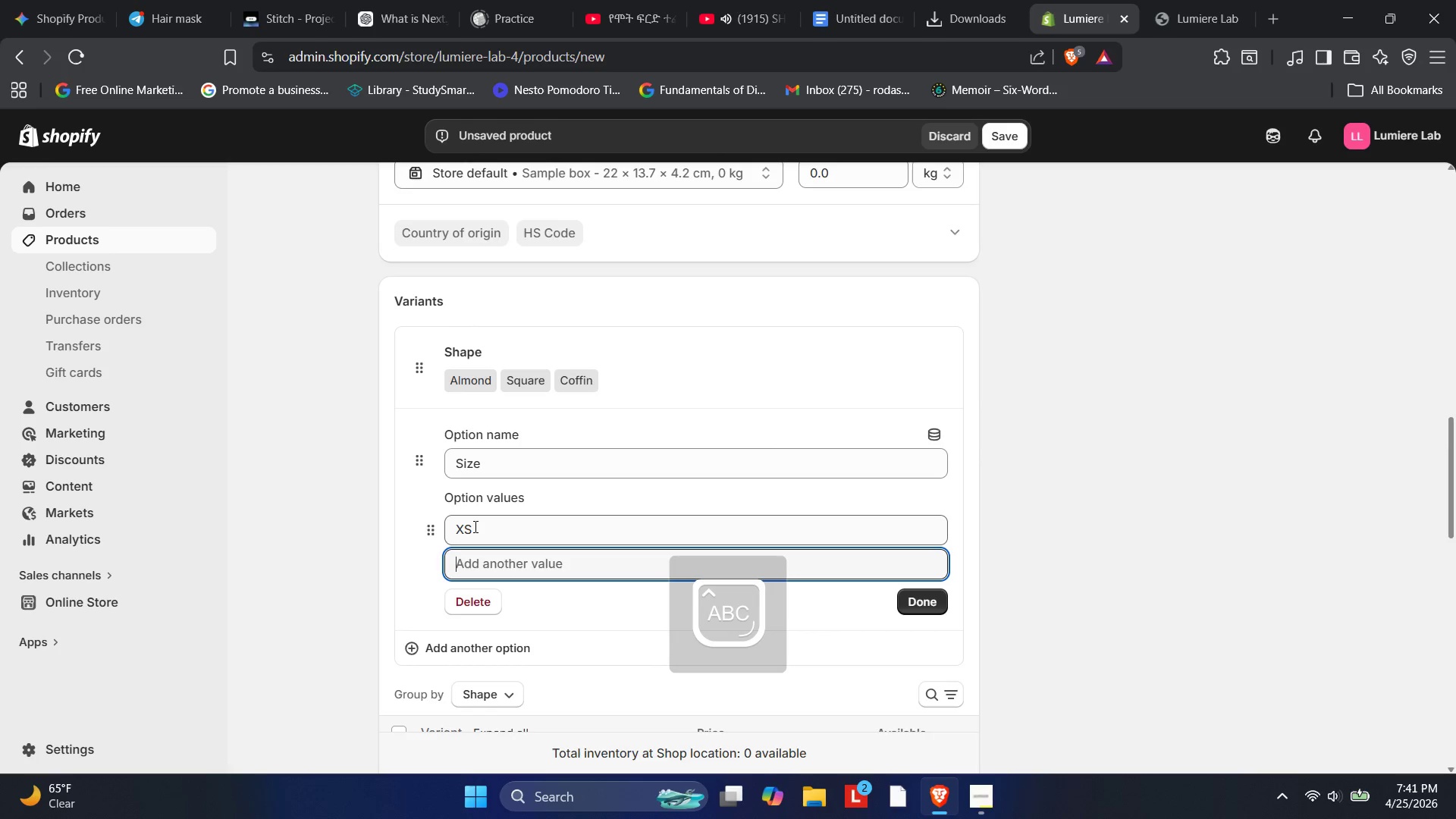 
key(S)
 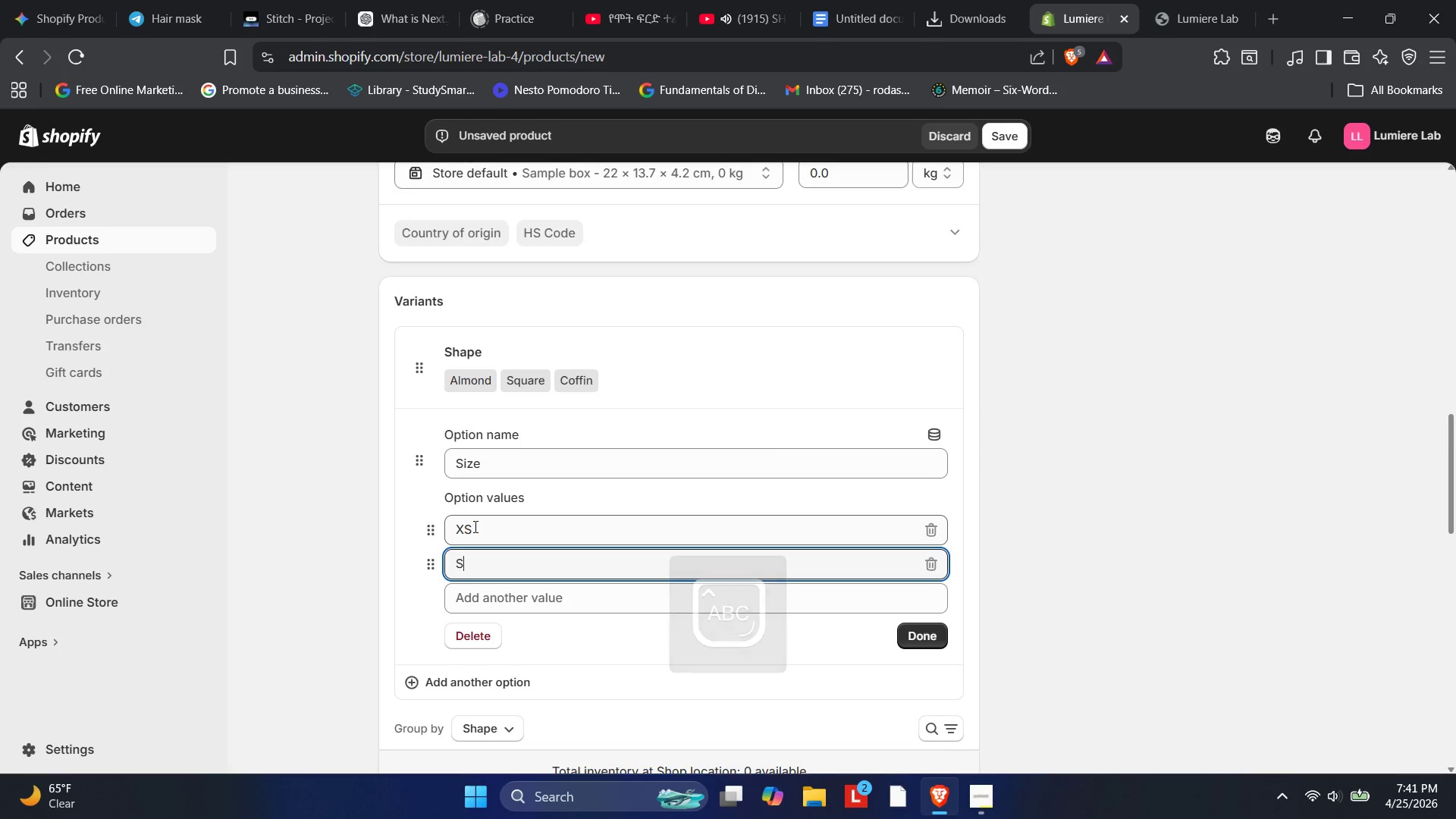 
key(Enter)
 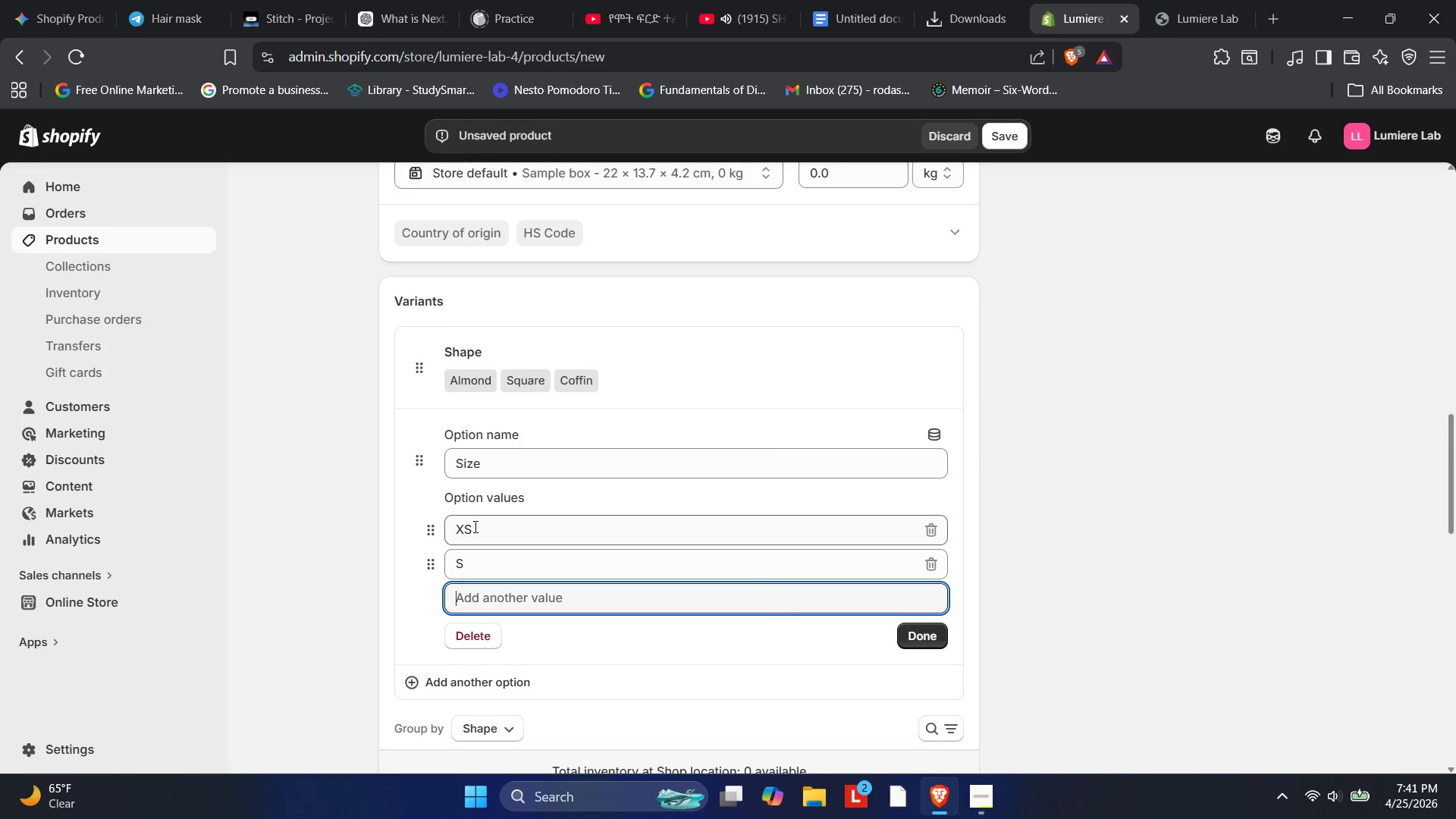 
key(M)
 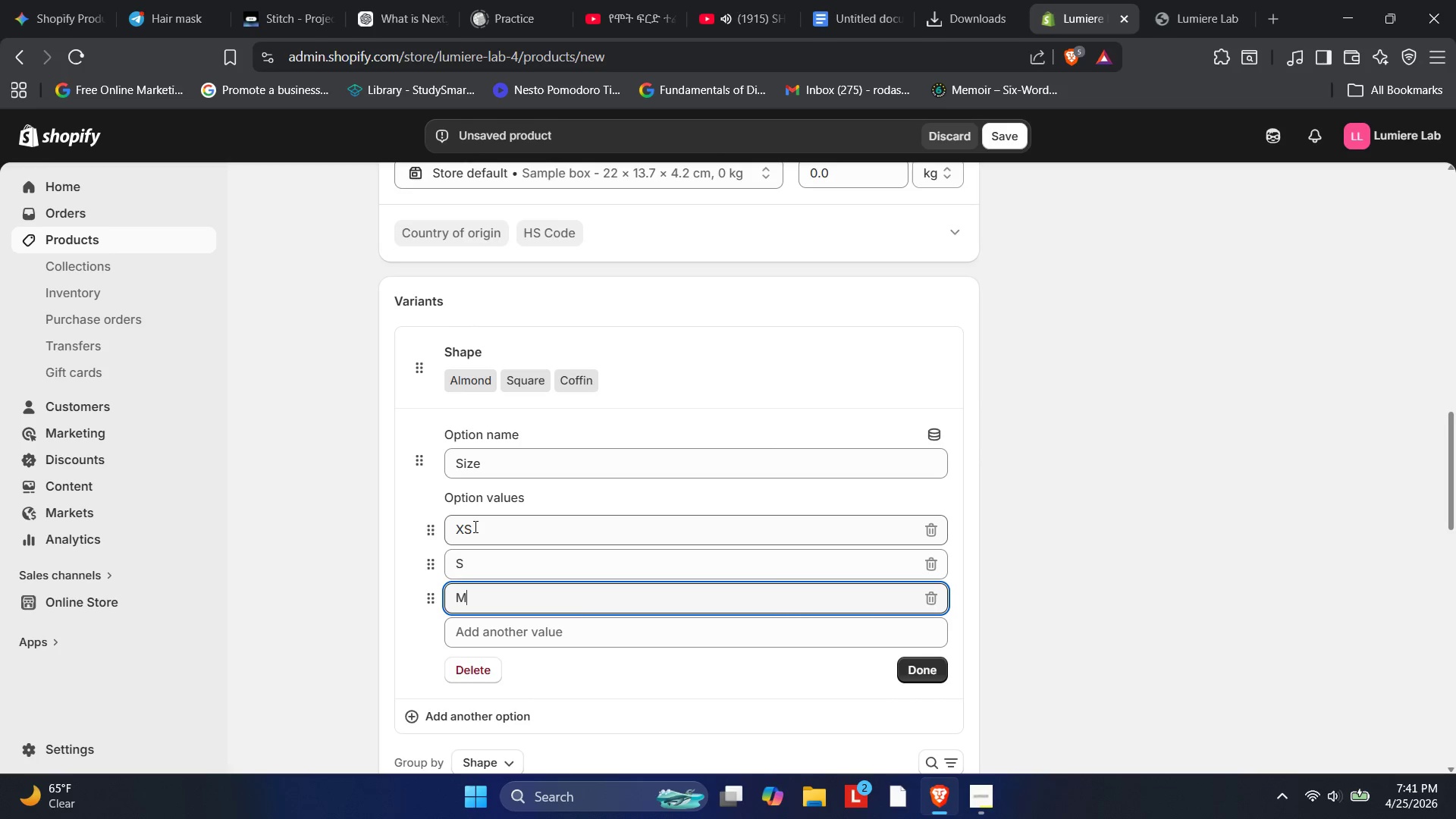 
key(Enter)
 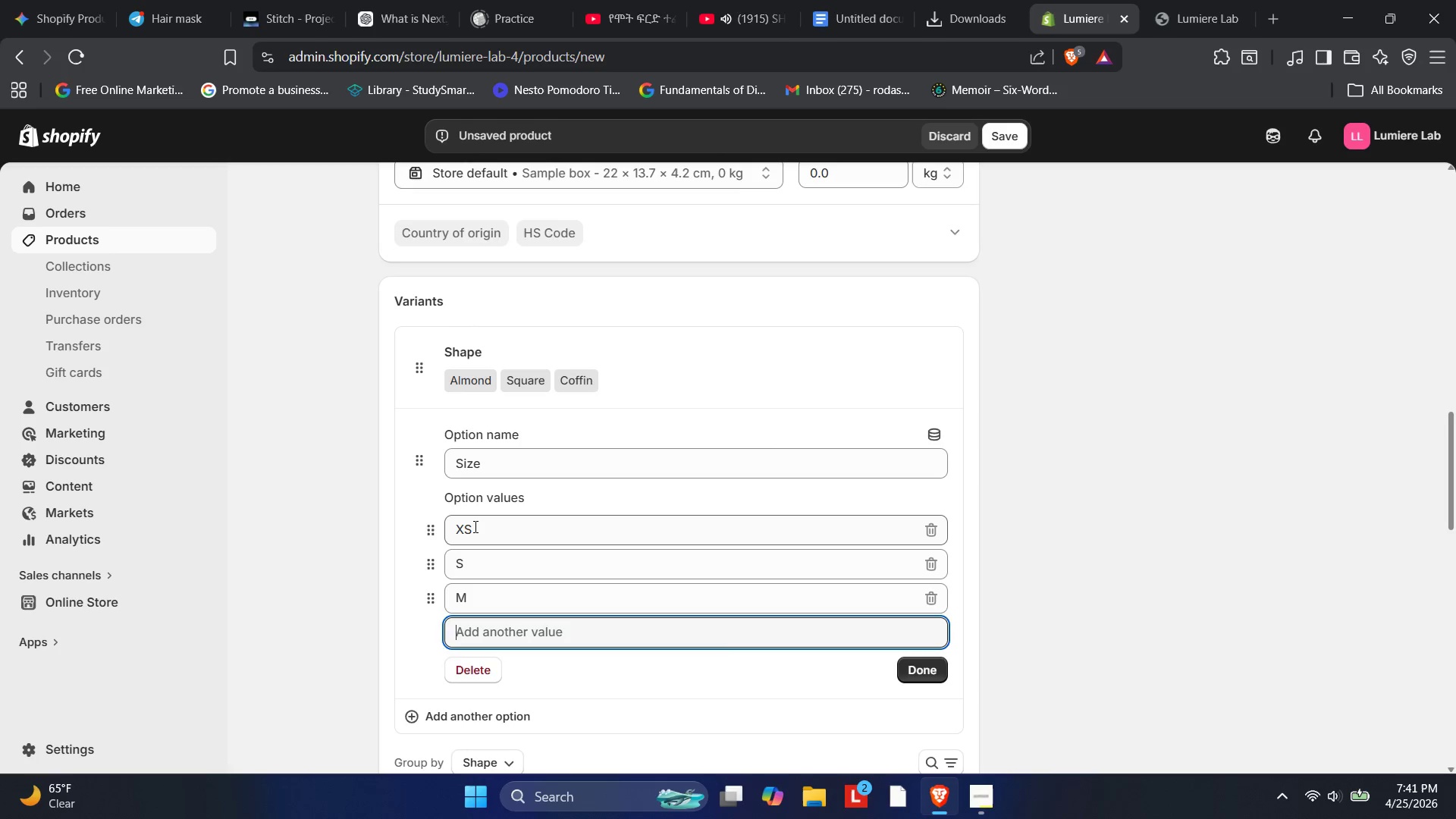 
key(L)
 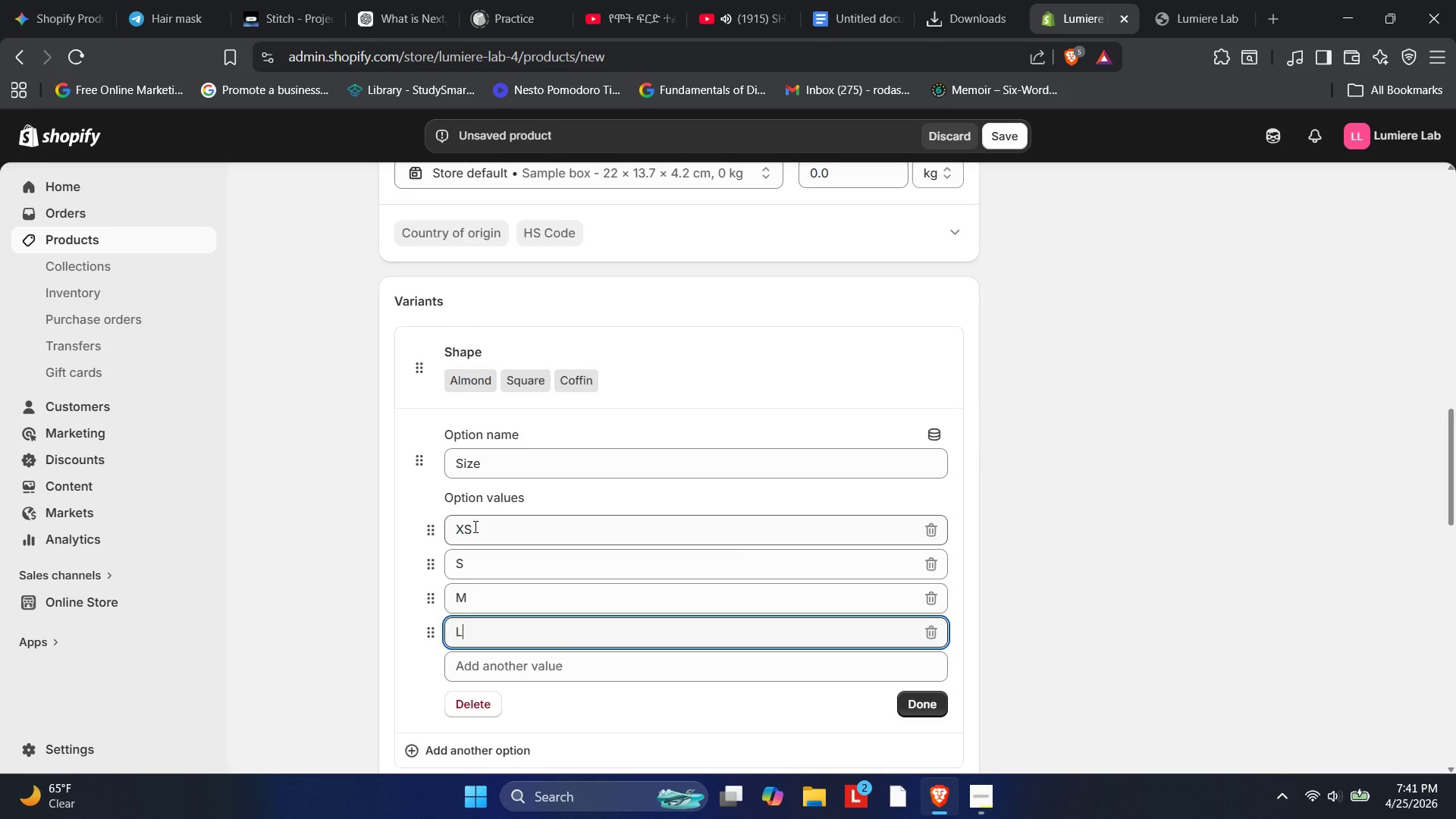 
key(Enter)
 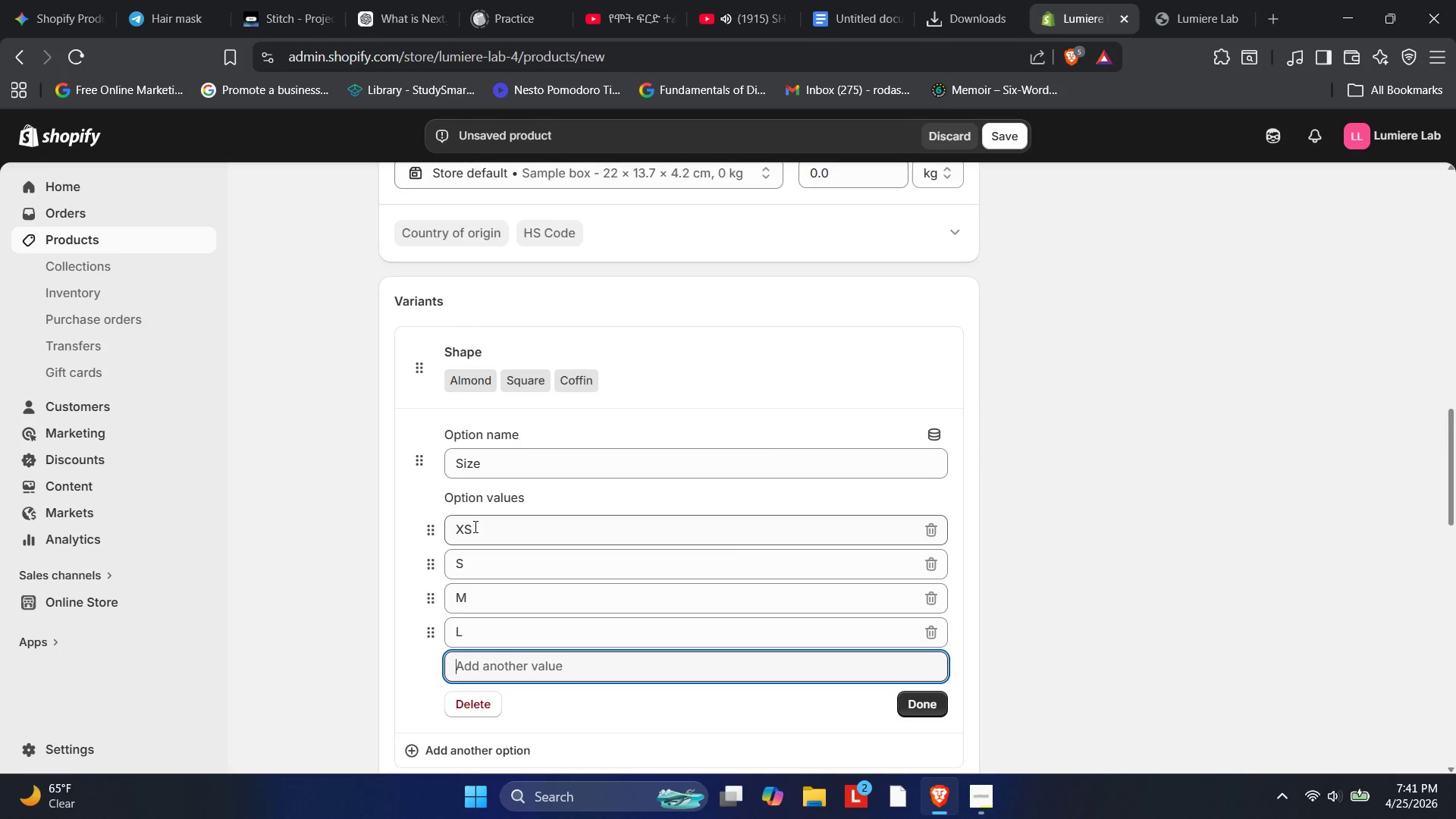 
type(Cs)
key(Backspace)
type(ustom)
 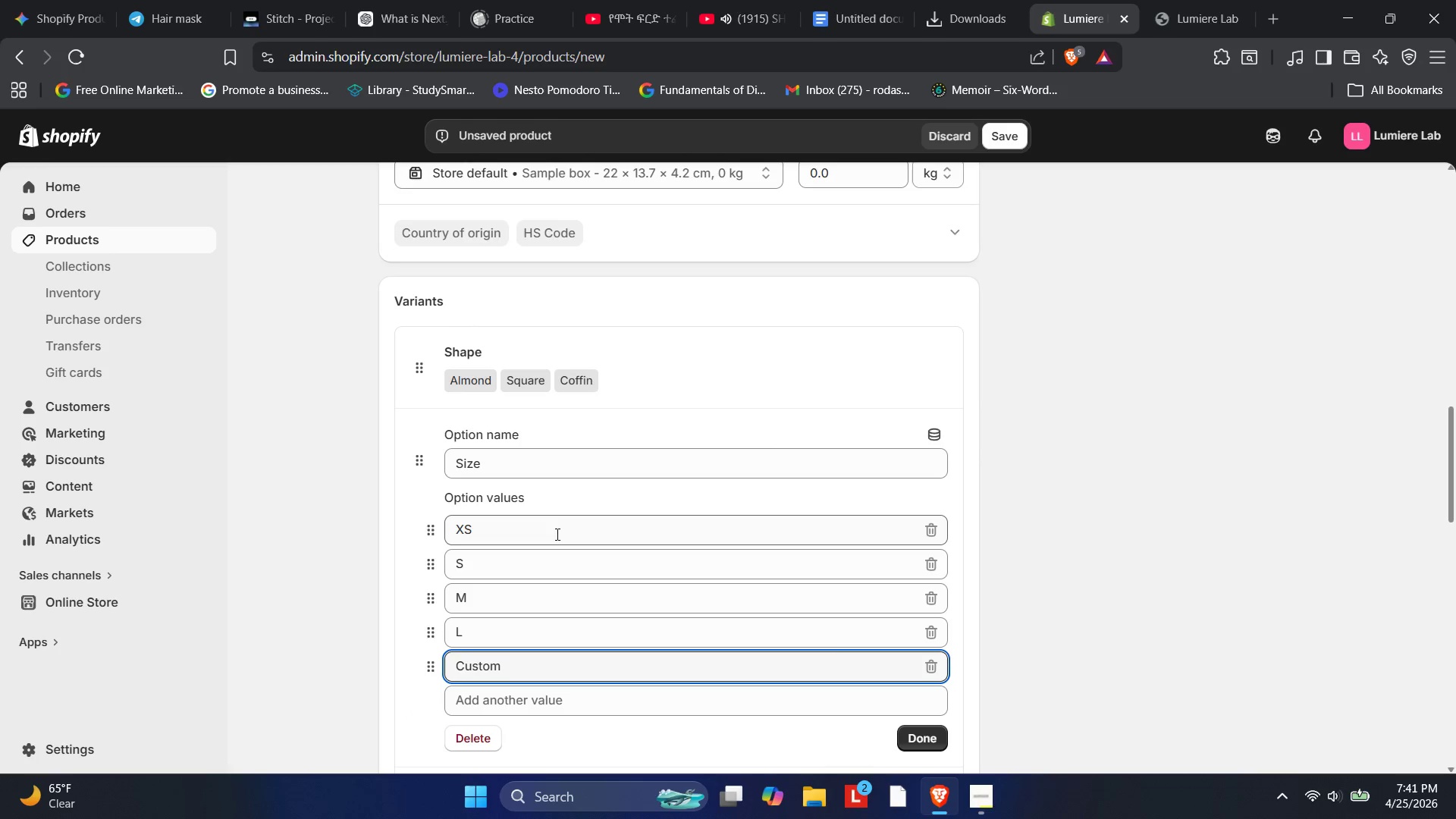 
wait(5.08)
 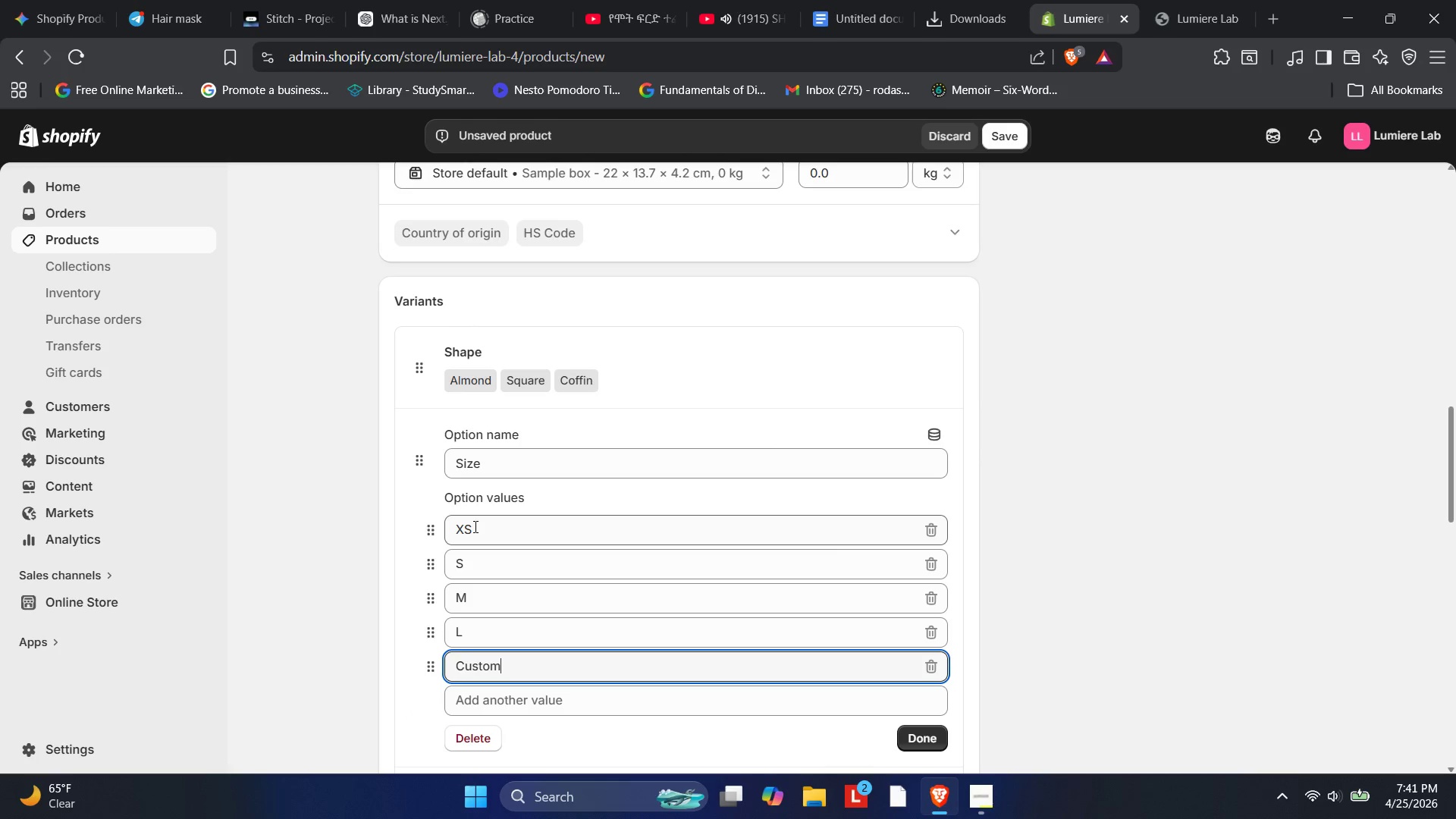 
left_click([915, 745])
 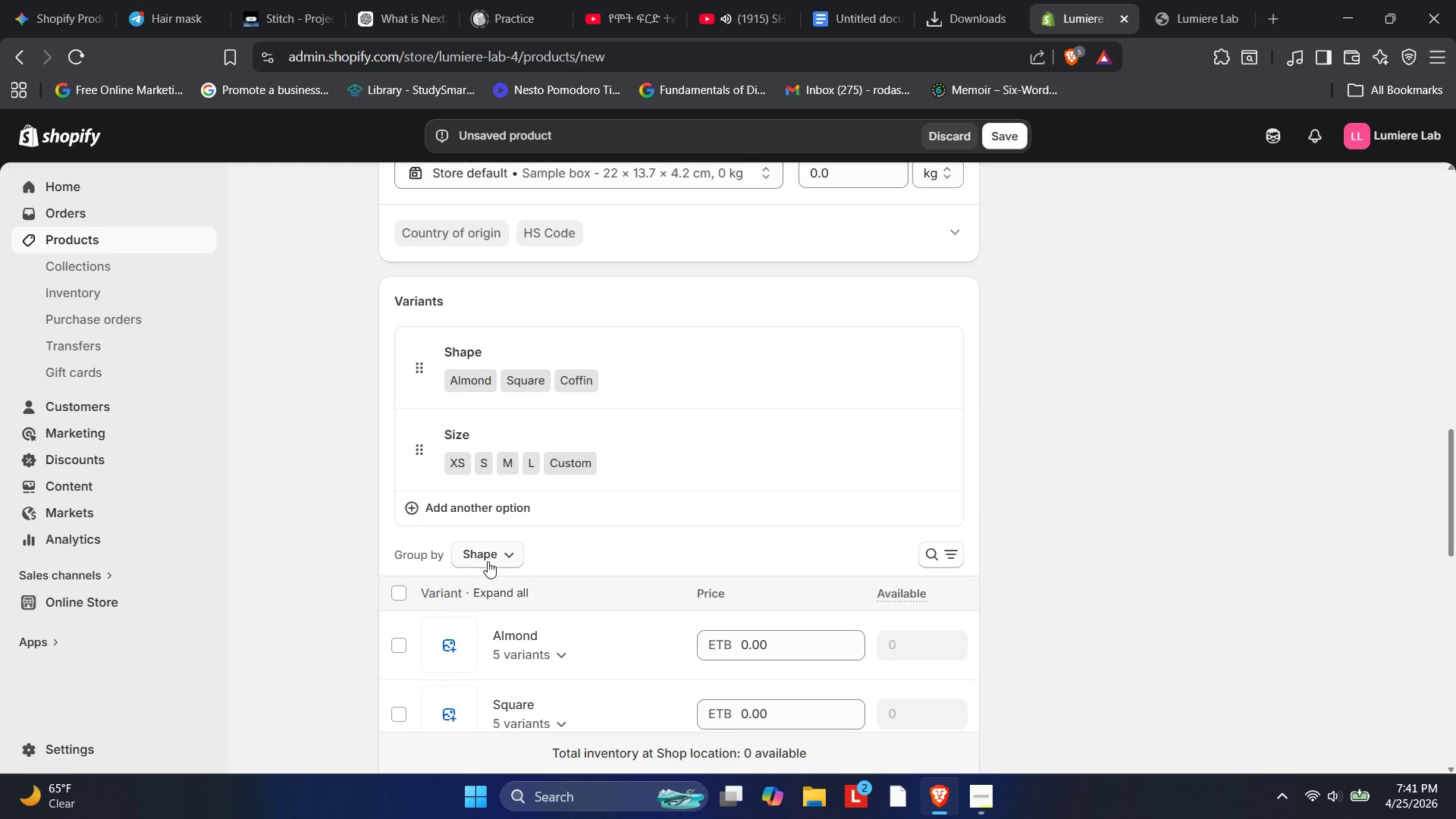 
left_click([472, 512])
 